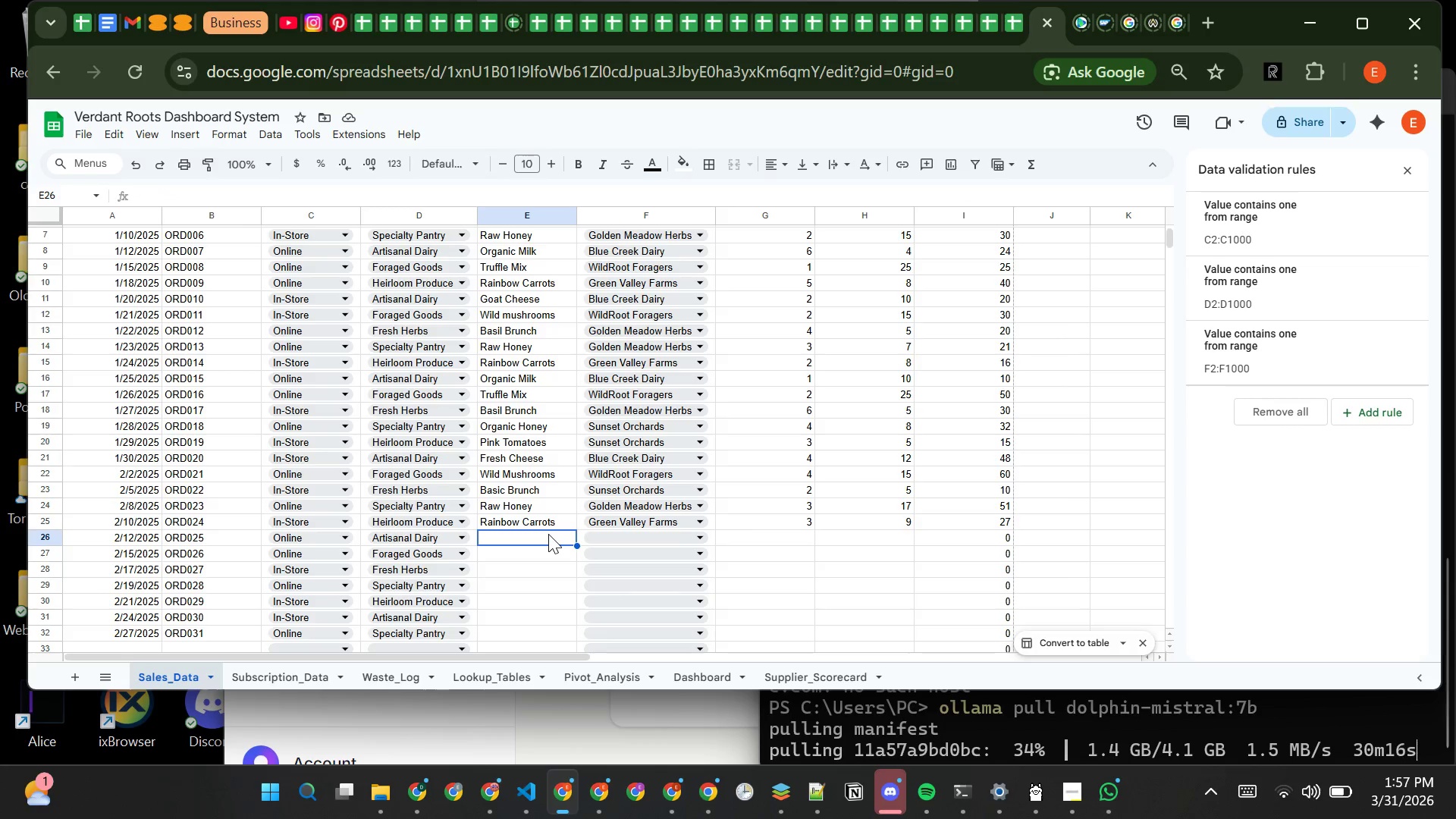 
wait(6.02)
 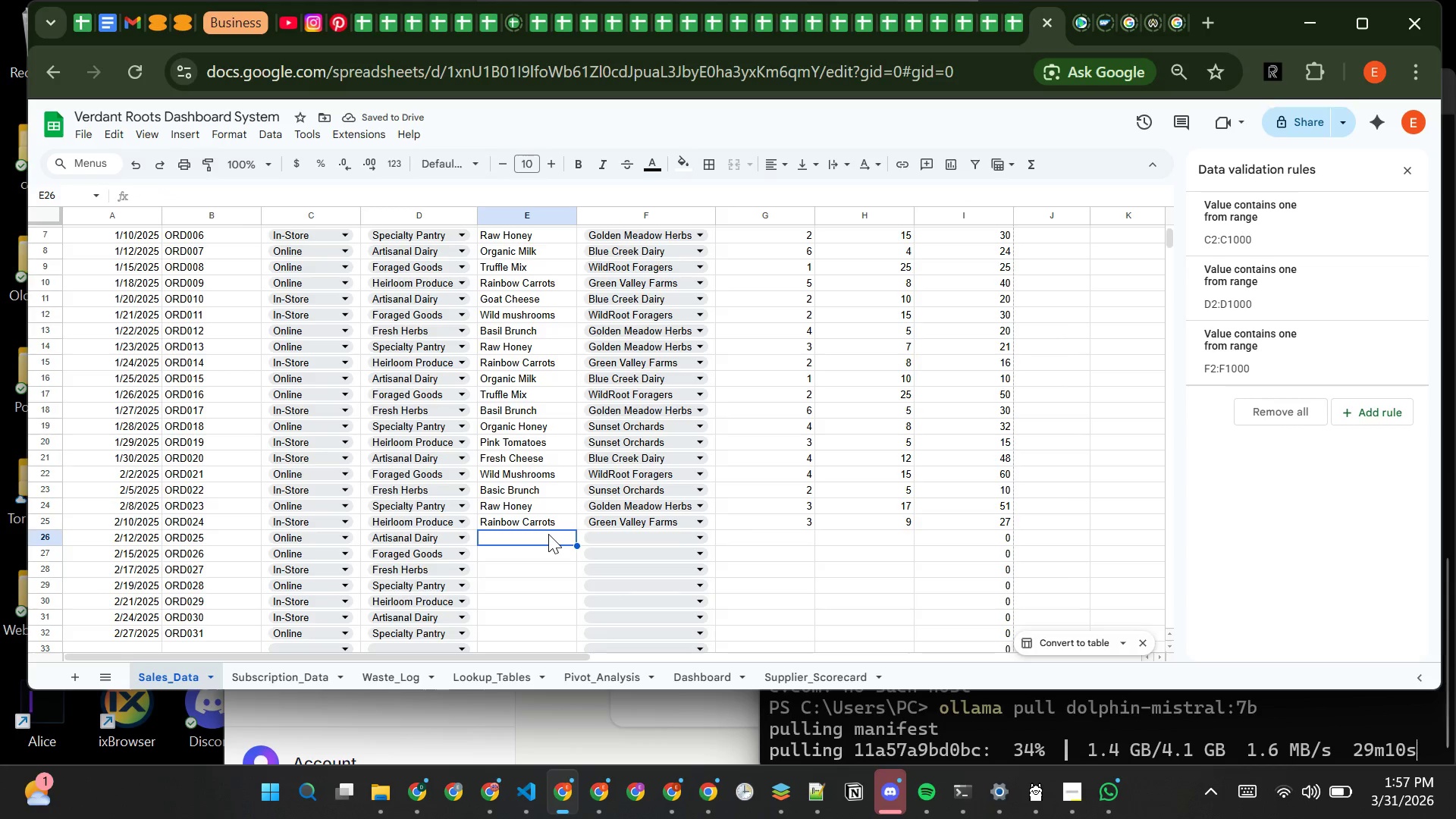 
type(Fresh Milk)
key(Tab)
 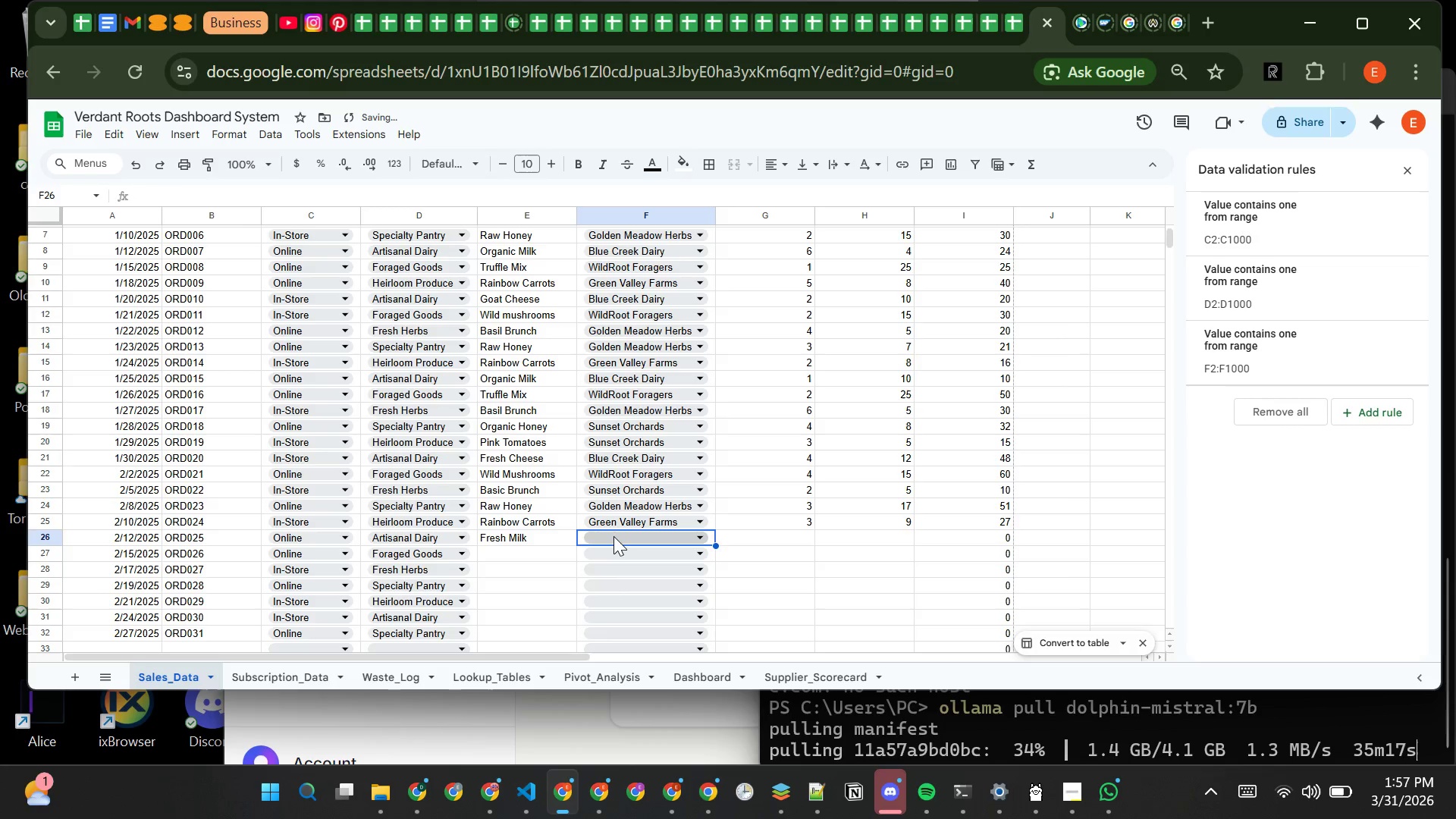 
left_click([613, 536])
 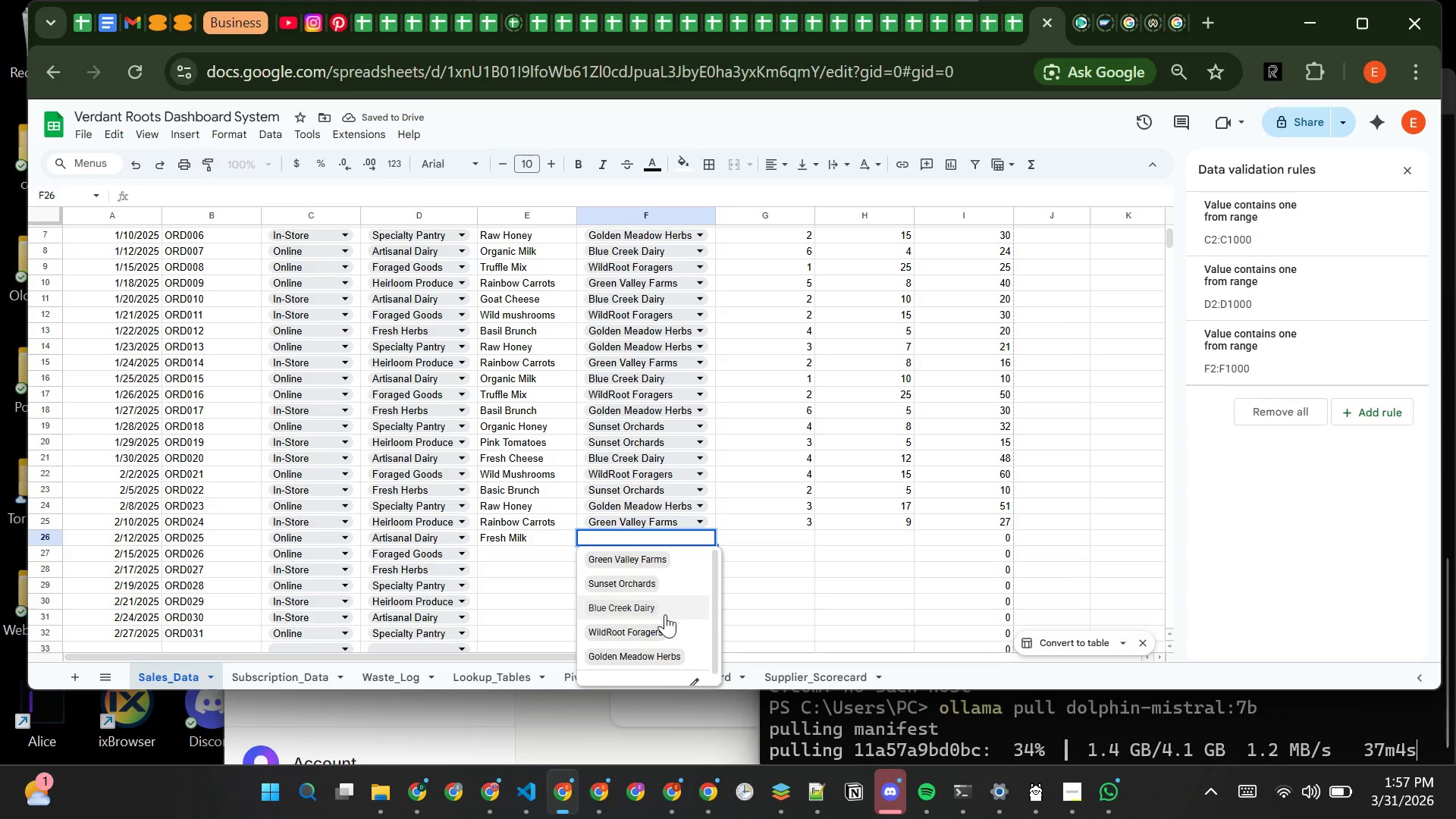 
left_click([665, 614])
 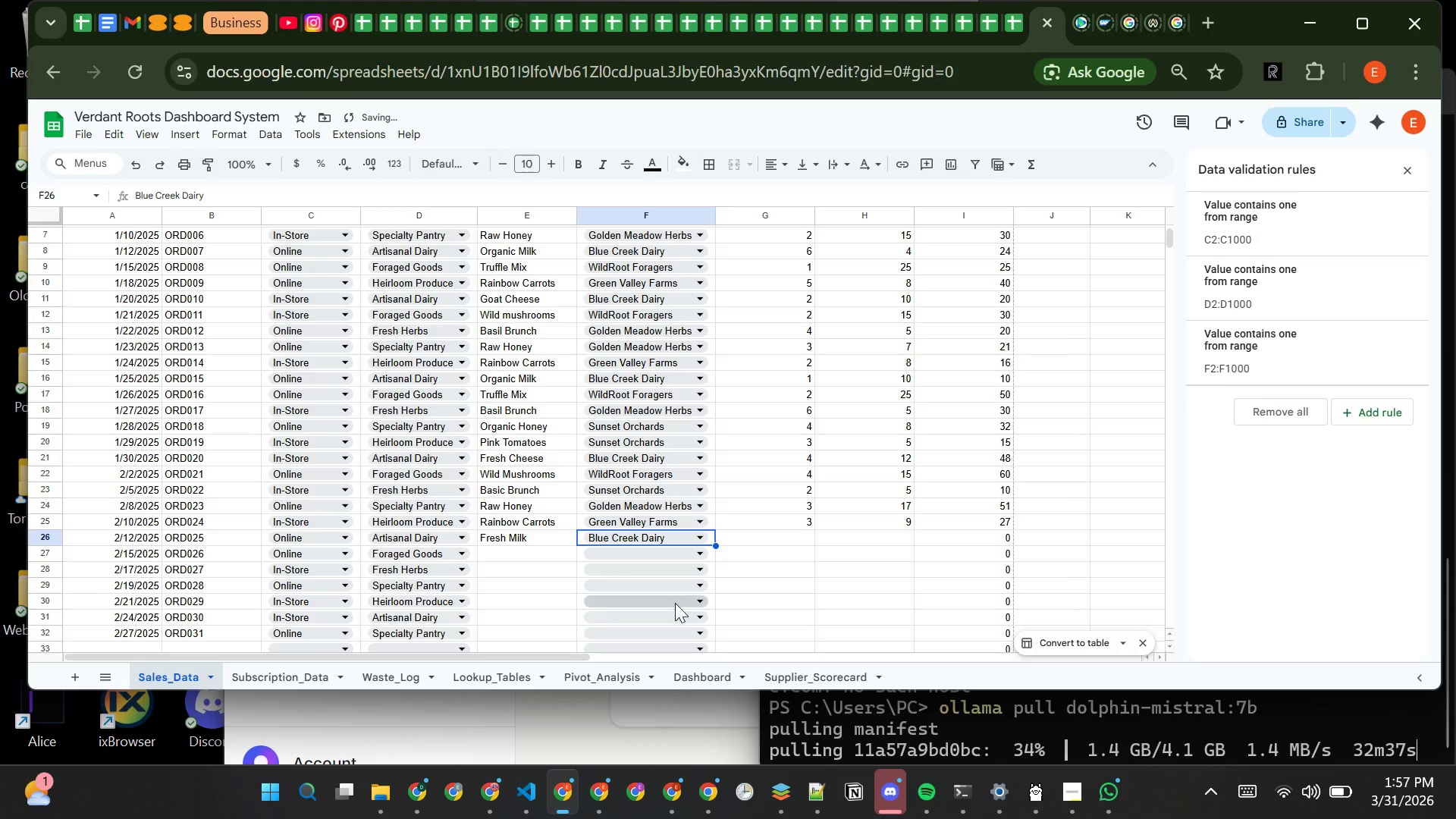 
key(Tab)
type(3)
key(Tab)
type(10)
 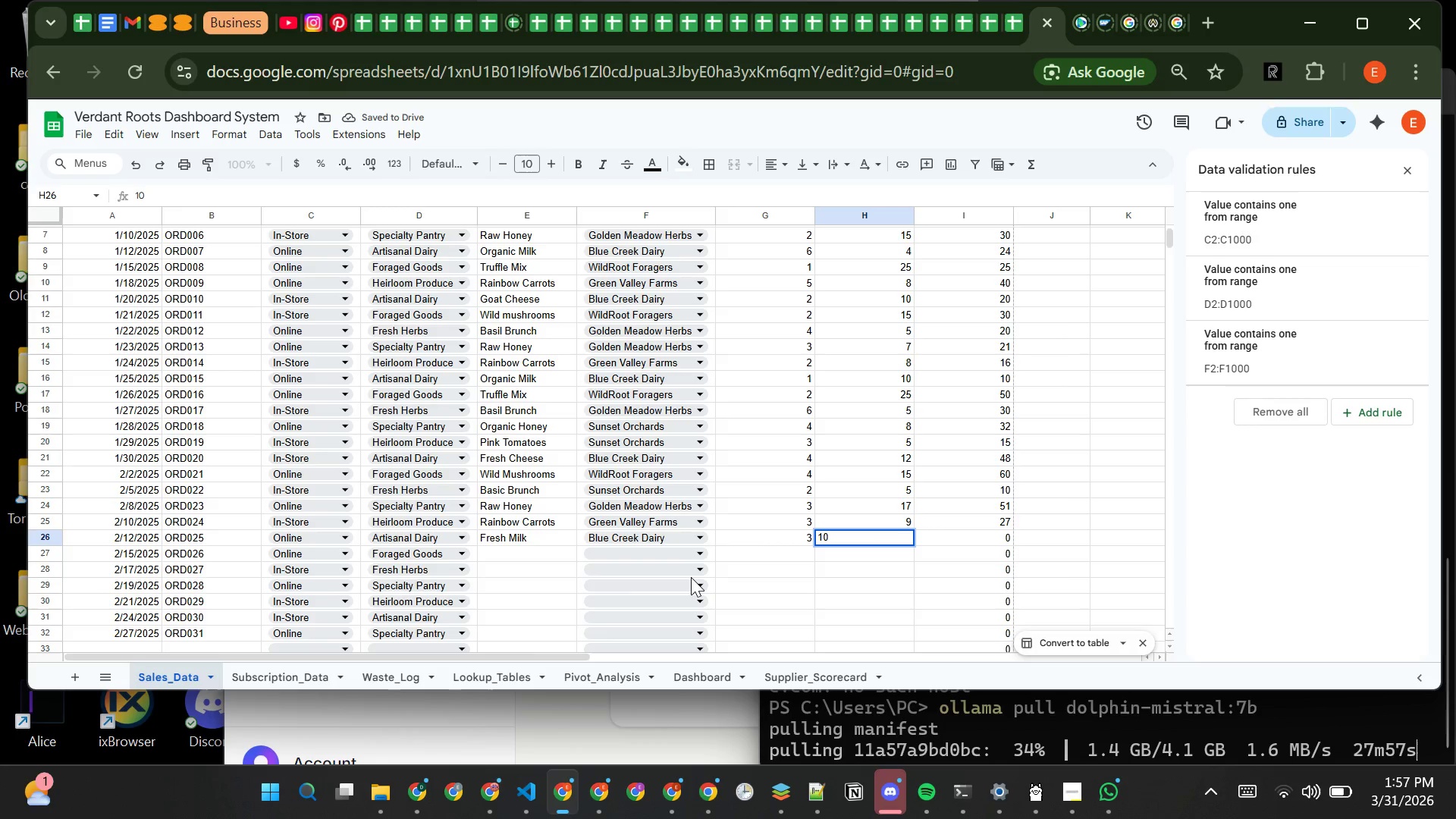 
key(Tab)
 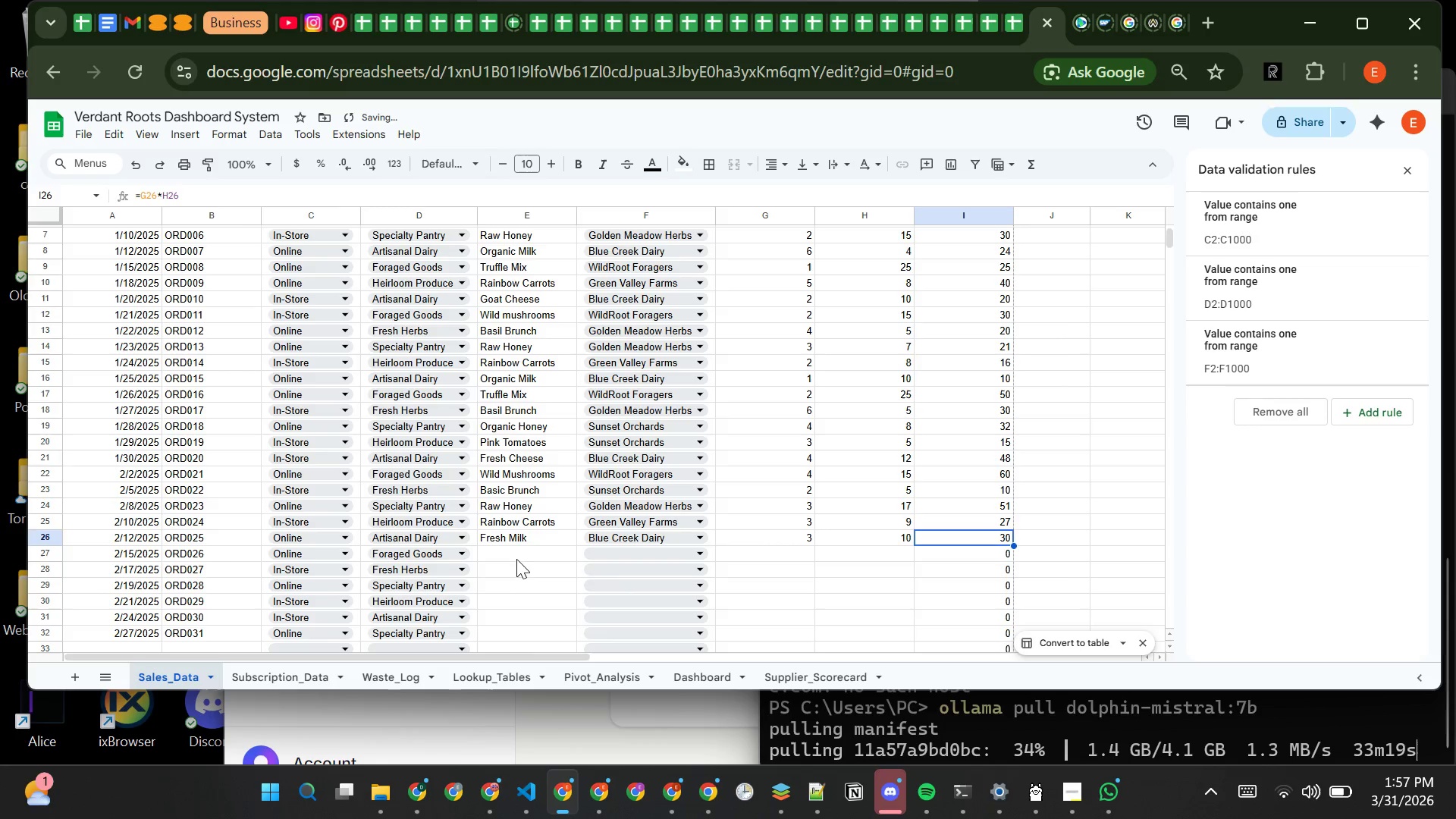 
left_click([513, 557])
 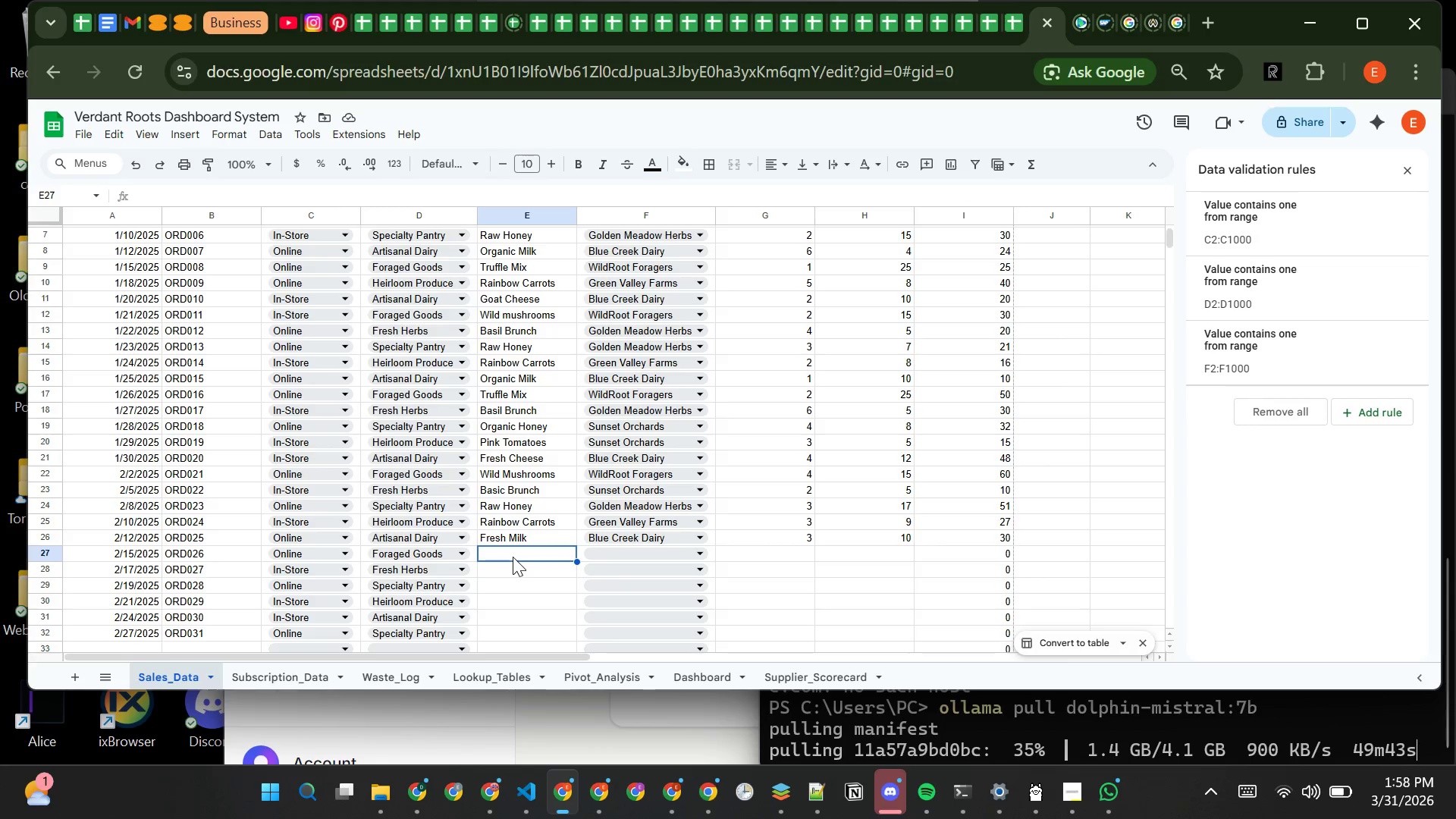 
wait(7.99)
 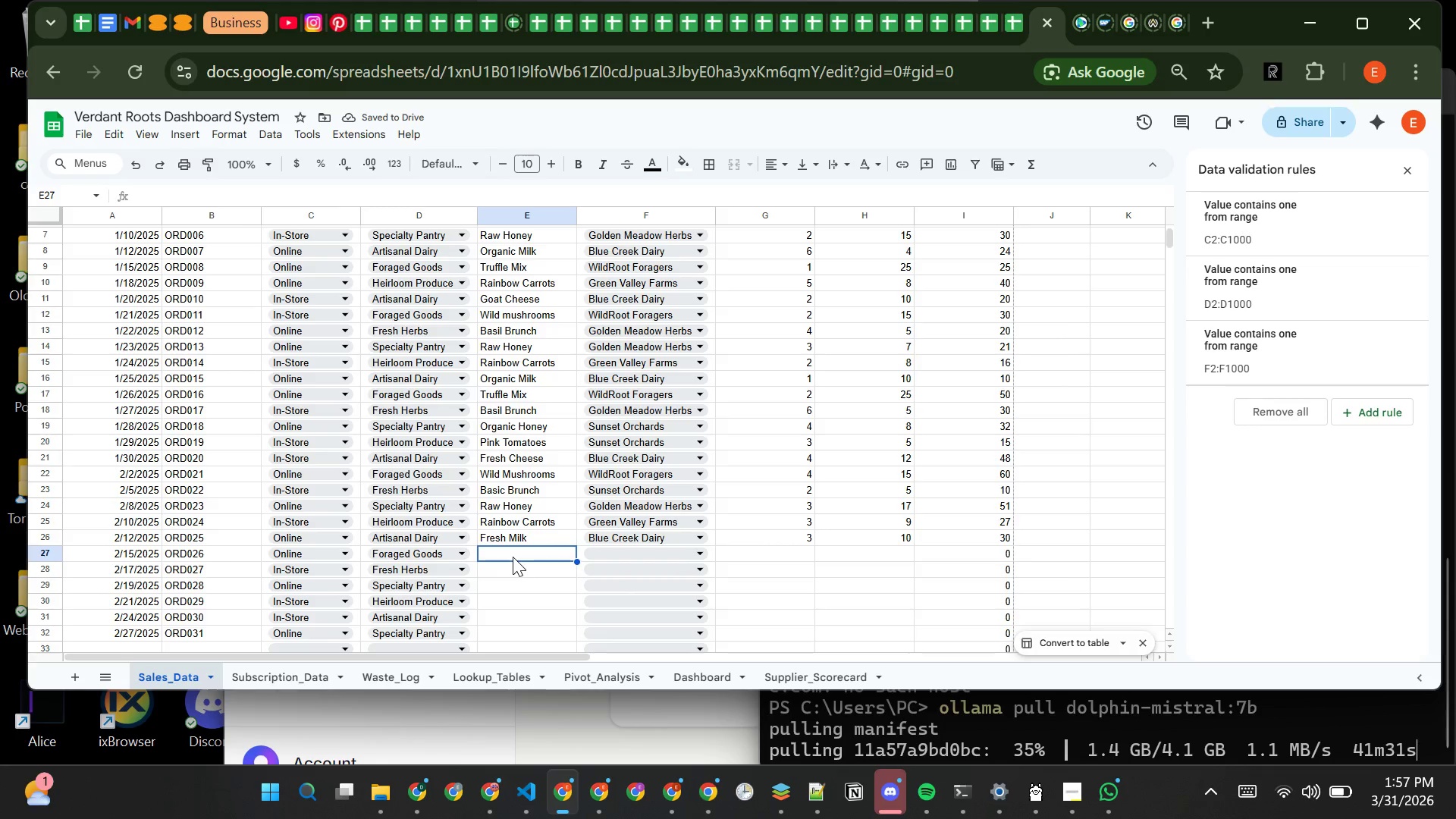 
type(Wild )
key(Backspace)
key(Tab)
 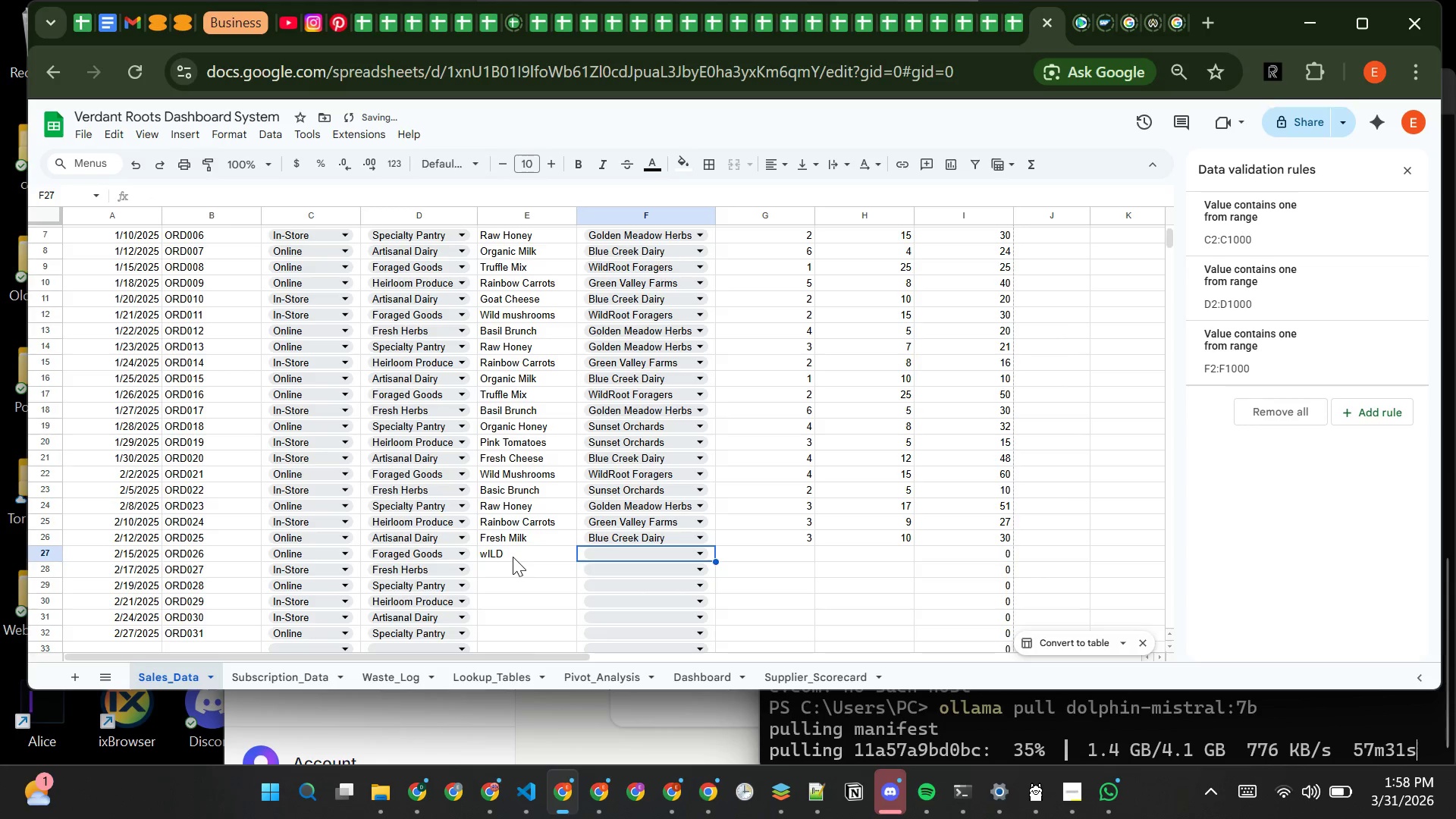 
left_click([513, 557])
 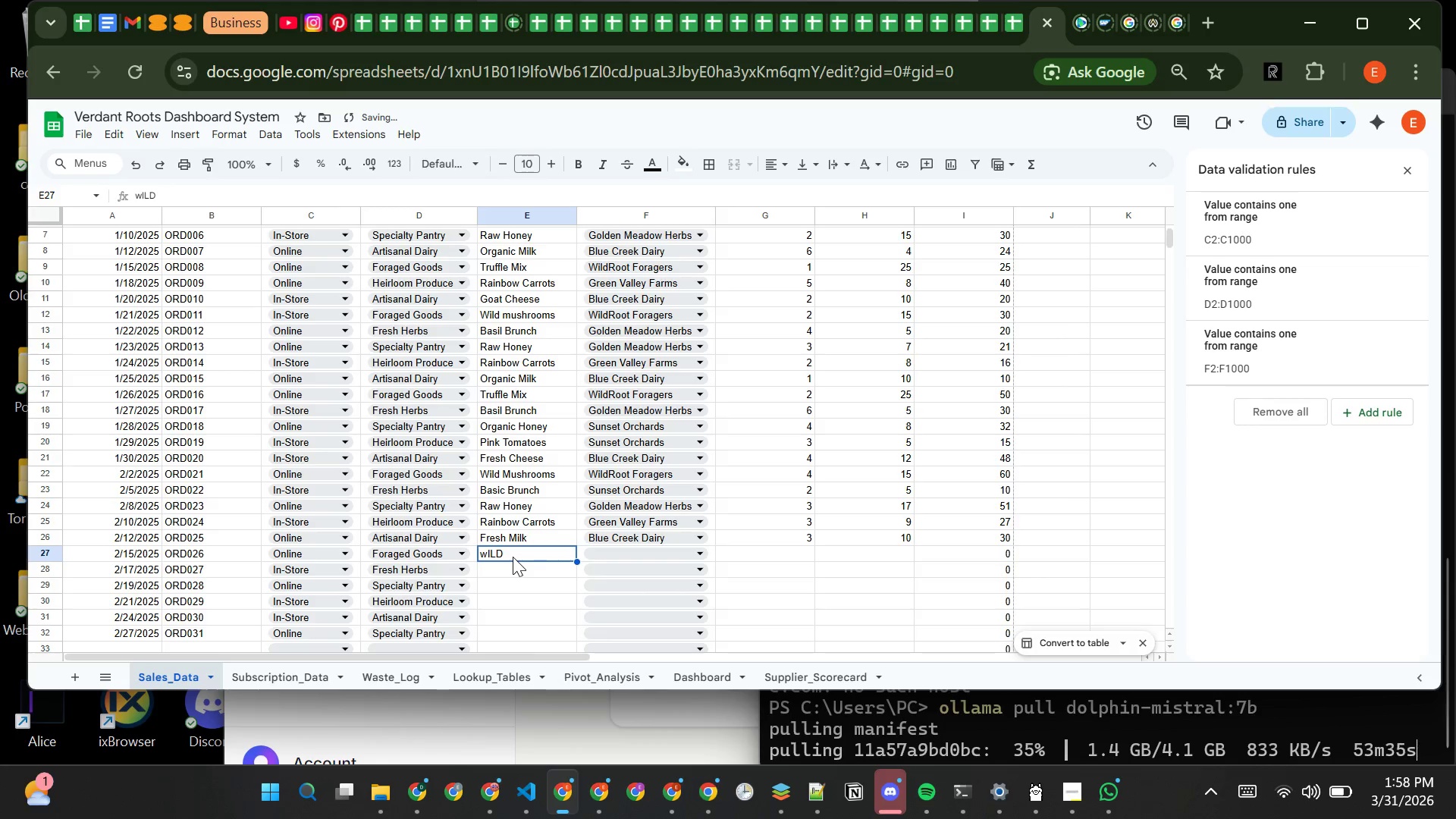 
type(Wild)
key(Tab)
 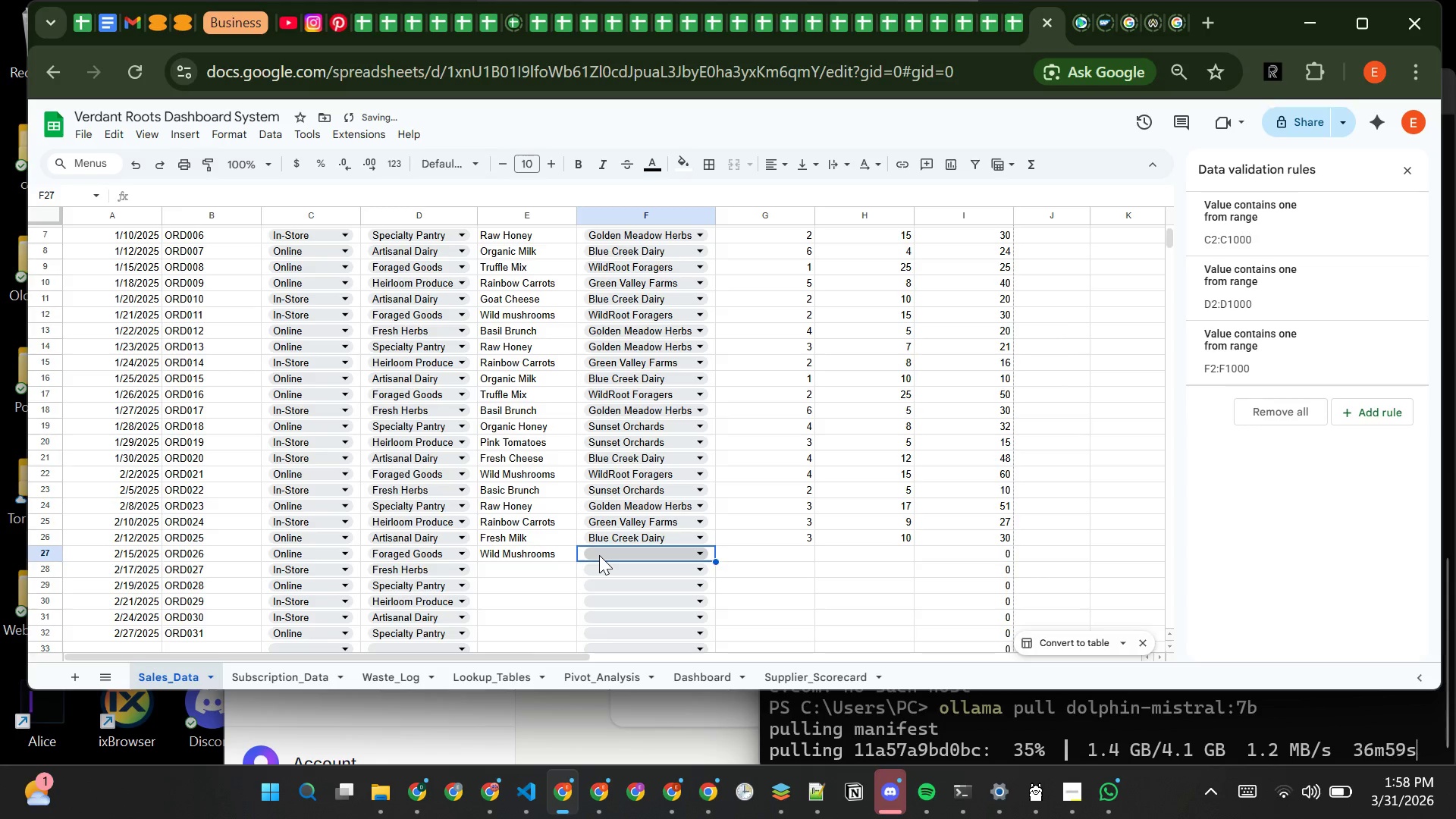 
left_click([604, 555])
 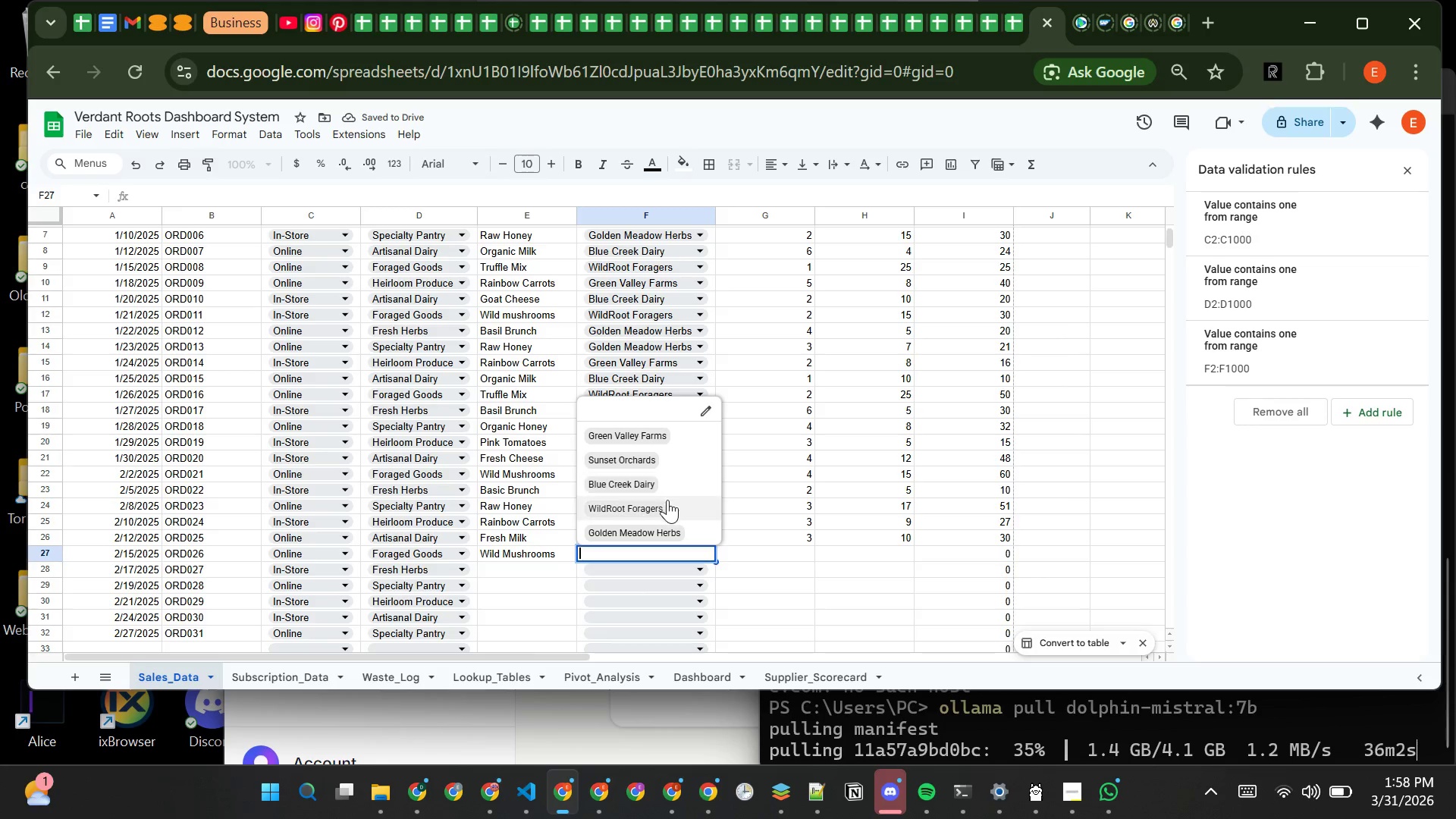 
left_click([671, 508])
 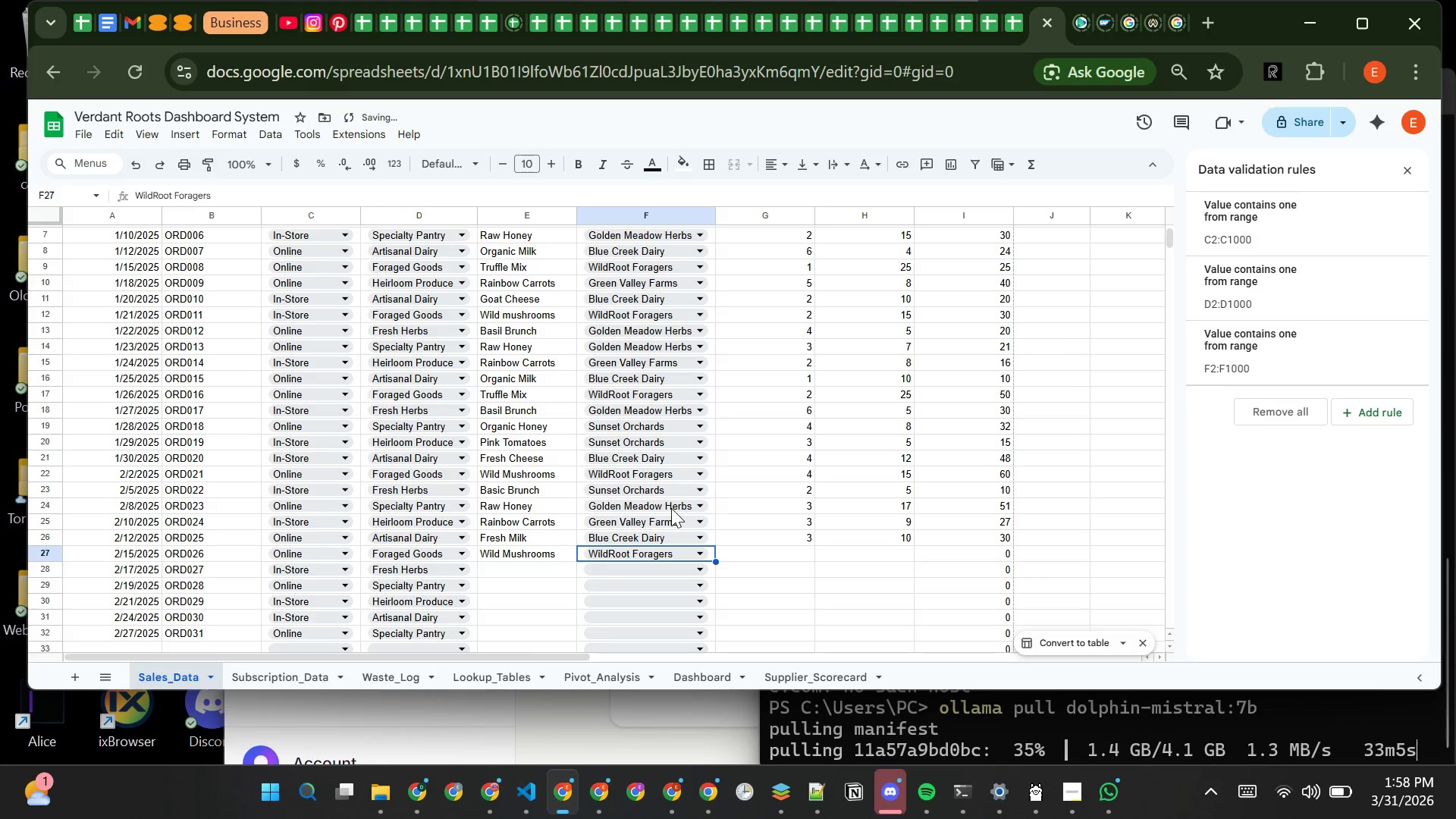 
key(Tab)
 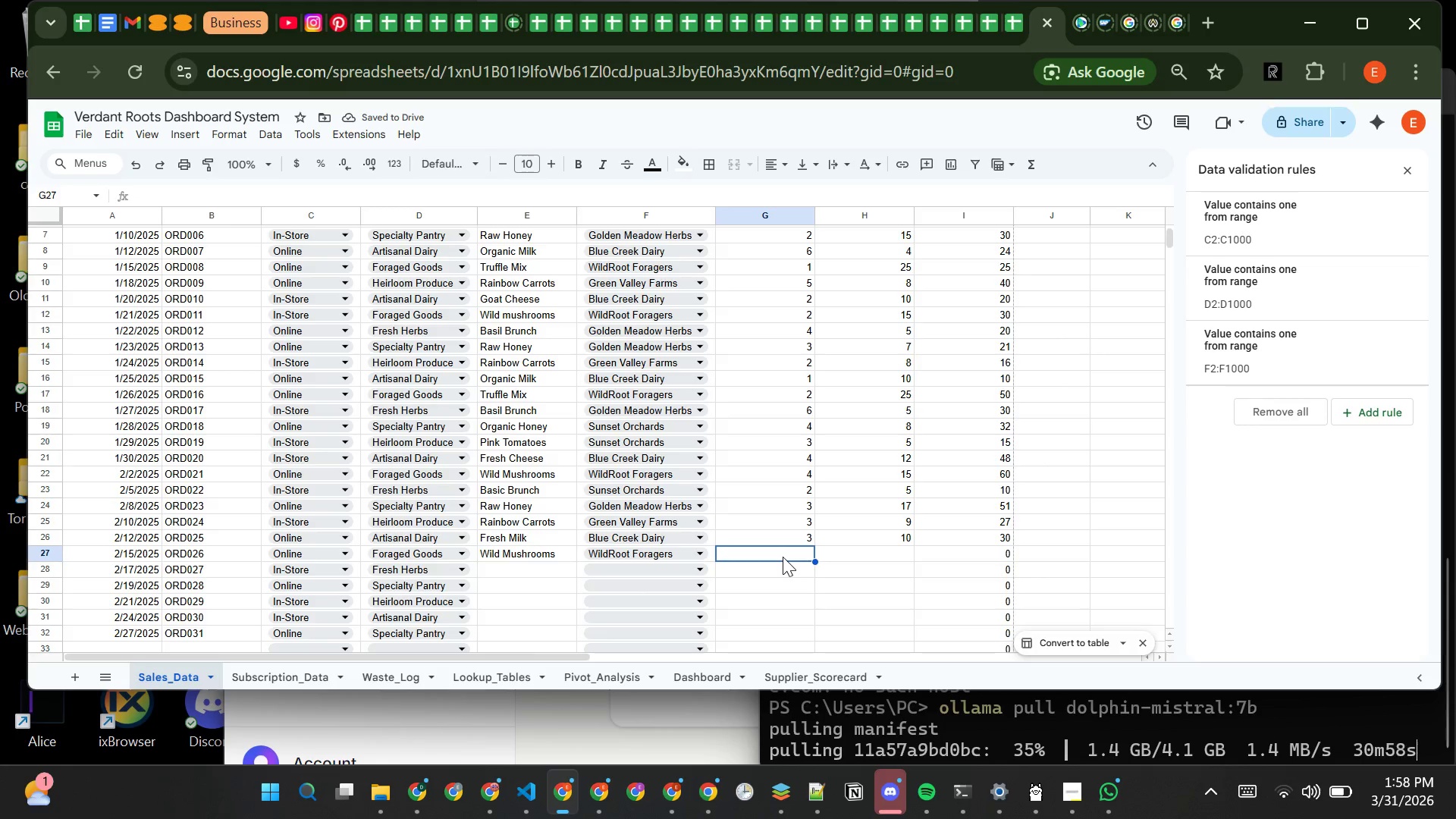 
type(1)
key(Tab)
type(15)
key(Tab)
 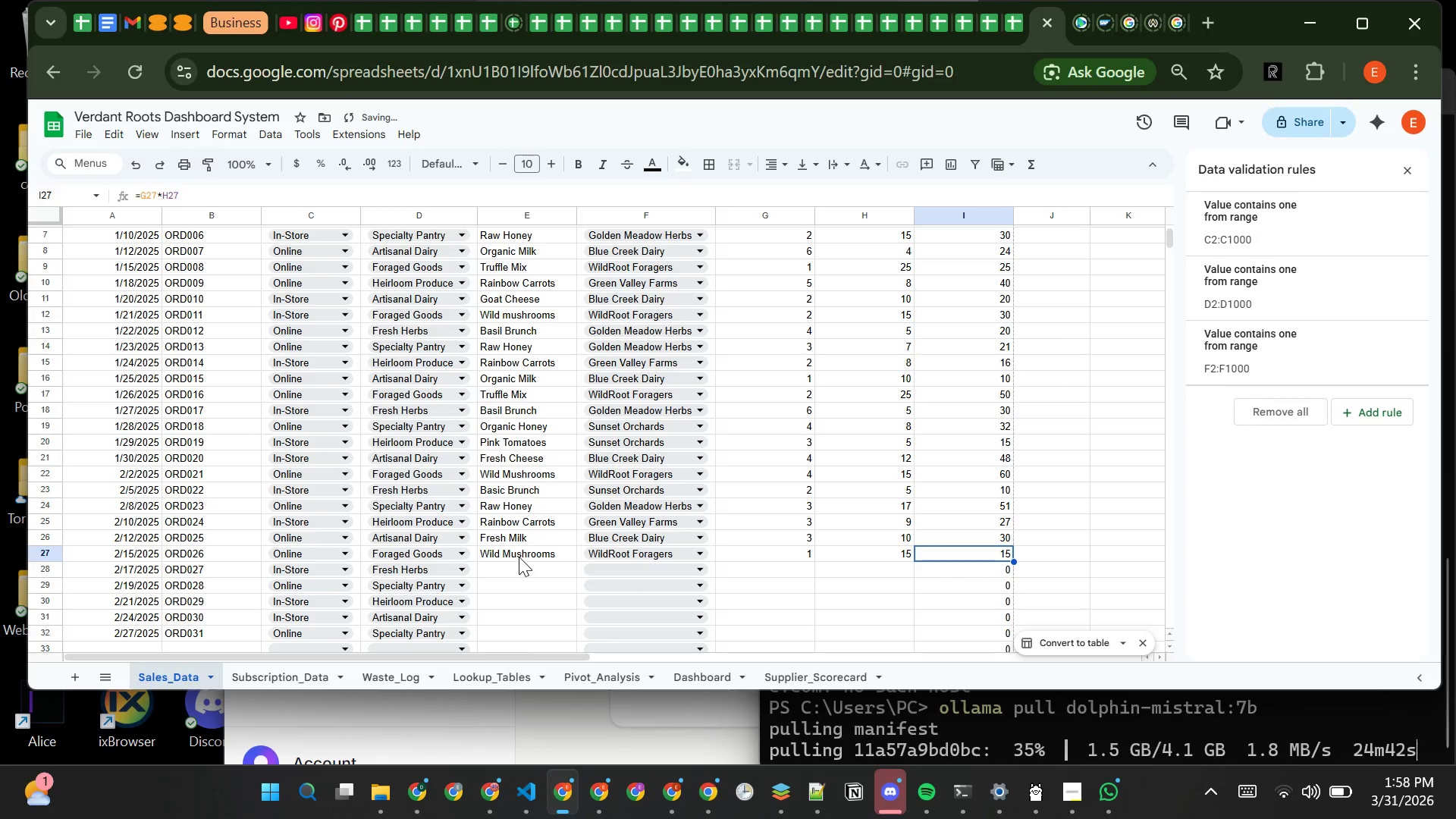 
left_click([515, 567])
 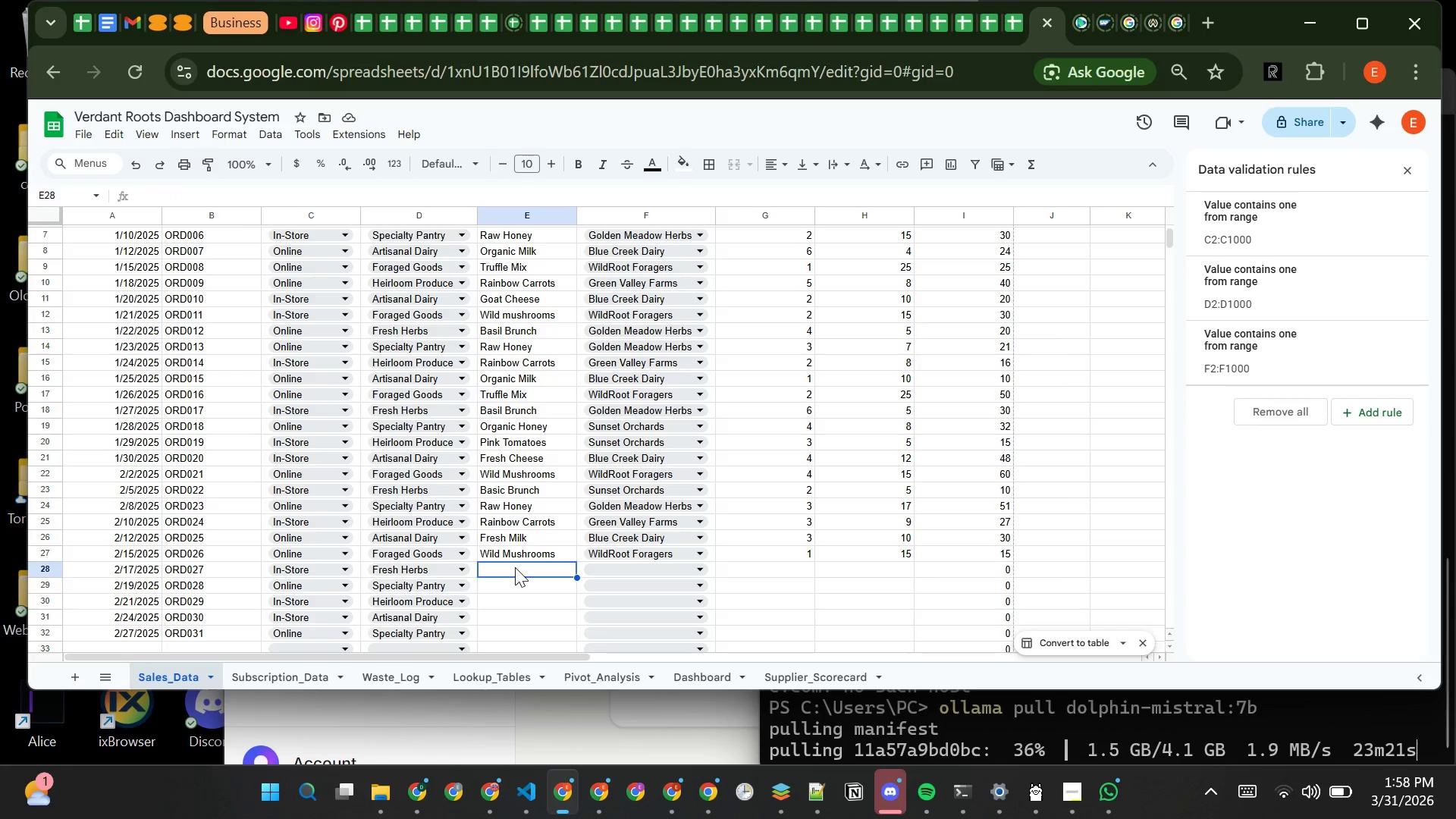 
wait(6.3)
 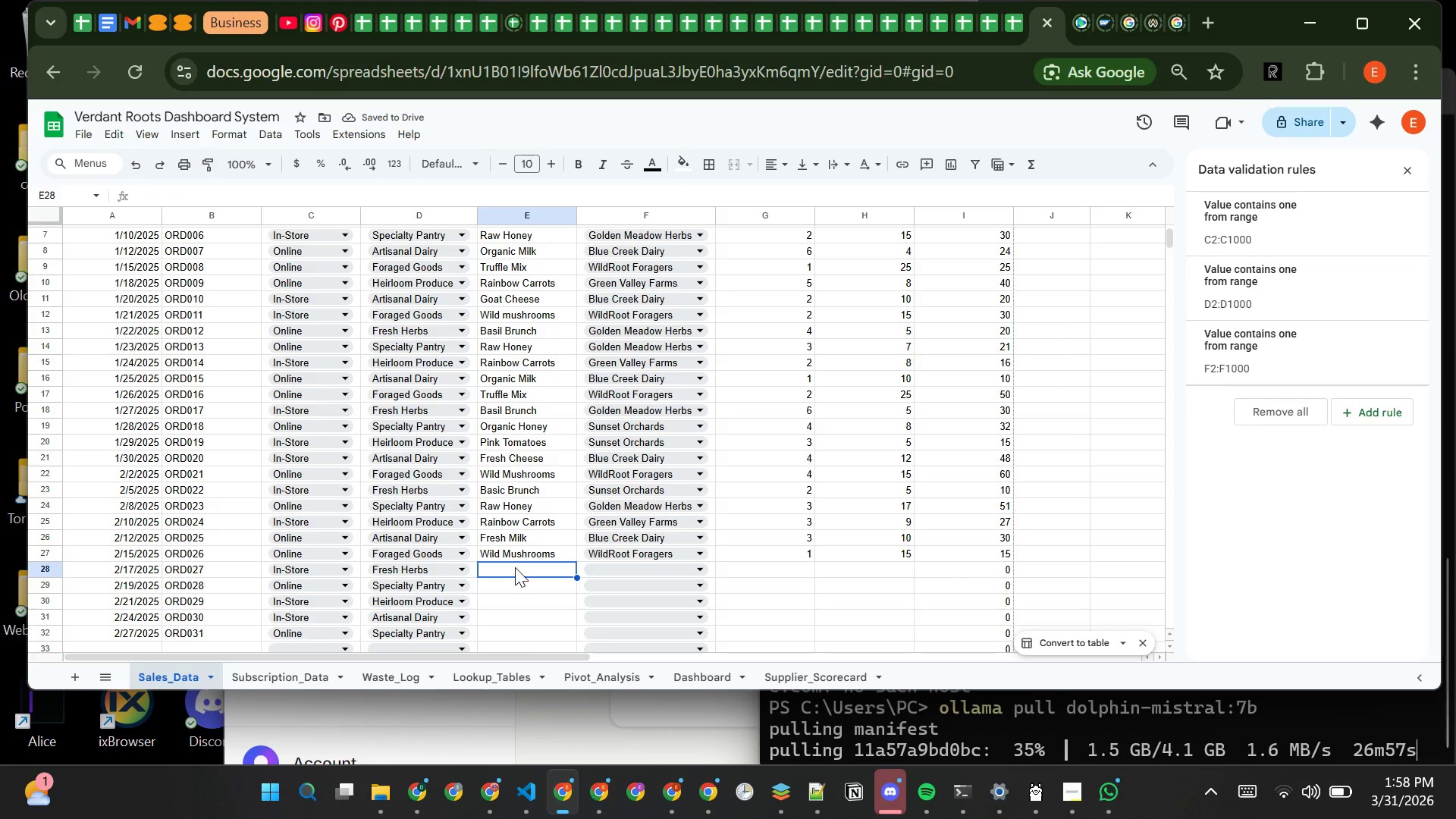 
type(Basil Brunch)
key(Tab)
 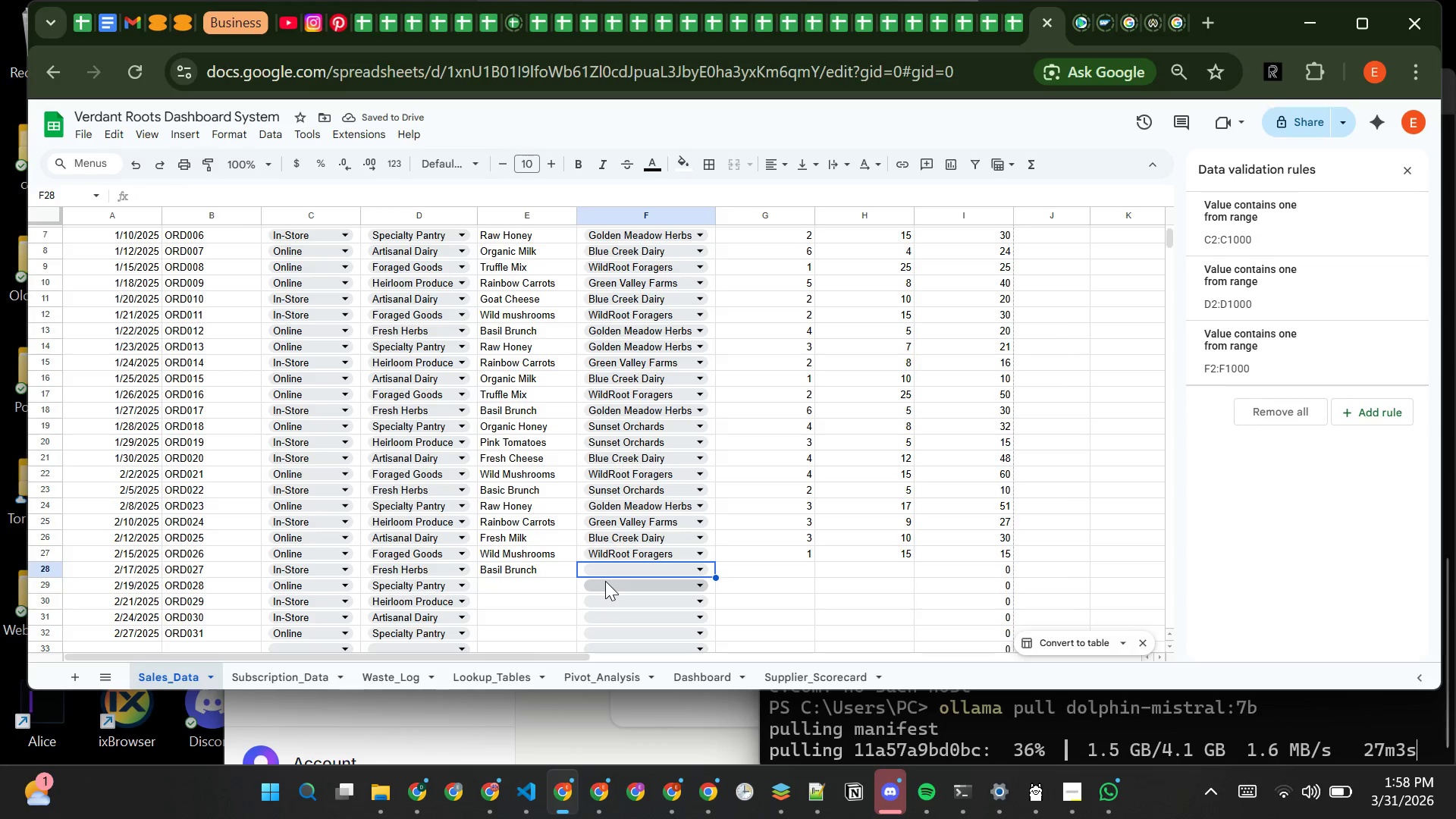 
left_click([605, 581])
 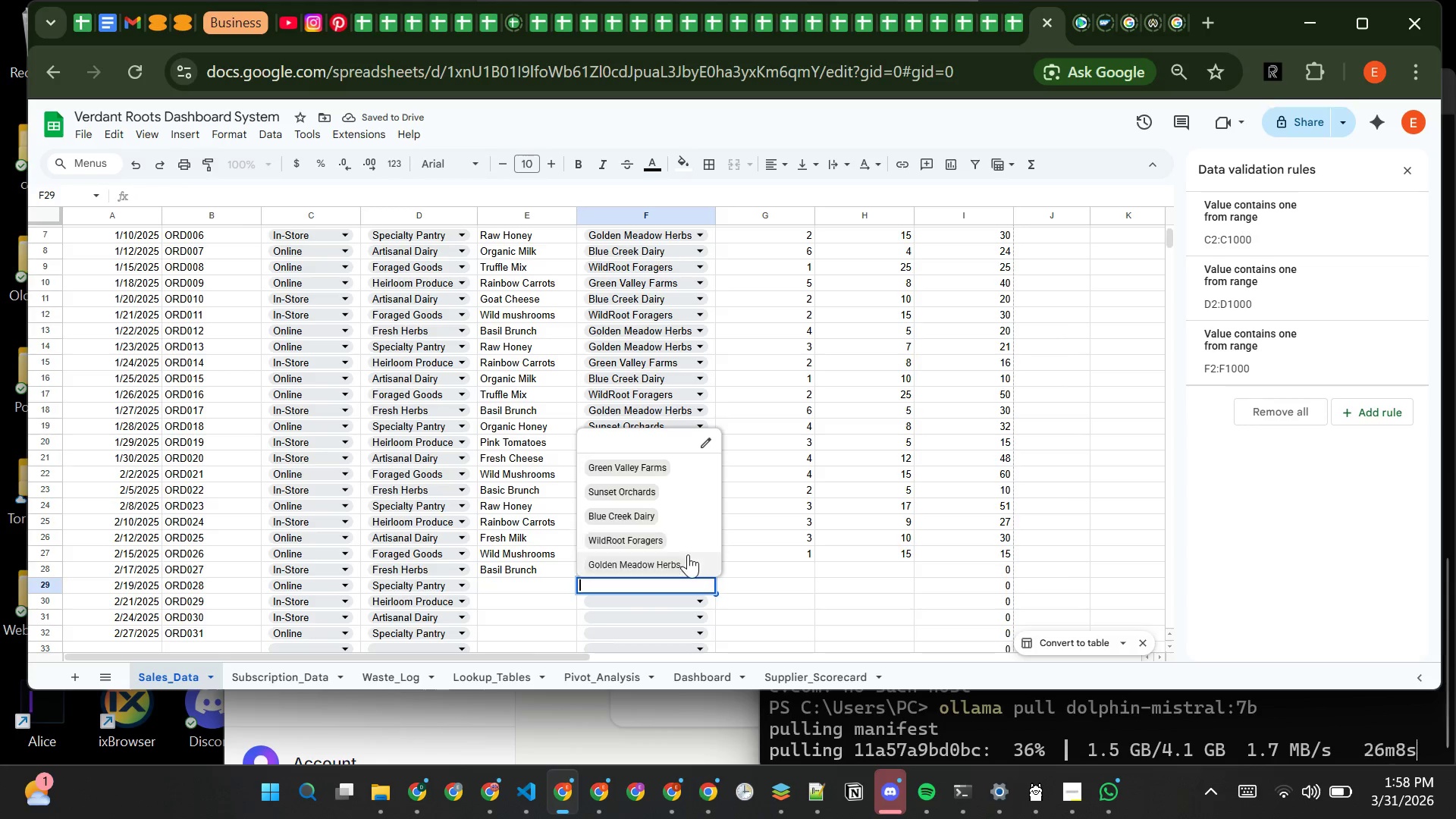 
left_click([689, 560])
 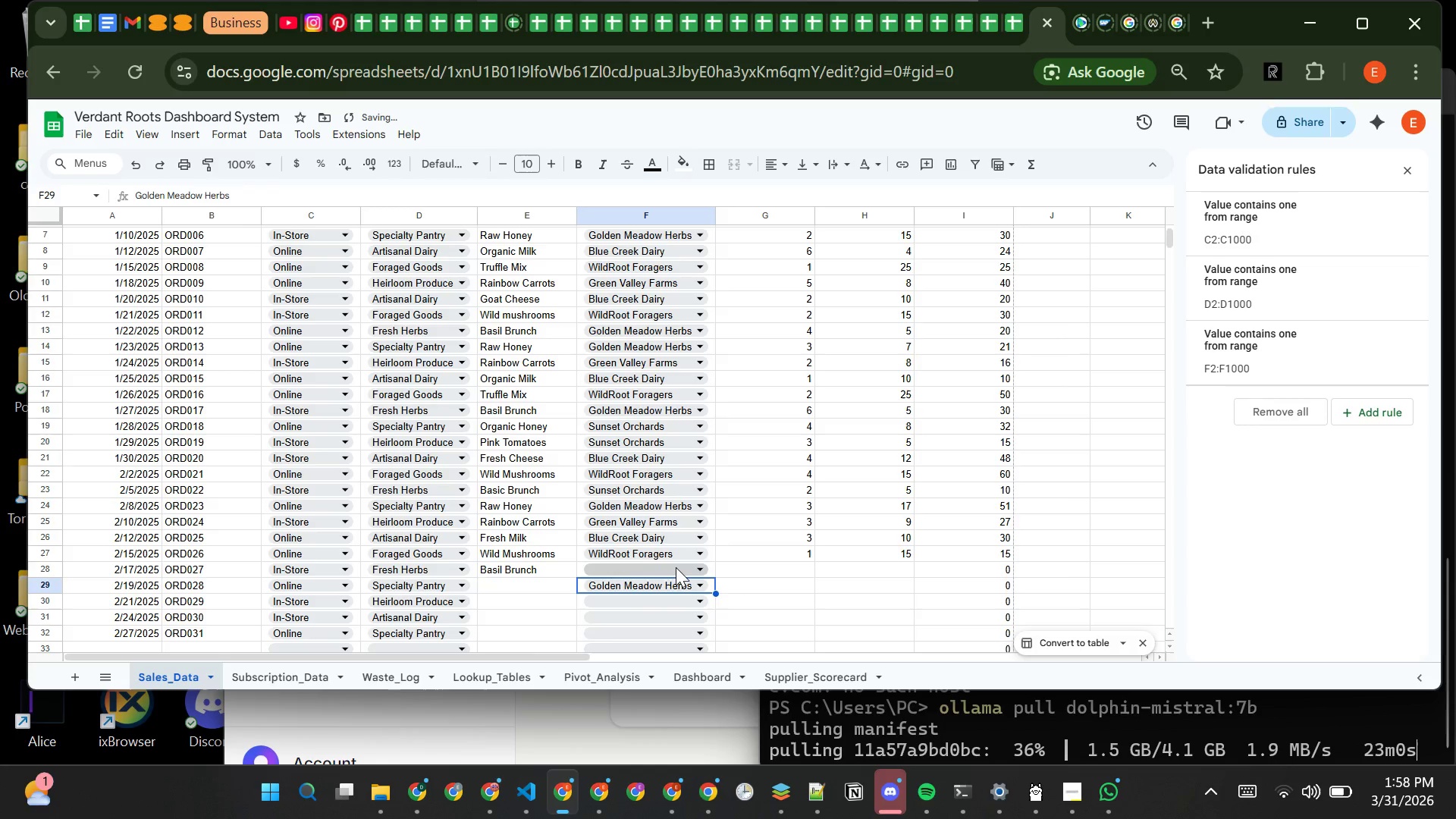 
left_click([671, 566])
 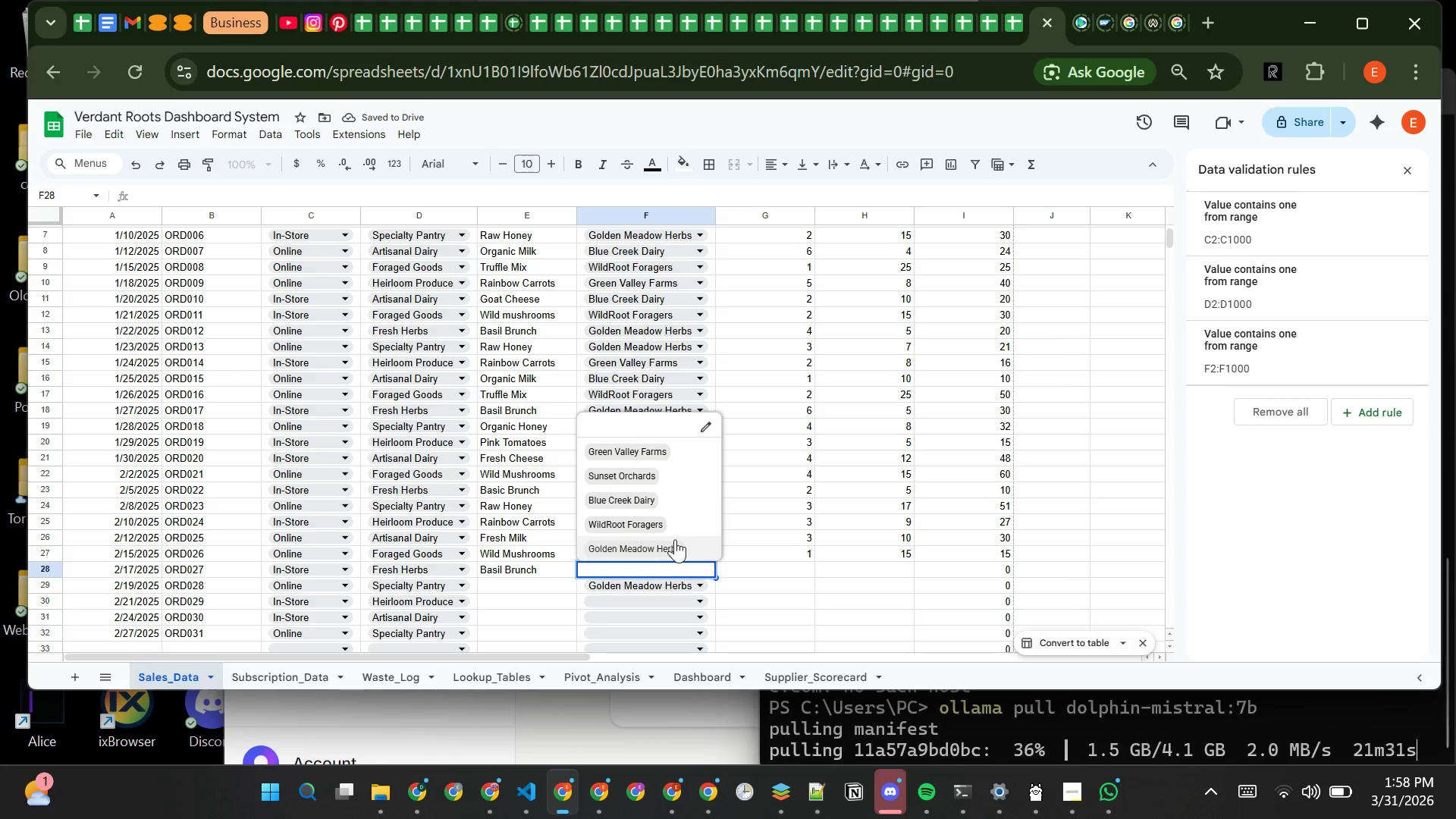 
left_click([675, 538])
 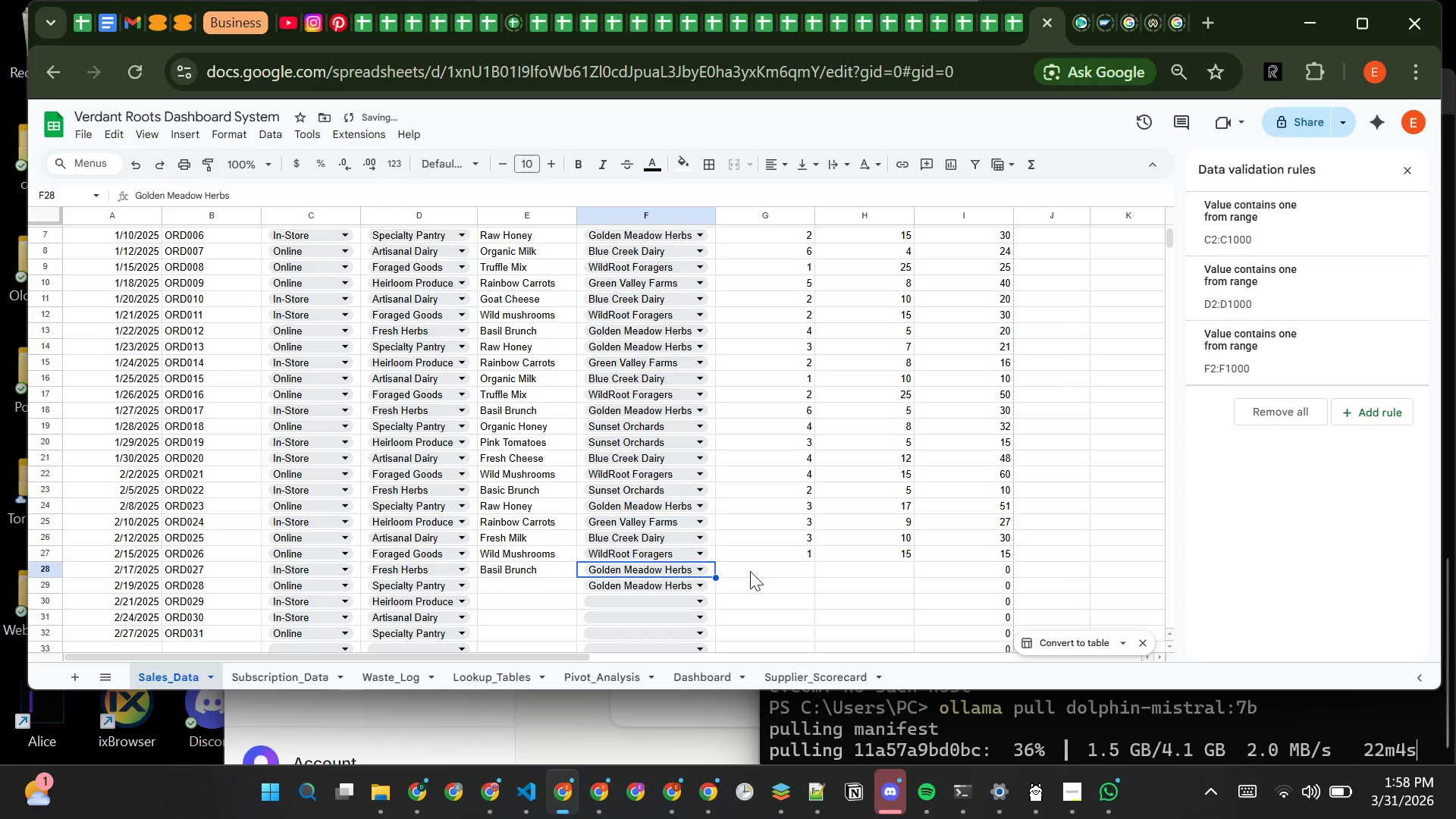 
left_click([753, 572])
 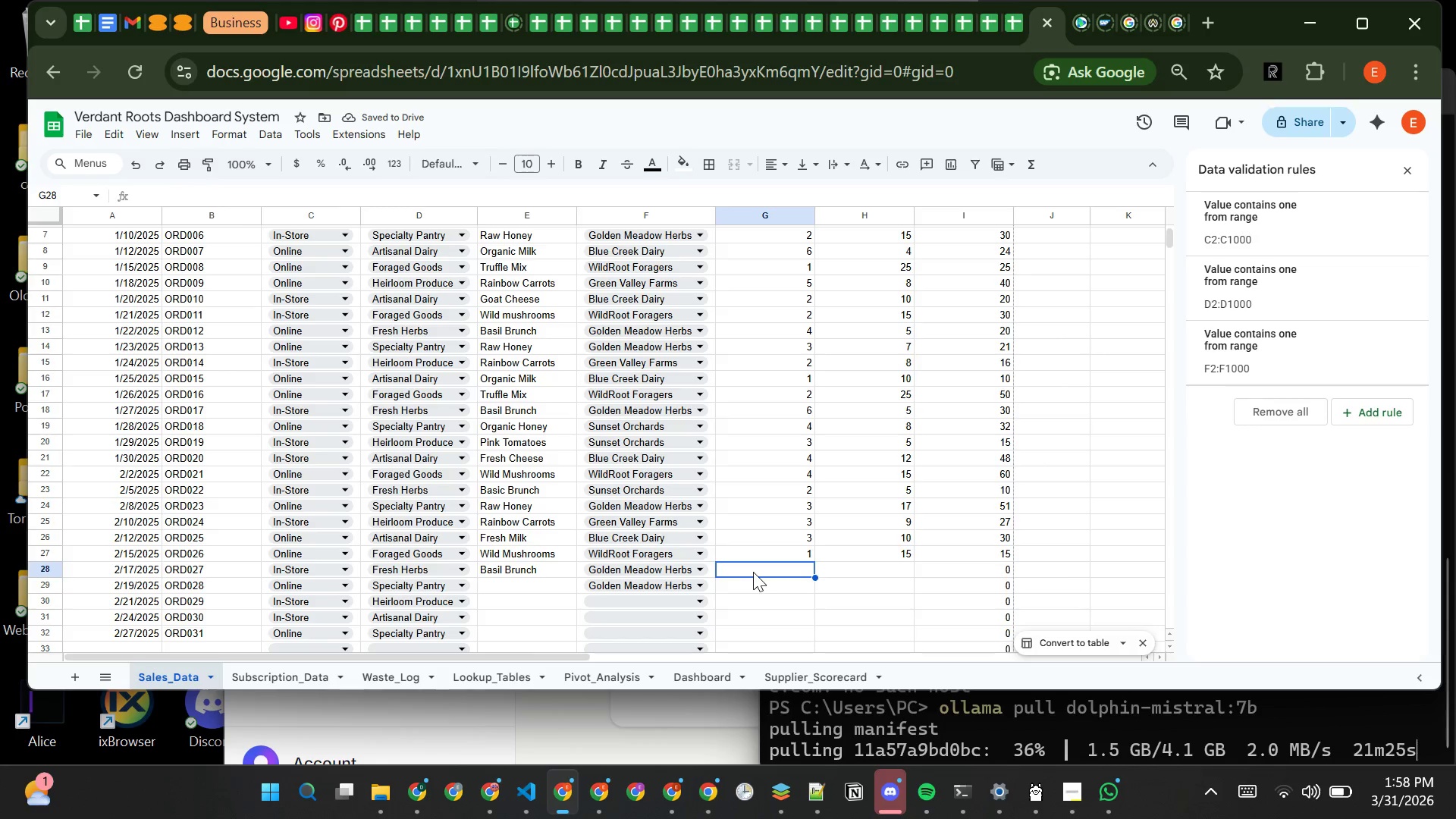 
key(3)
 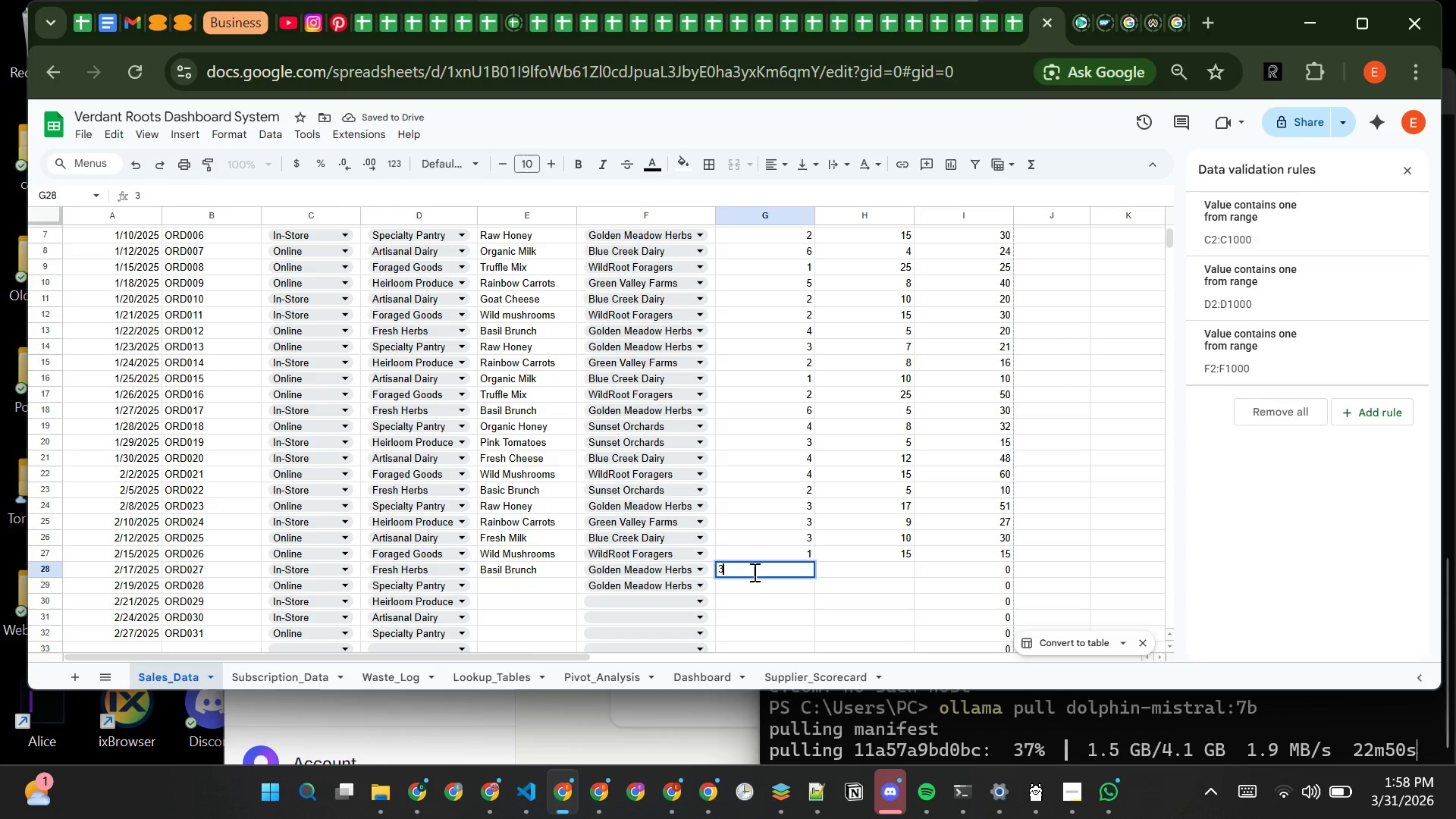 
key(Tab)
 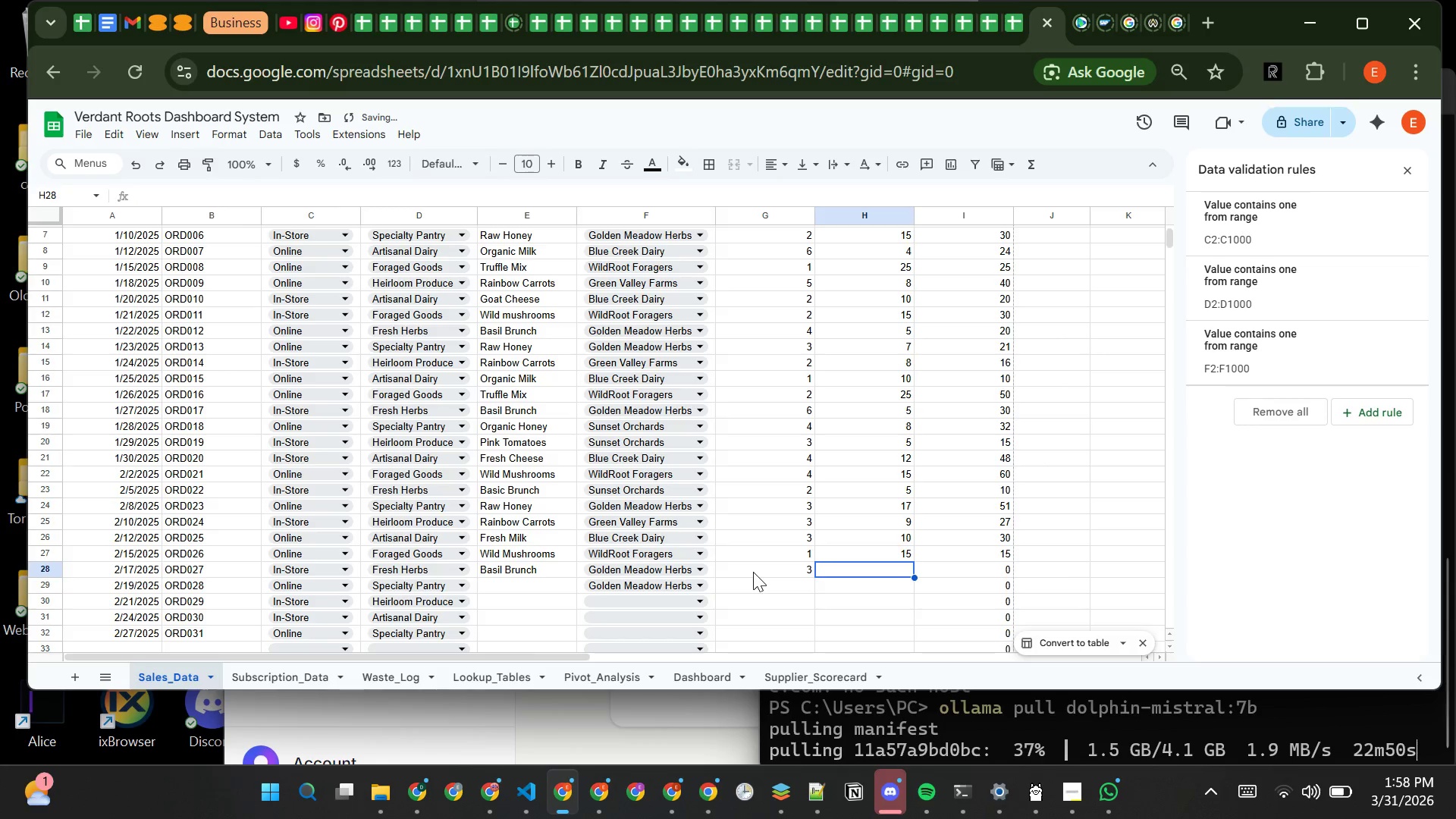 
key(5)
 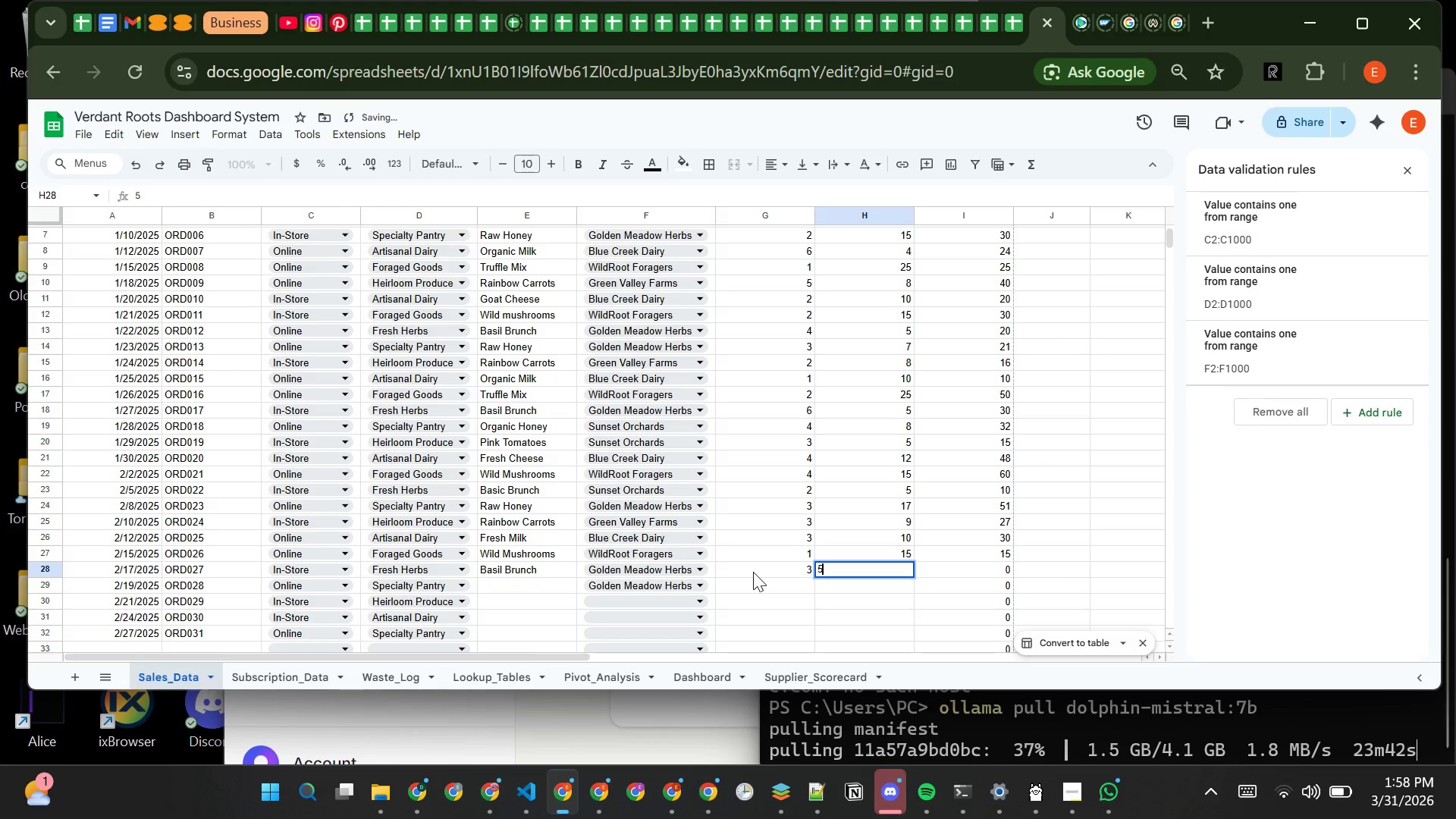 
key(Tab)
 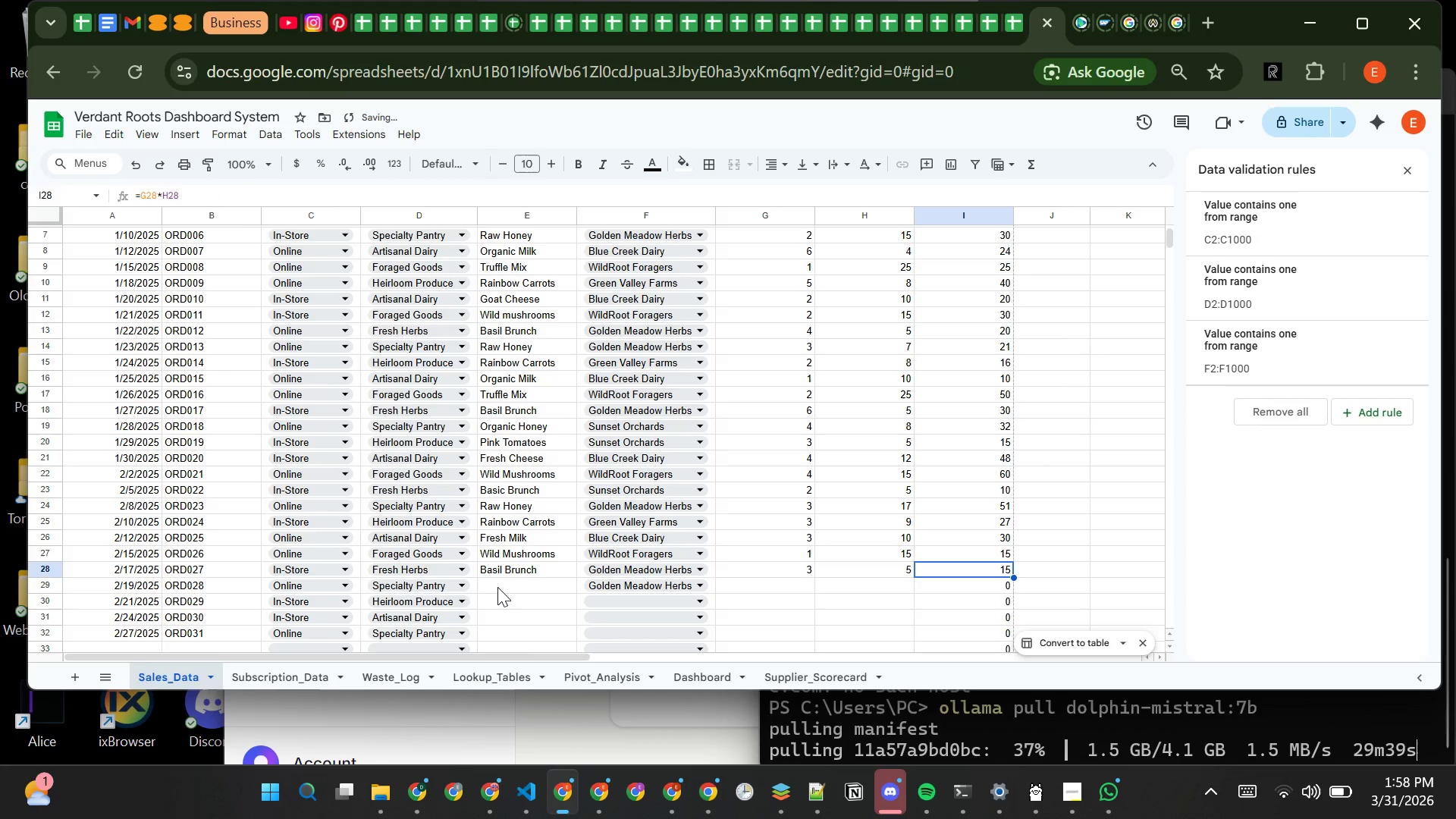 
left_click([504, 585])
 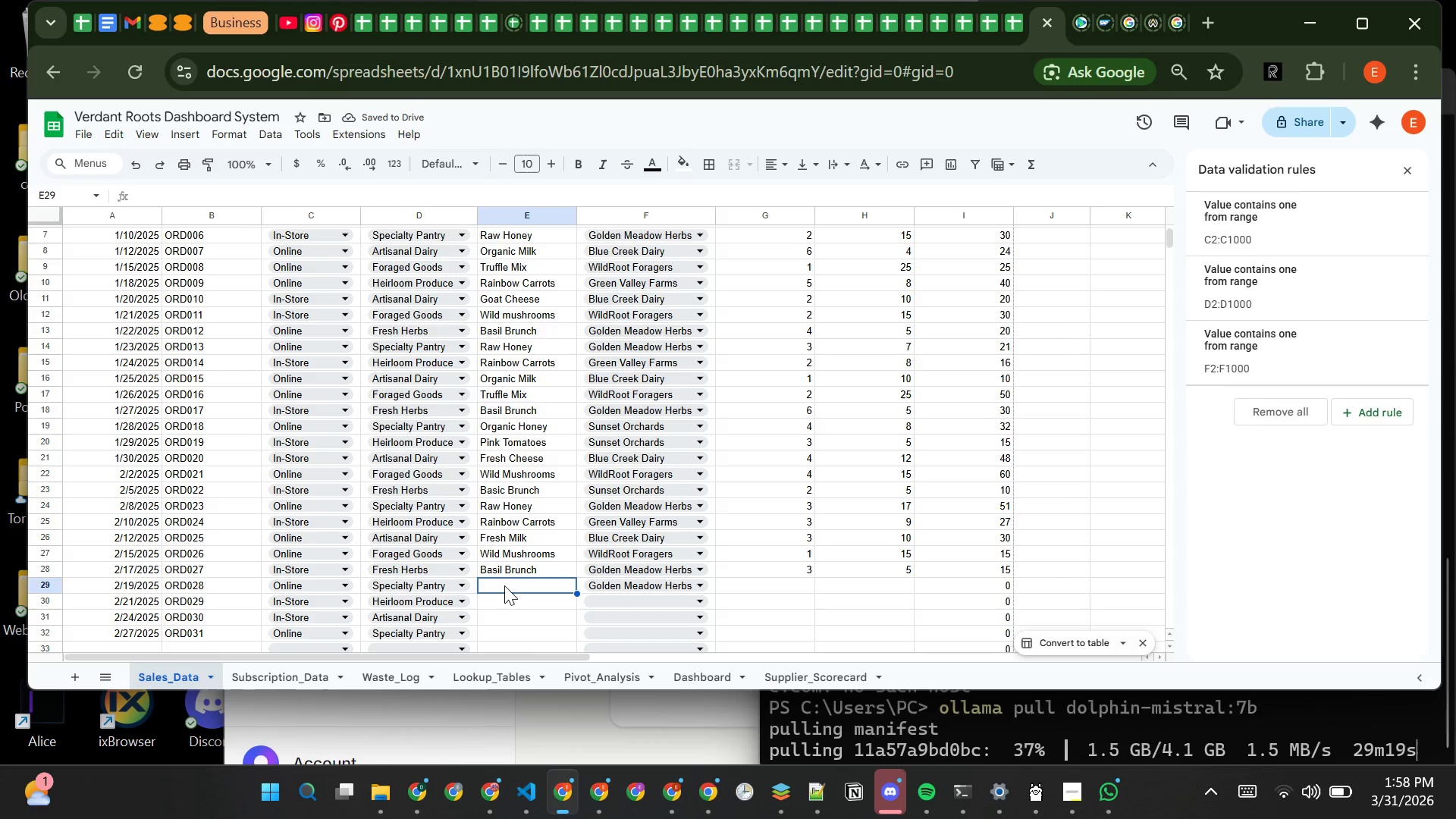 
type(Organic Honey)
key(Tab)
 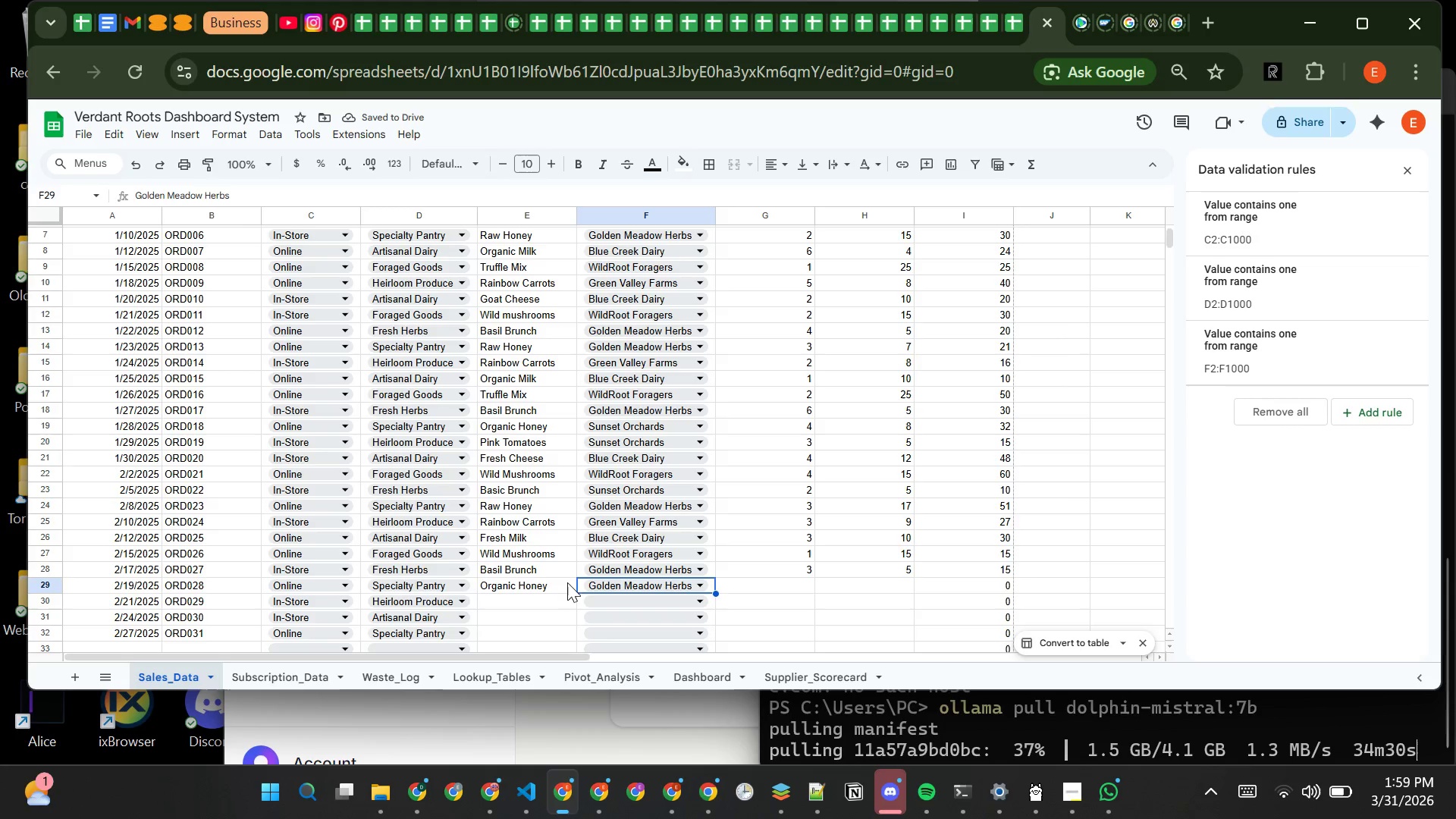 
left_click([601, 583])
 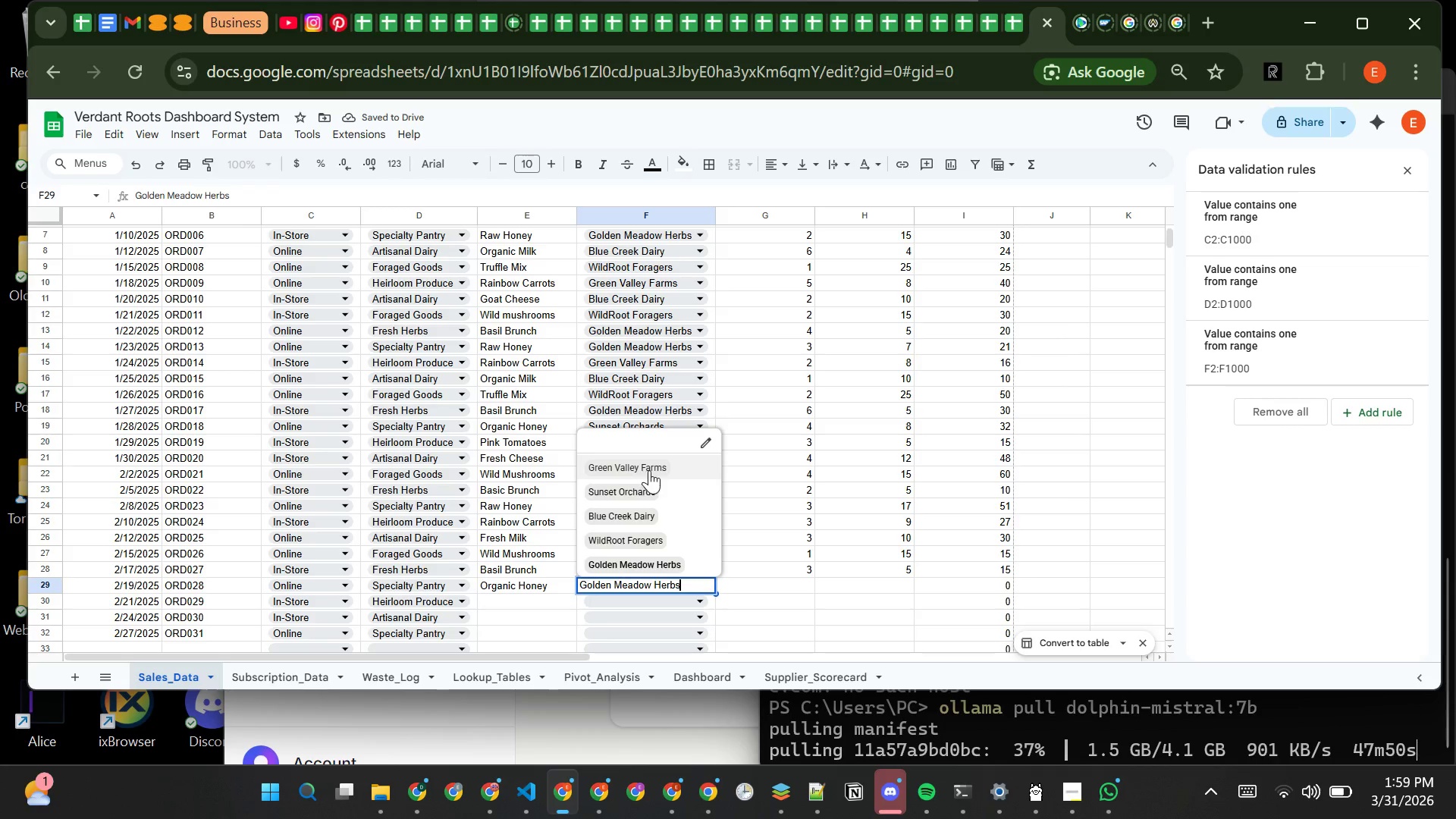 
left_click([652, 469])
 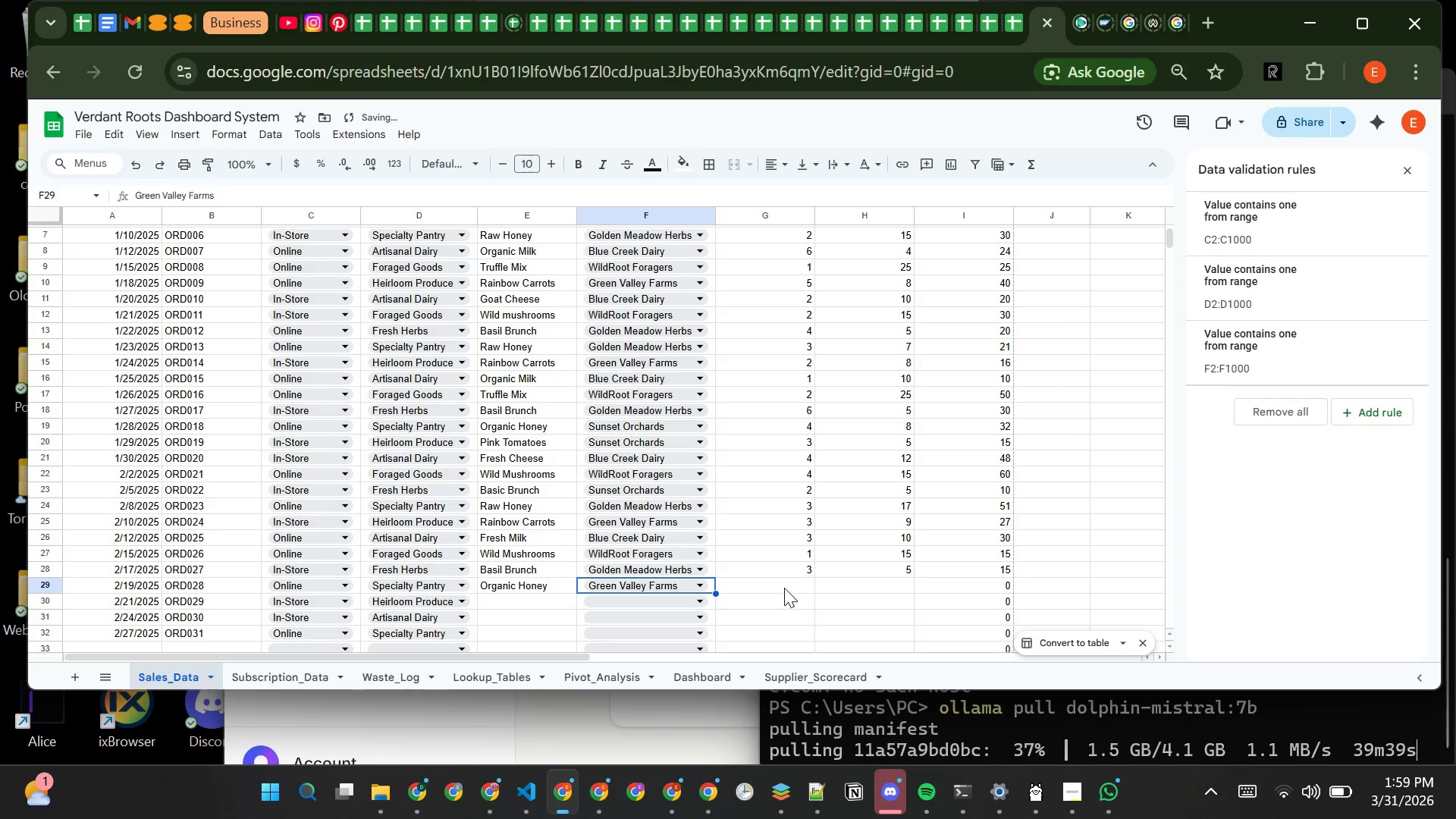 
left_click([783, 585])
 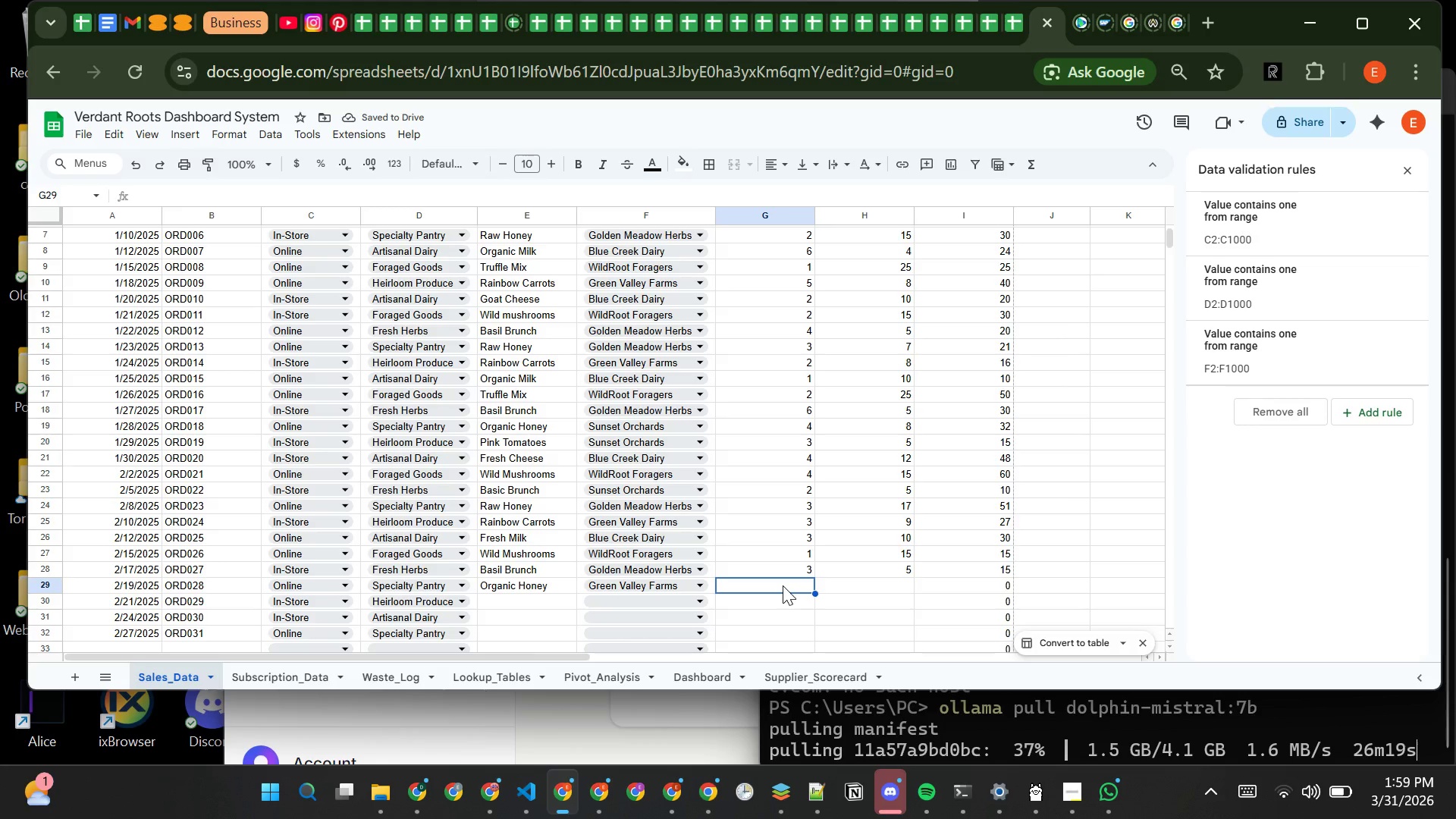 
wait(5.05)
 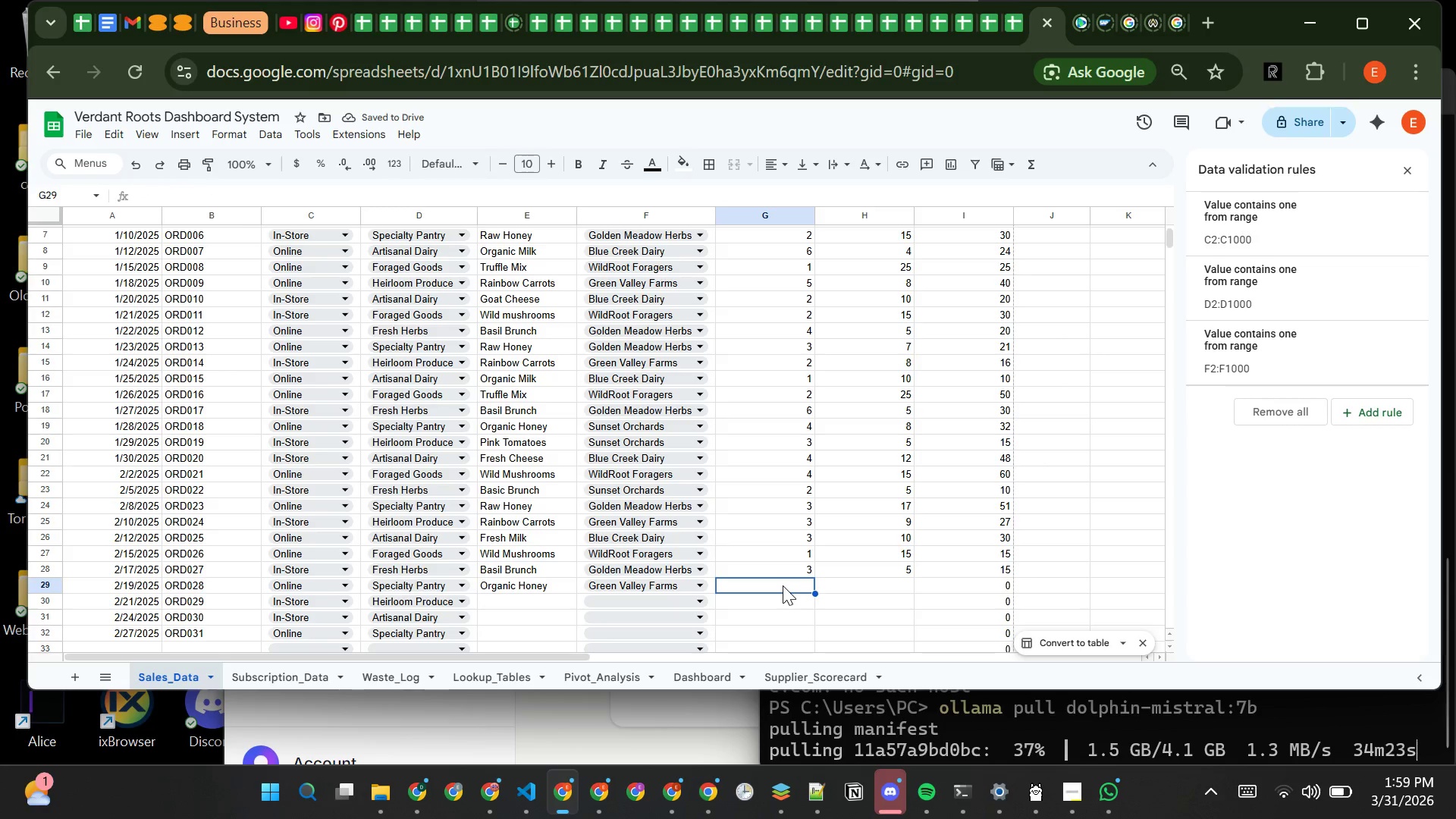 
type(4)
key(Tab)
type(18)
key(Tab)
 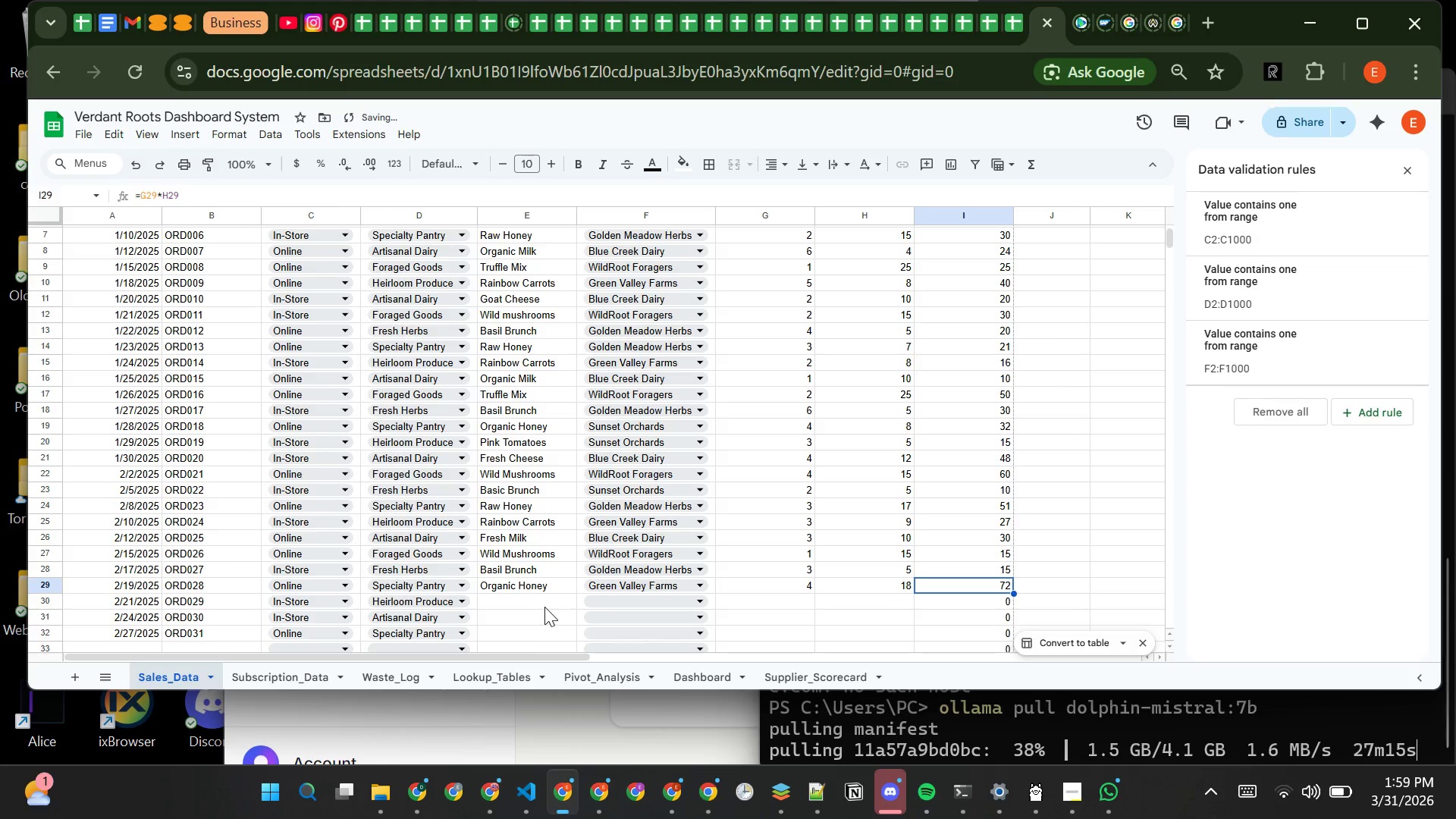 
left_click([537, 599])
 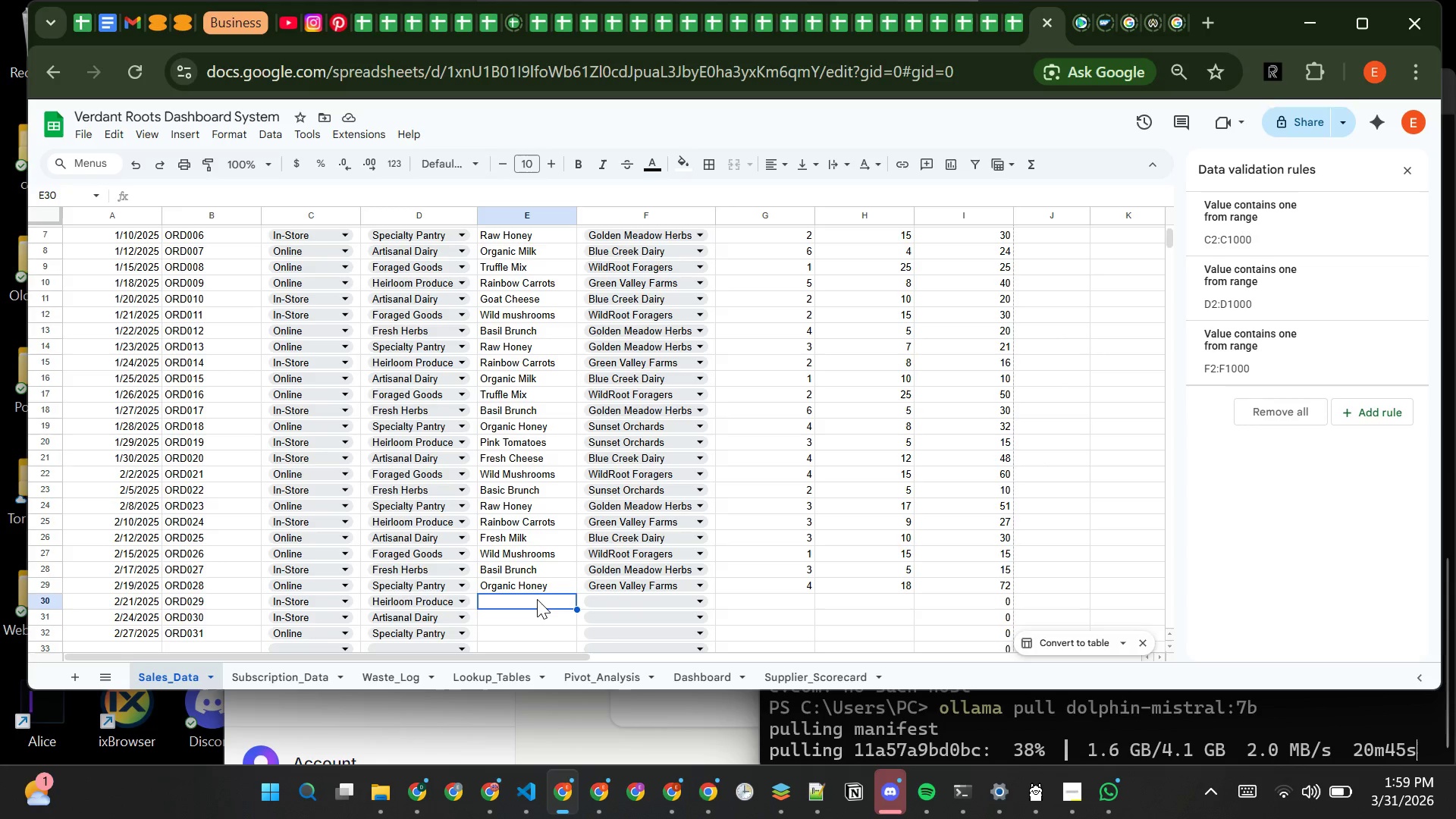 
wait(9.72)
 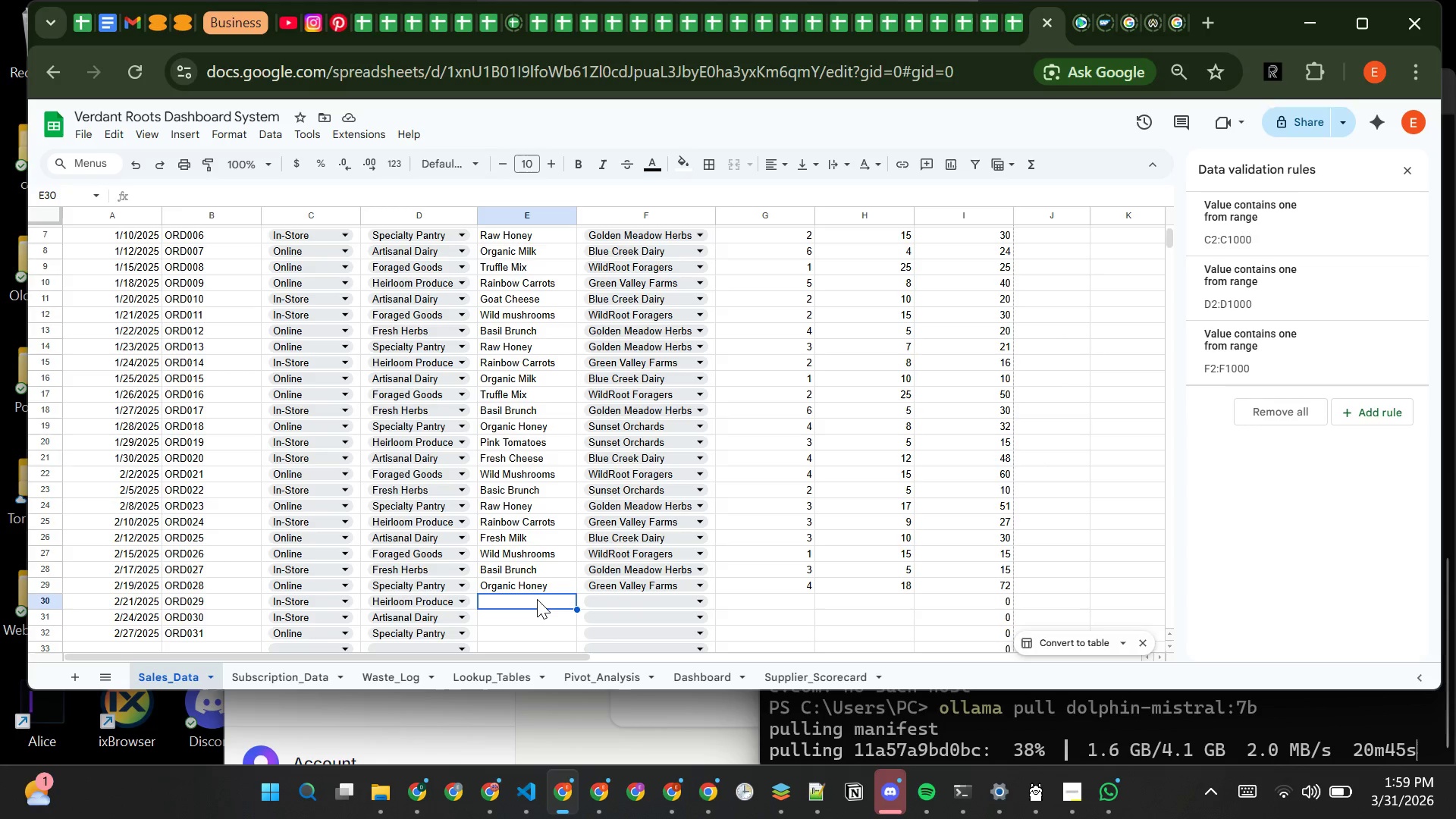 
type(Pur)
key(Tab)
 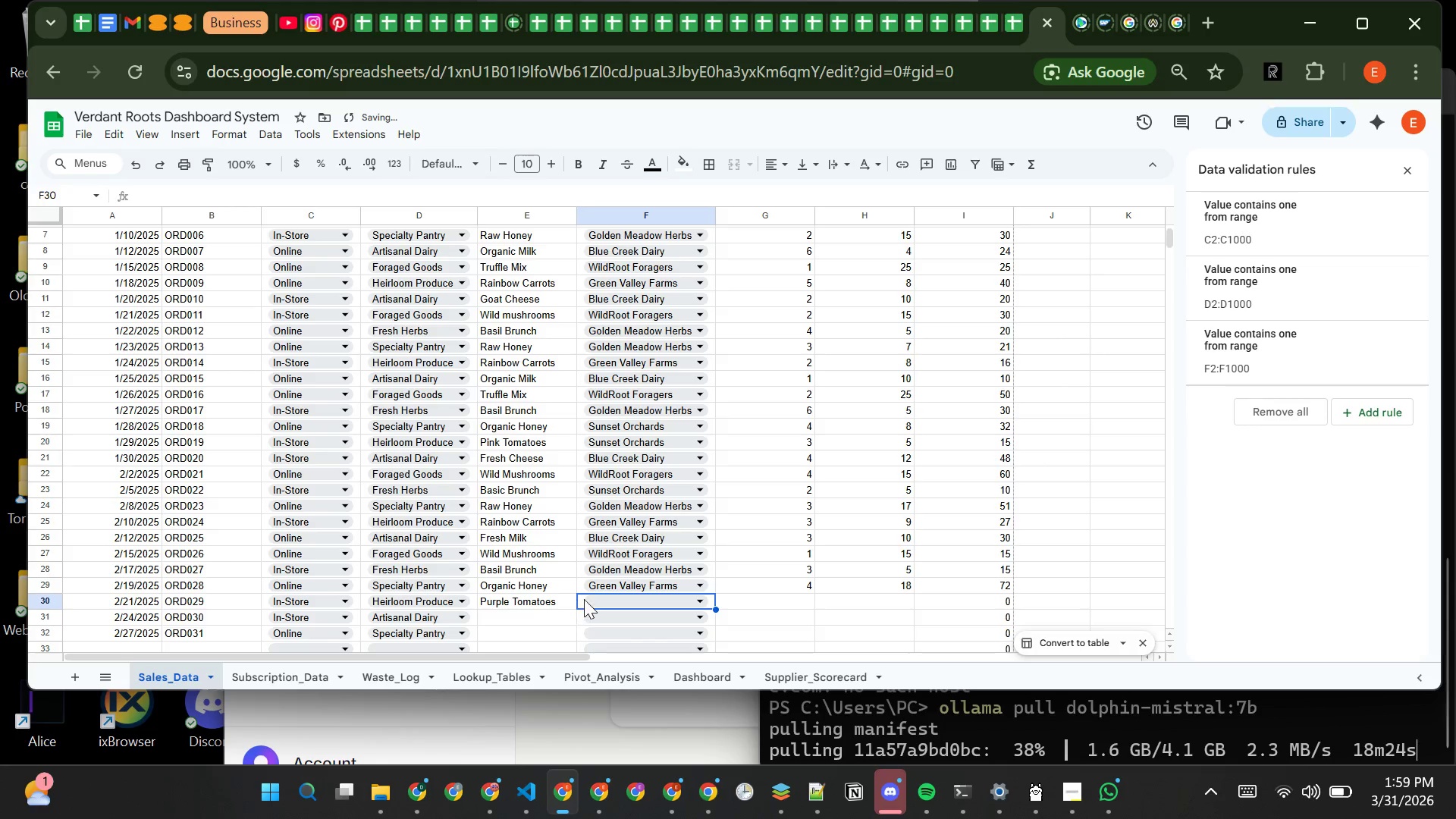 
mouse_move([577, 578])
 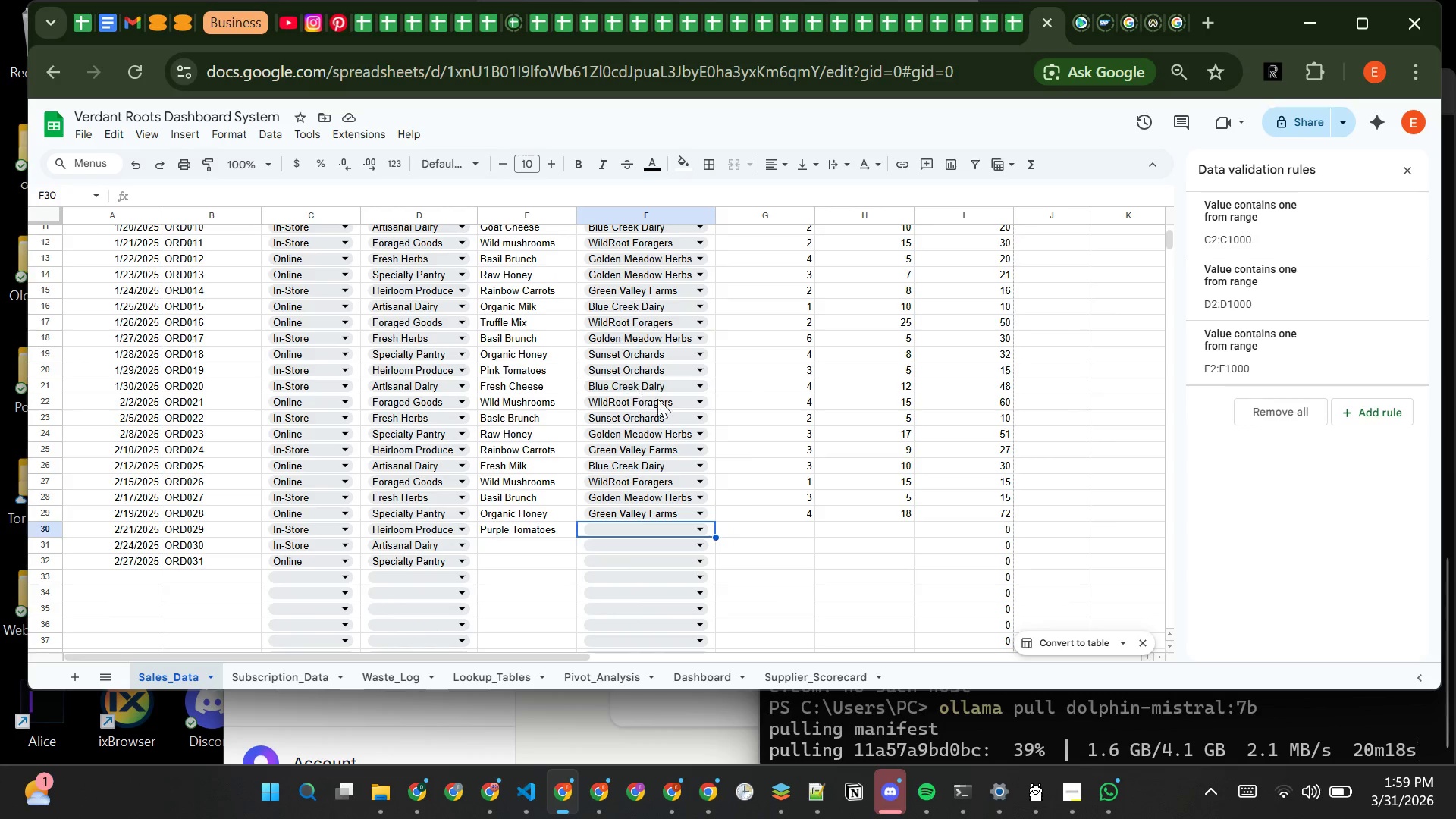 
wait(5.09)
 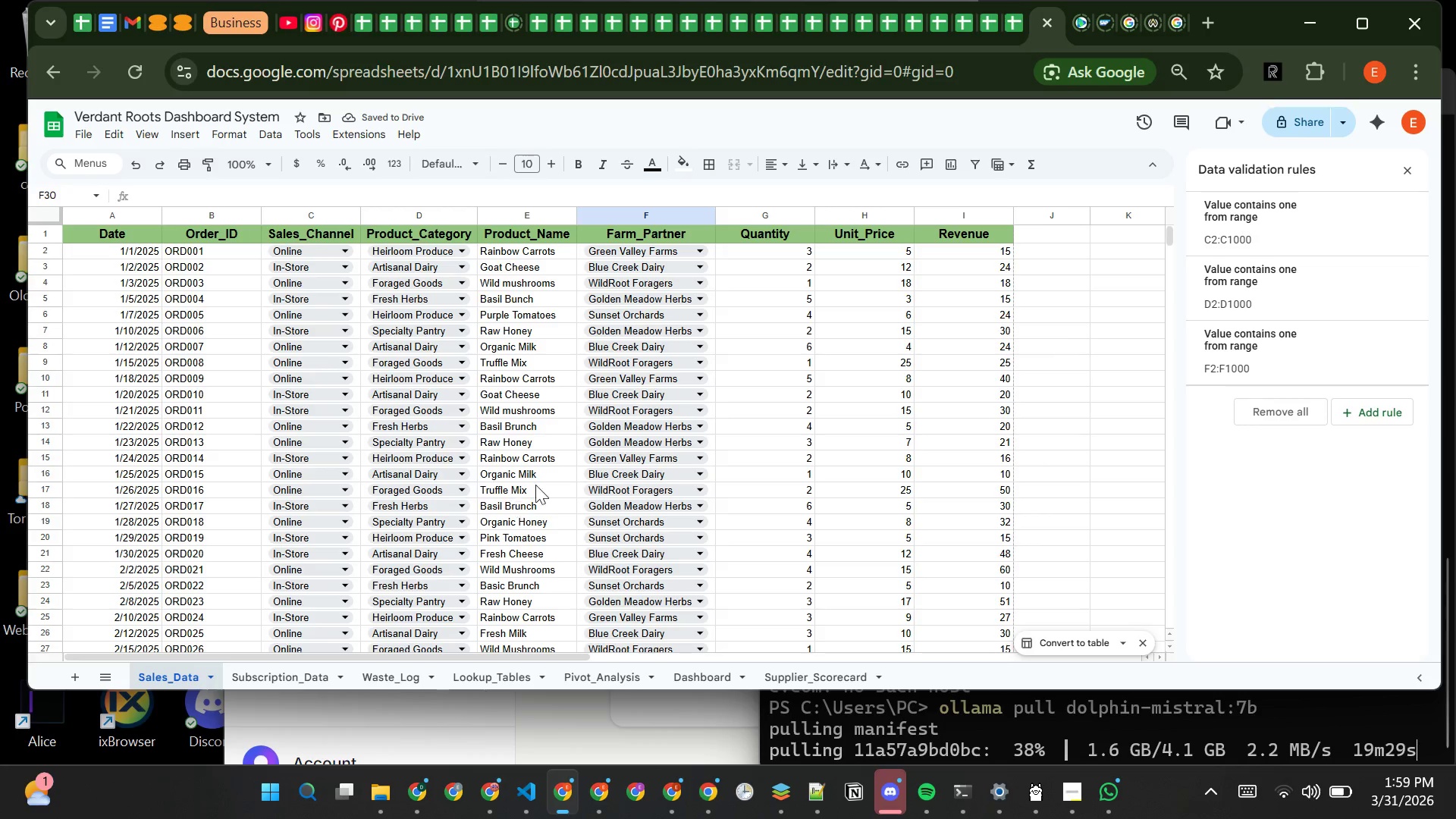 
left_click([627, 533])
 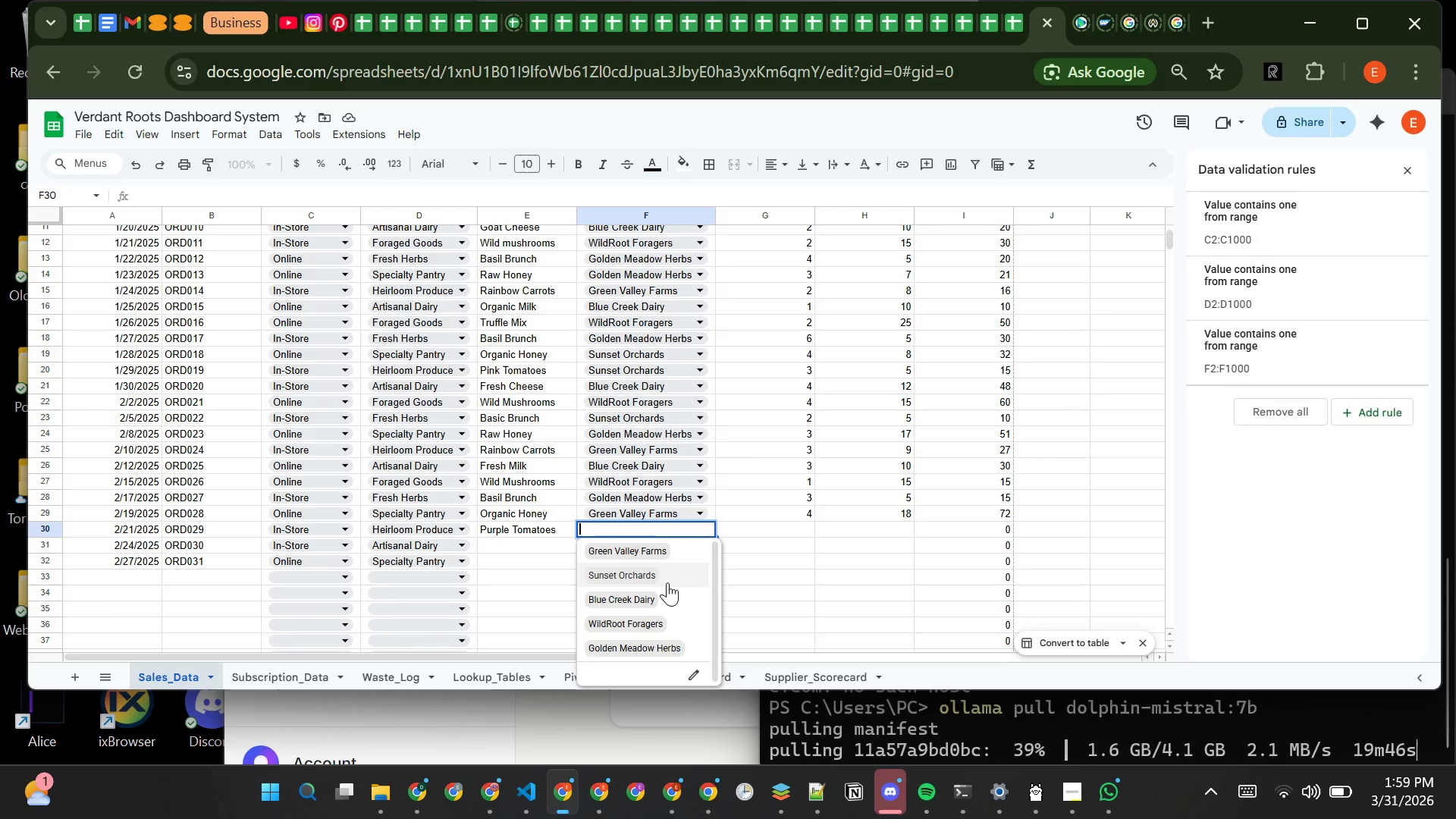 
left_click([668, 581])
 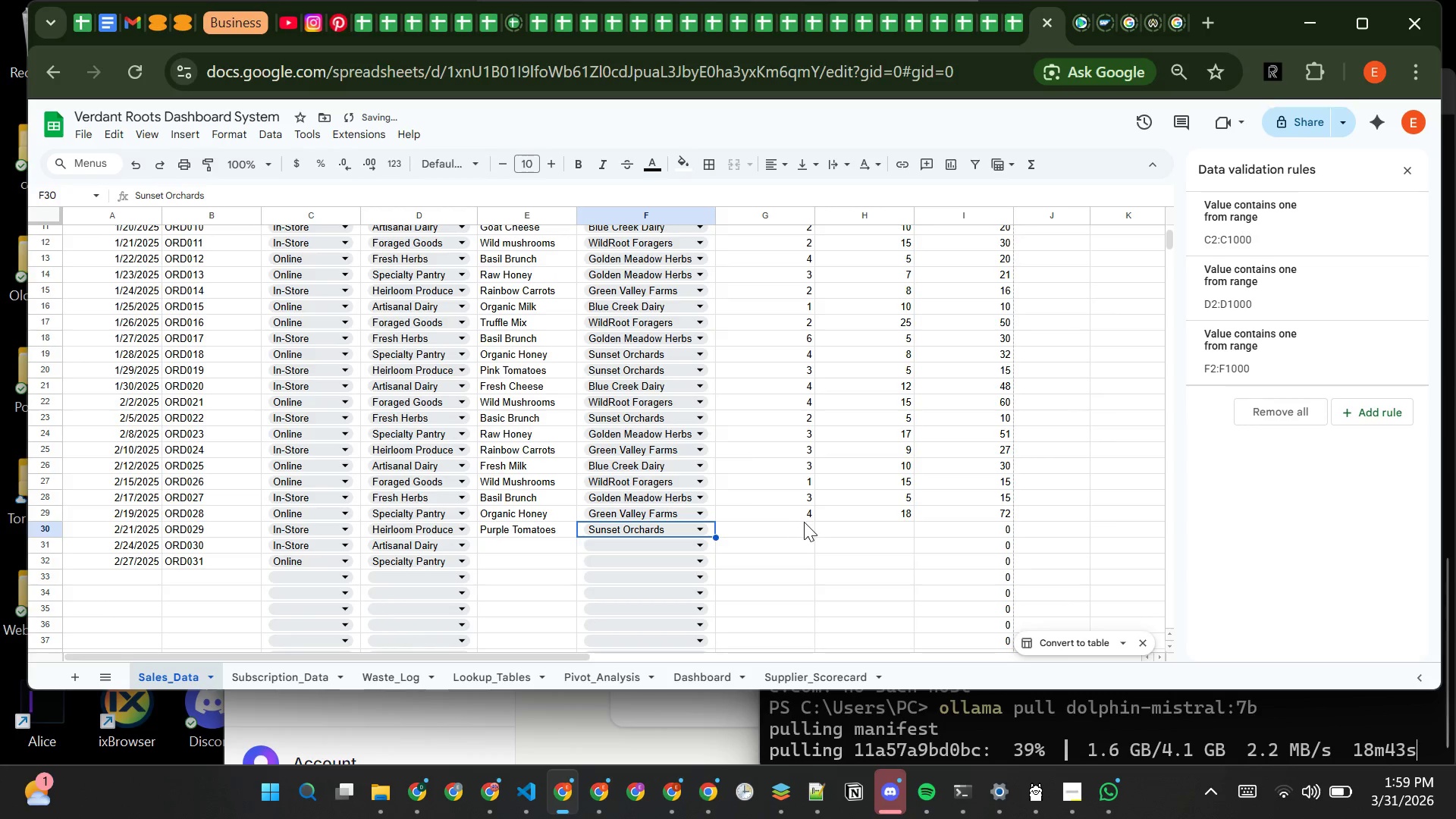 
left_click([792, 529])
 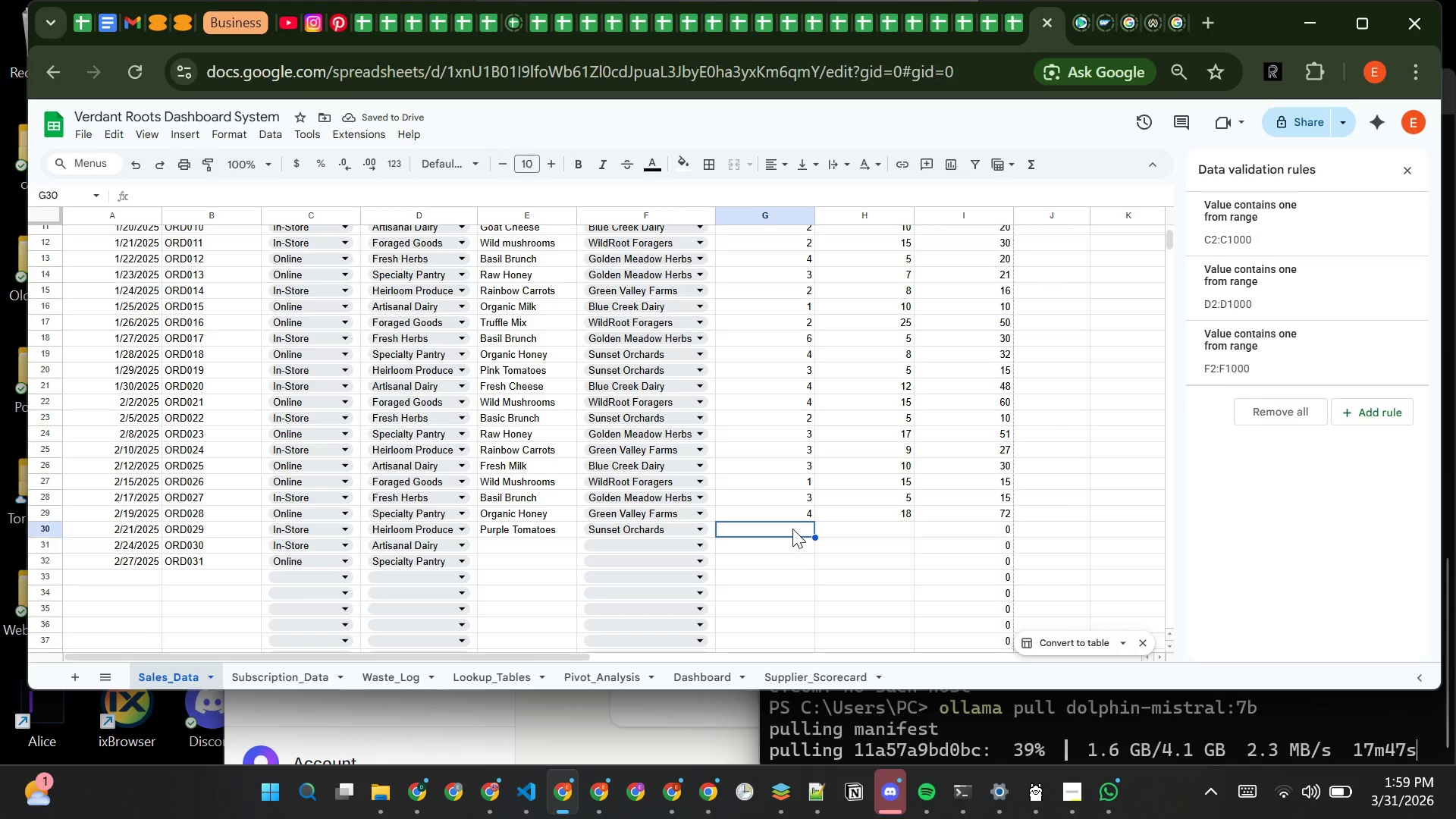 
key(5)
 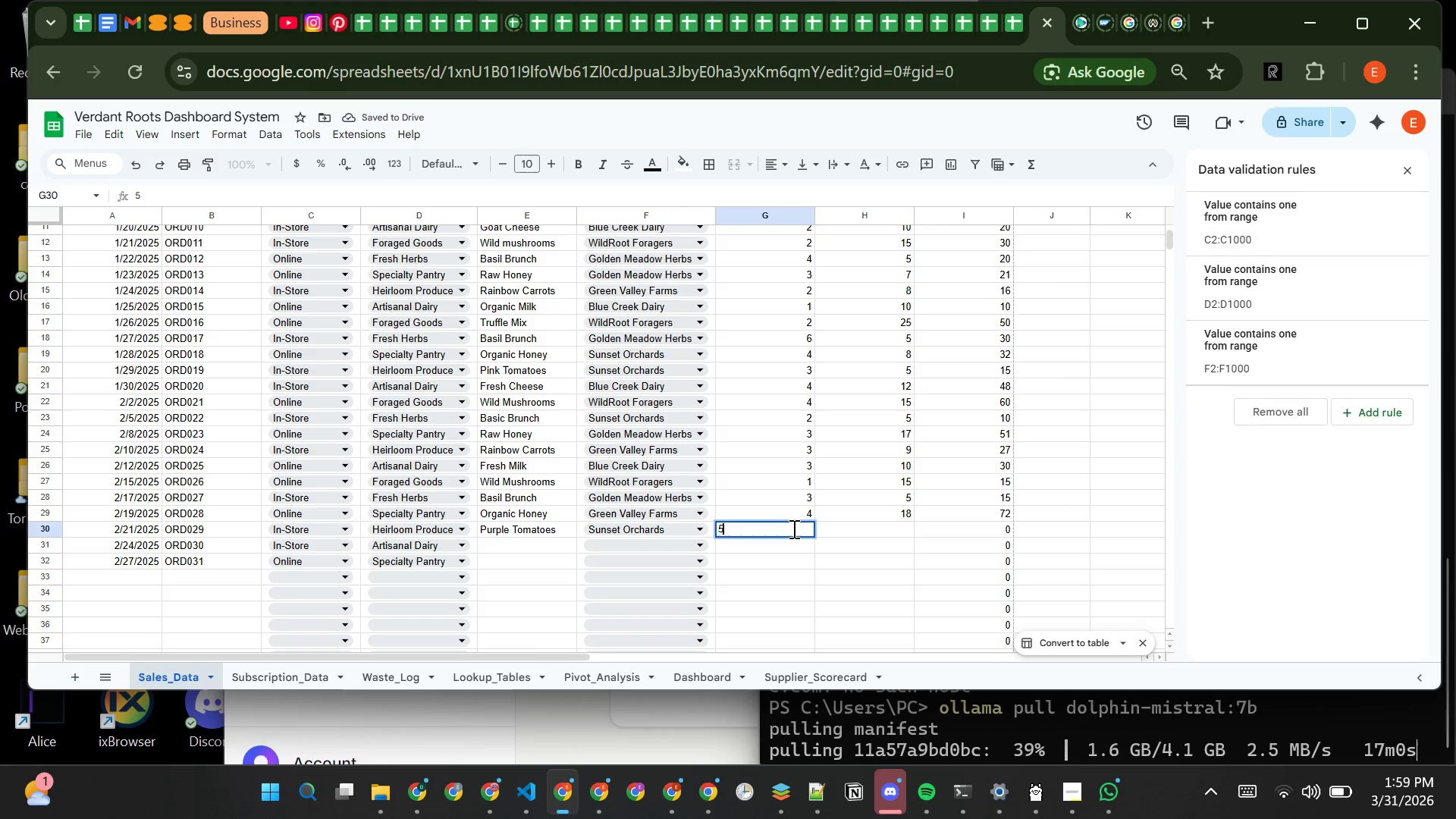 
key(Tab)
 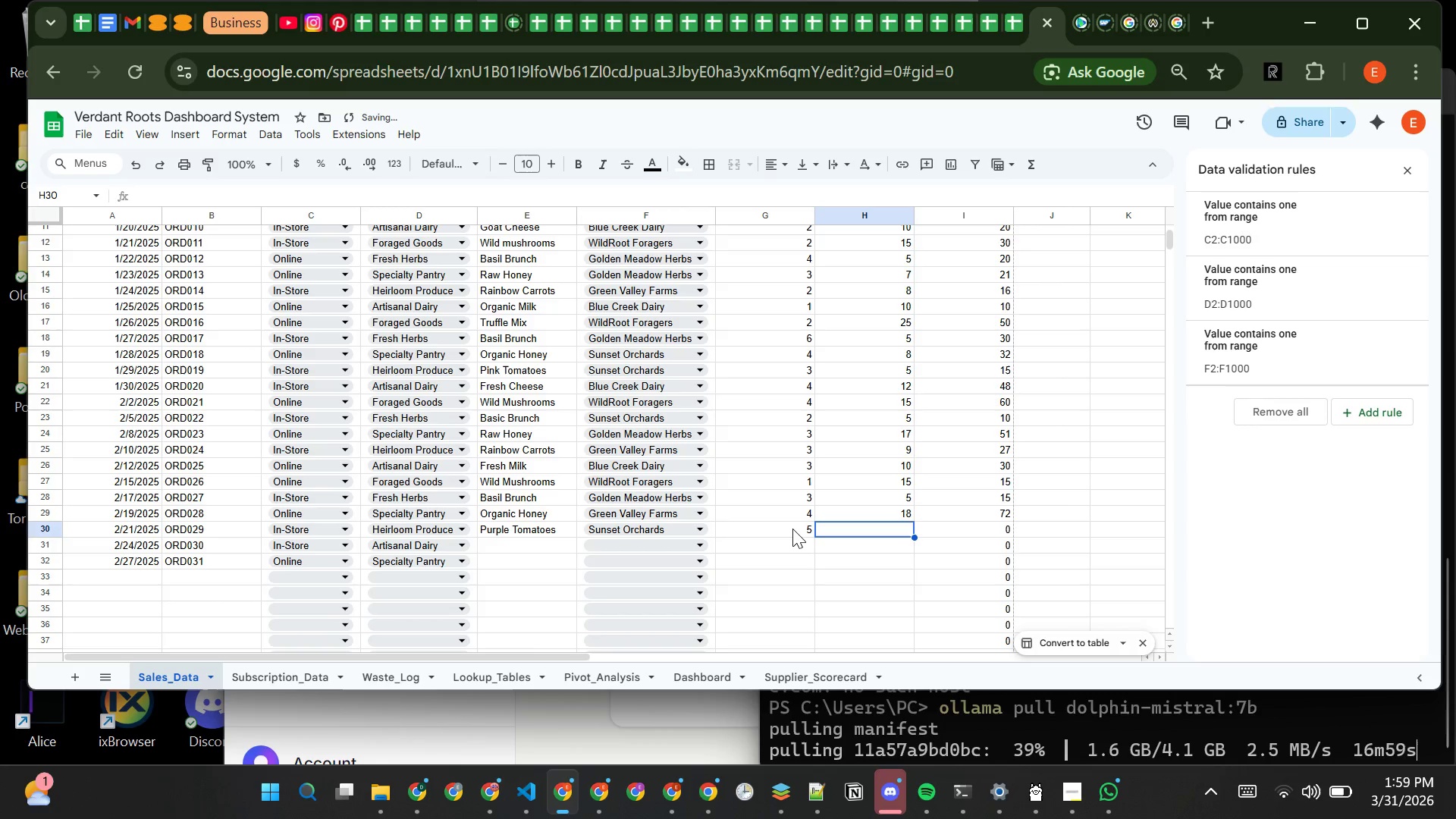 
key(5)
 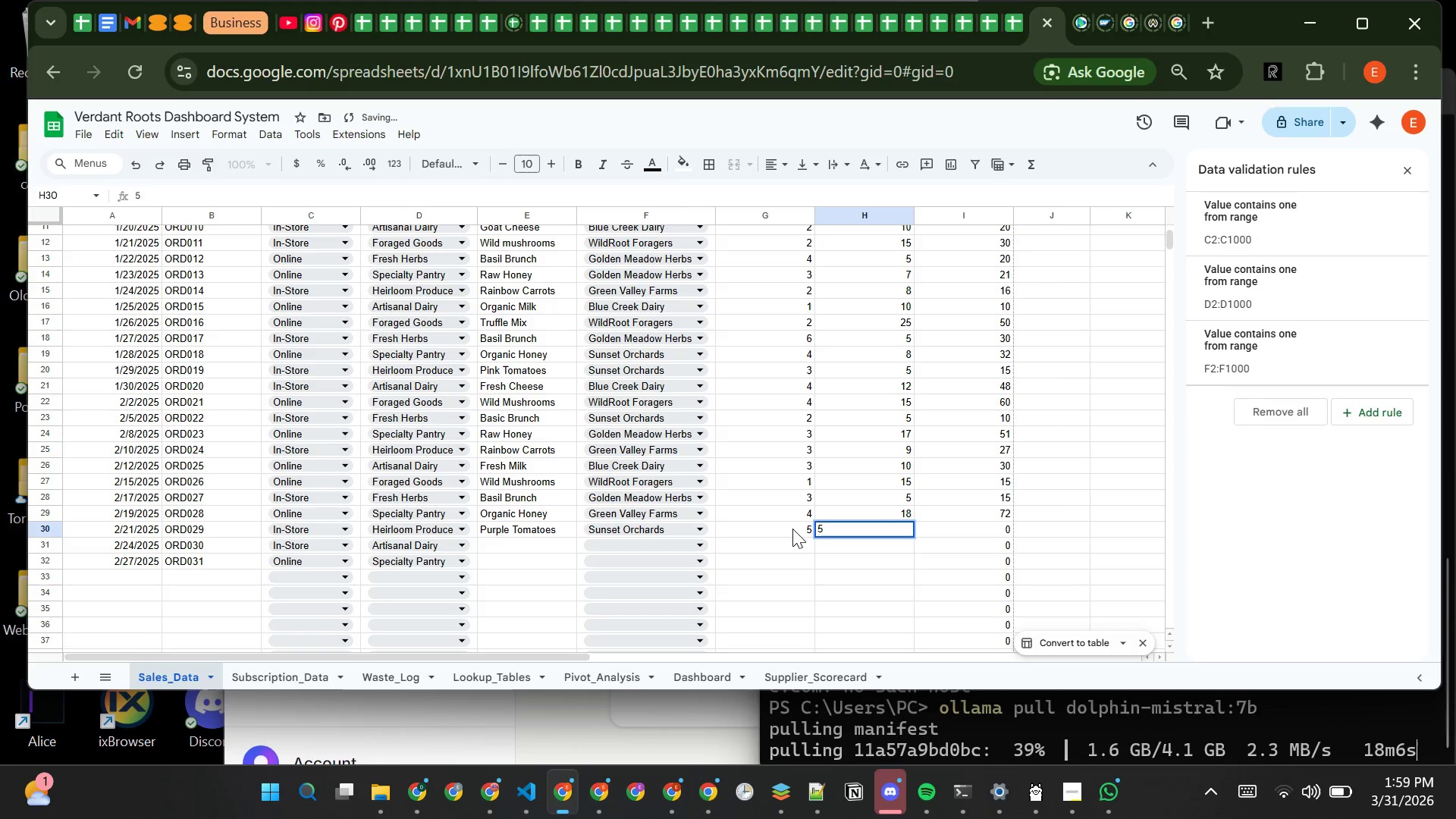 
key(Enter)
 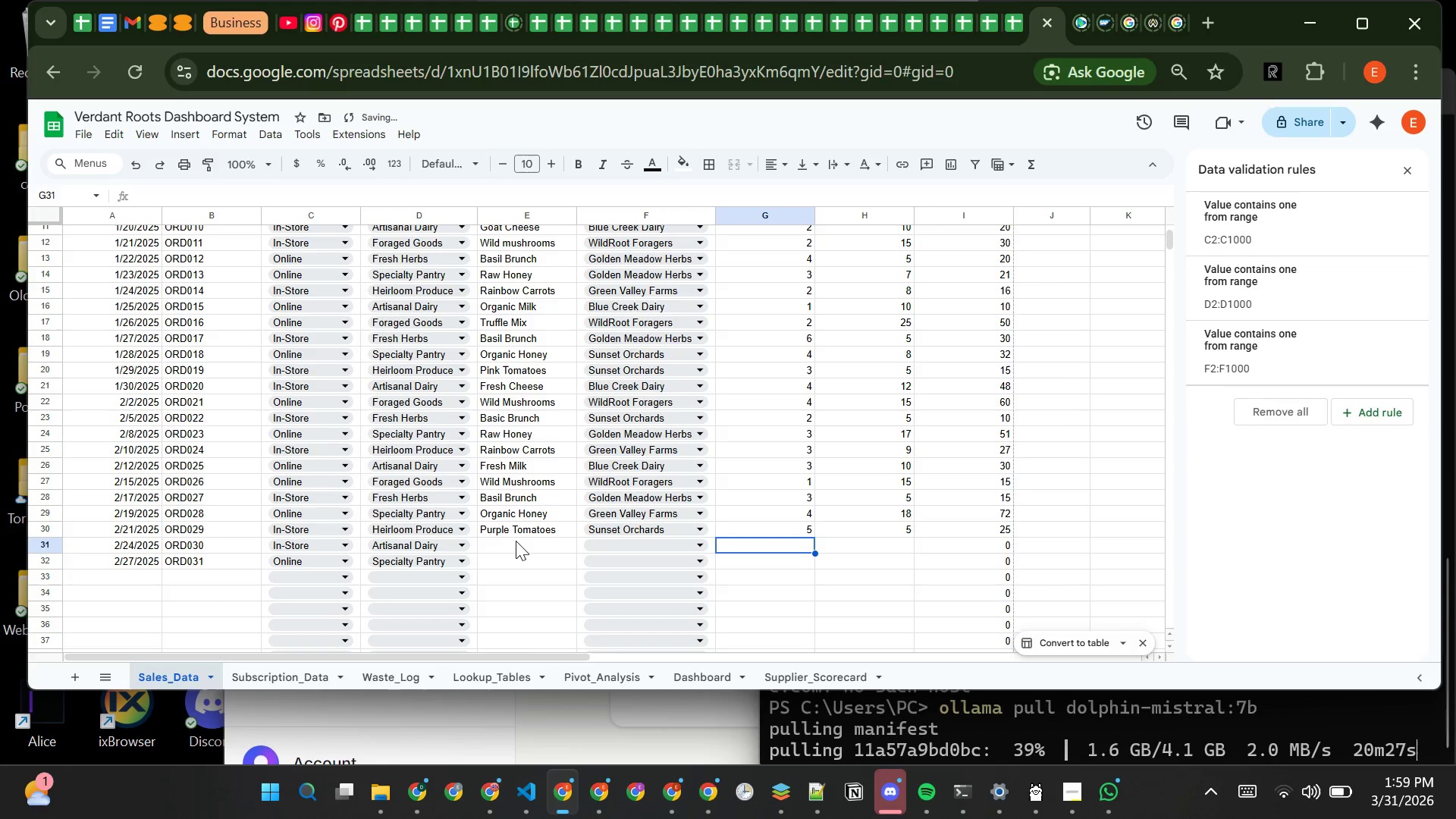 
left_click([510, 546])
 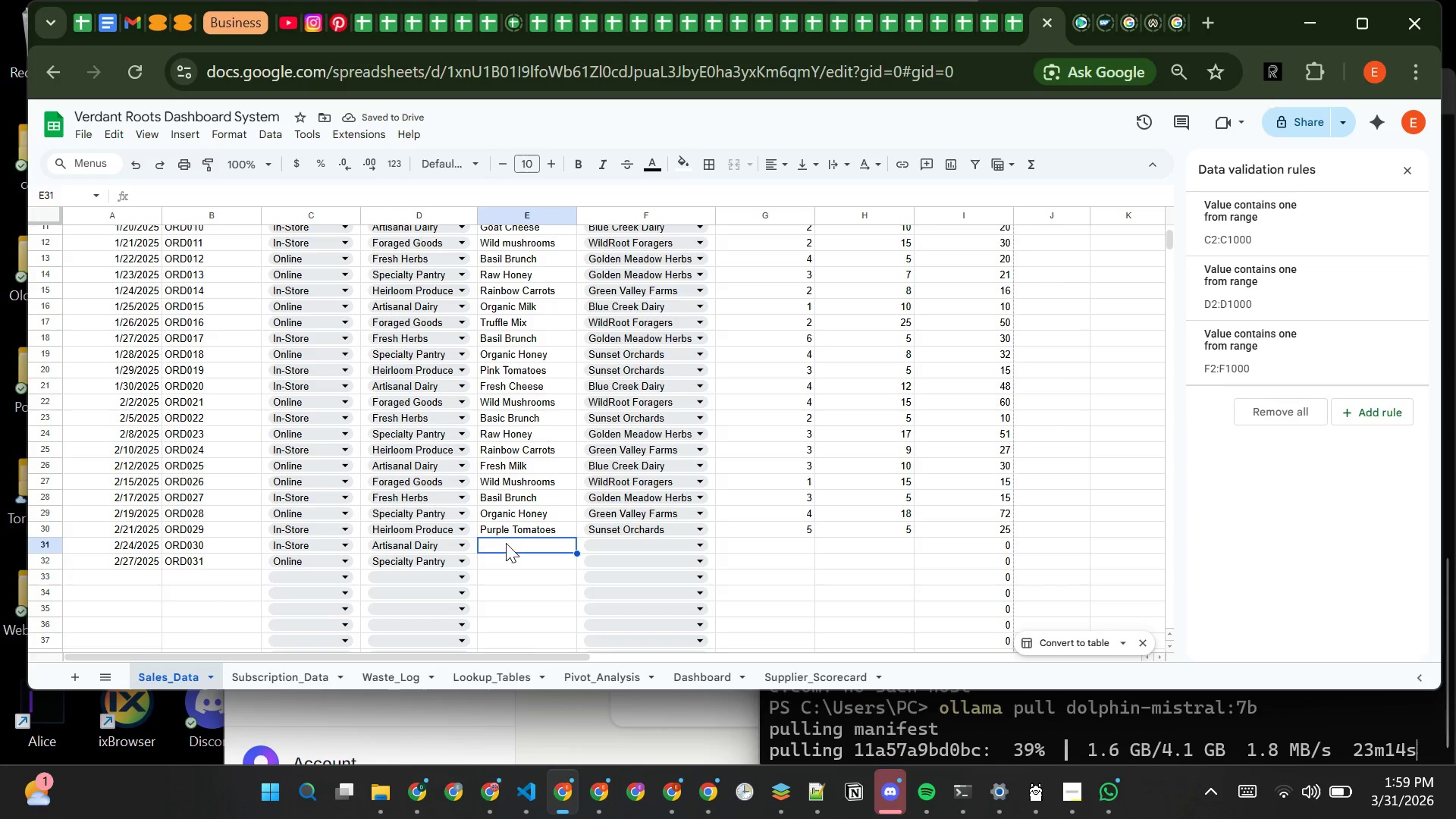 
wait(8.09)
 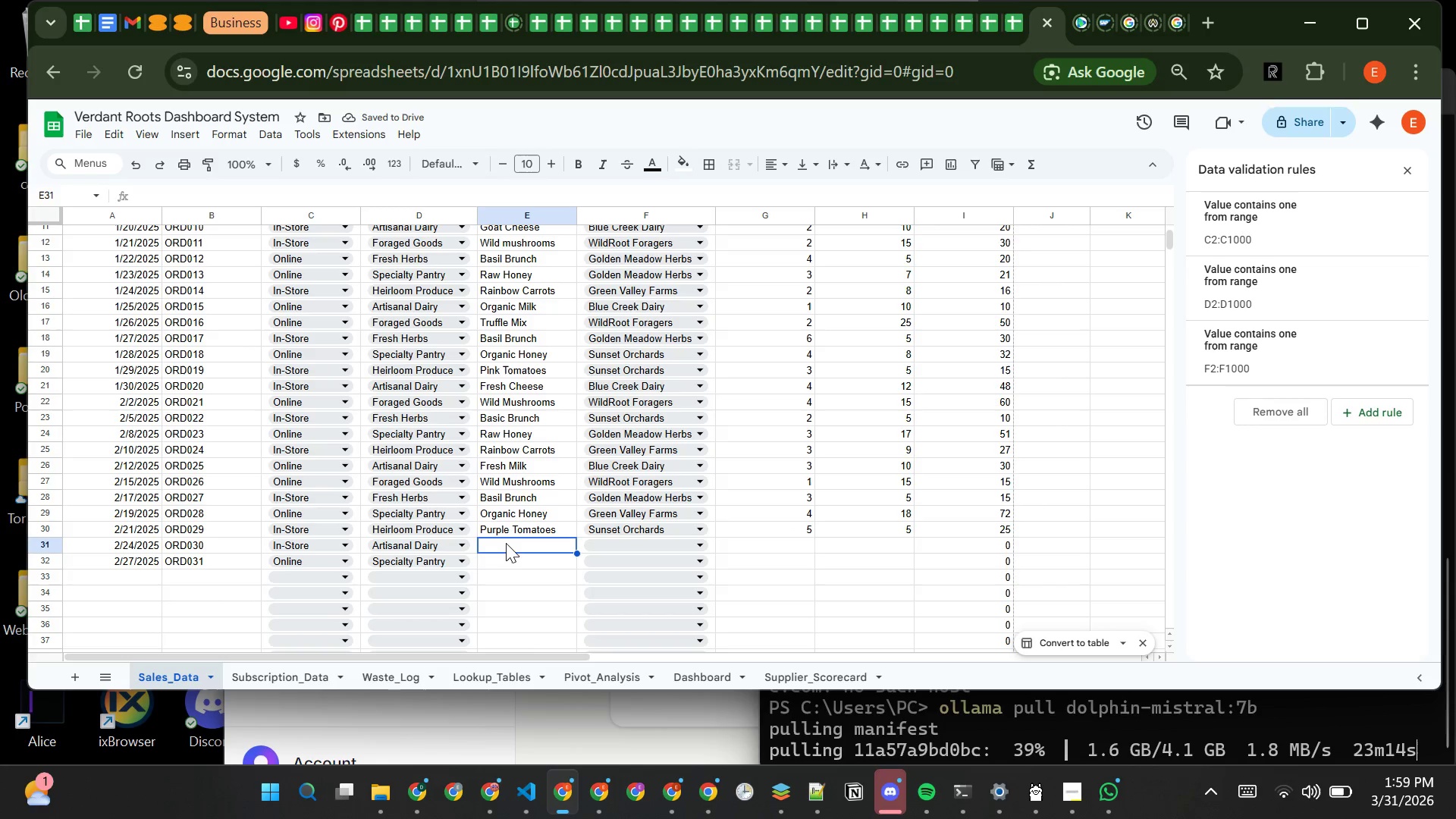 
type(g)
key(Backspace)
key(Backspace)
type(Goat)
key(Tab)
 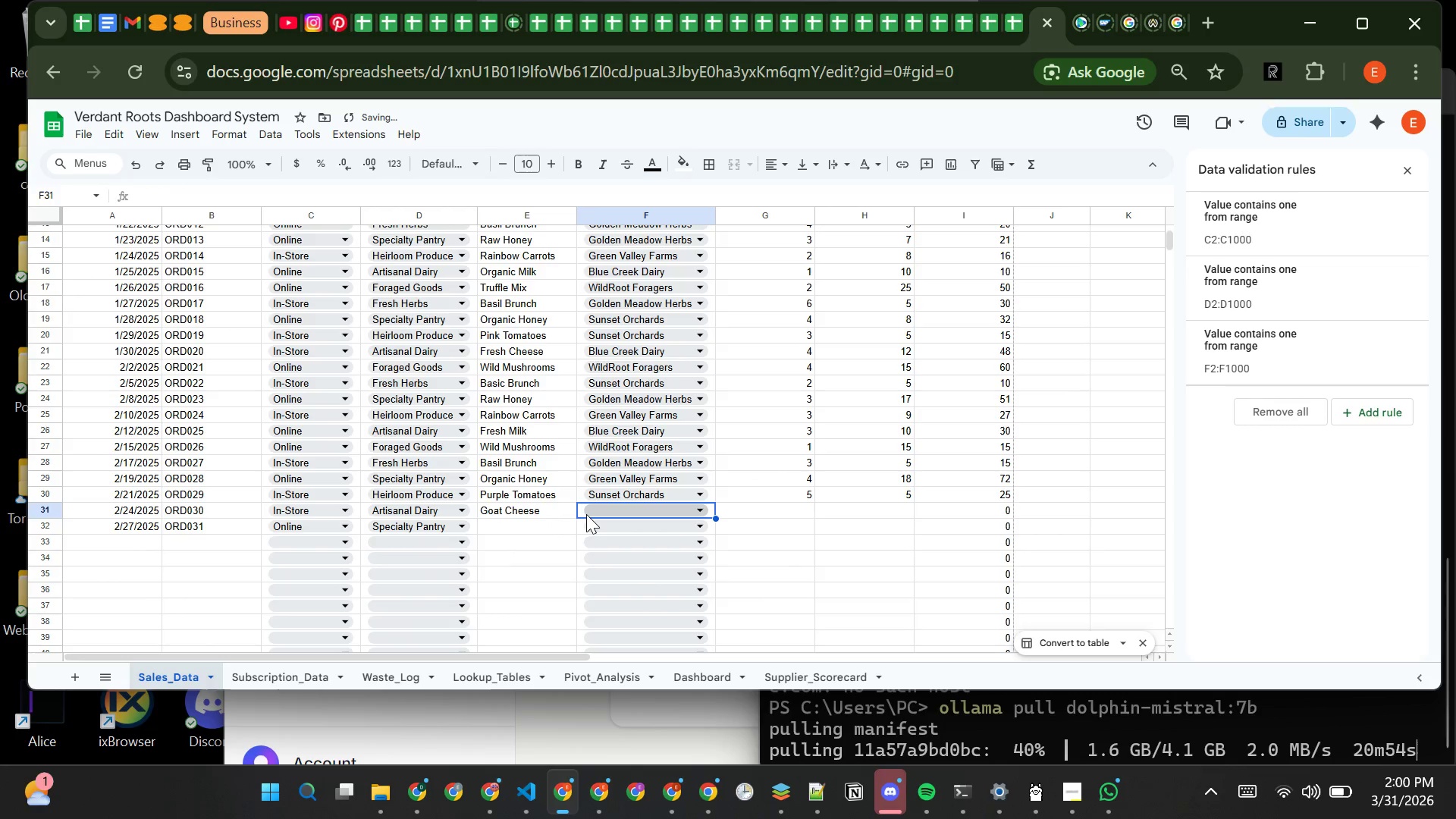 
left_click([591, 512])
 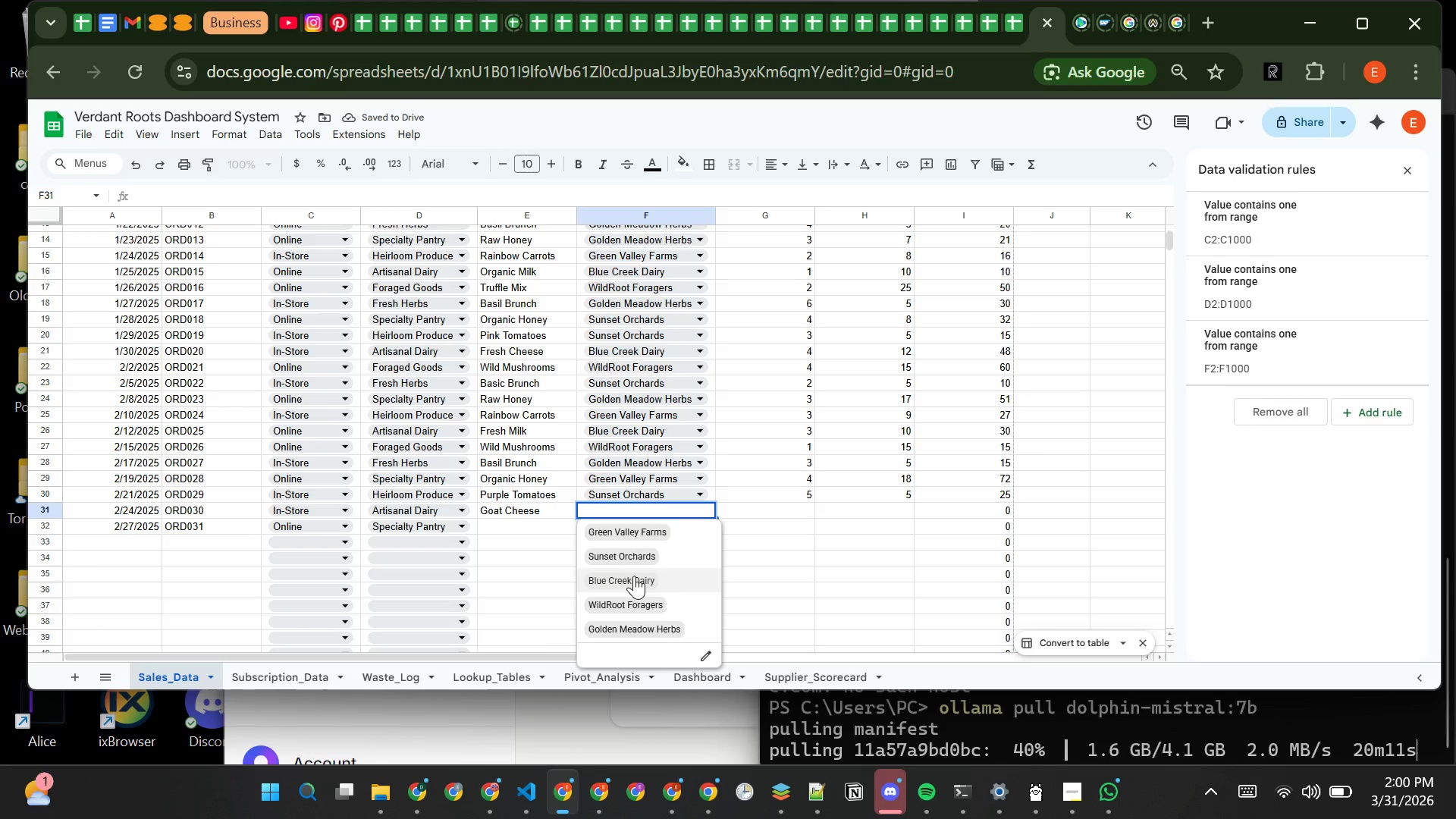 
left_click([643, 583])
 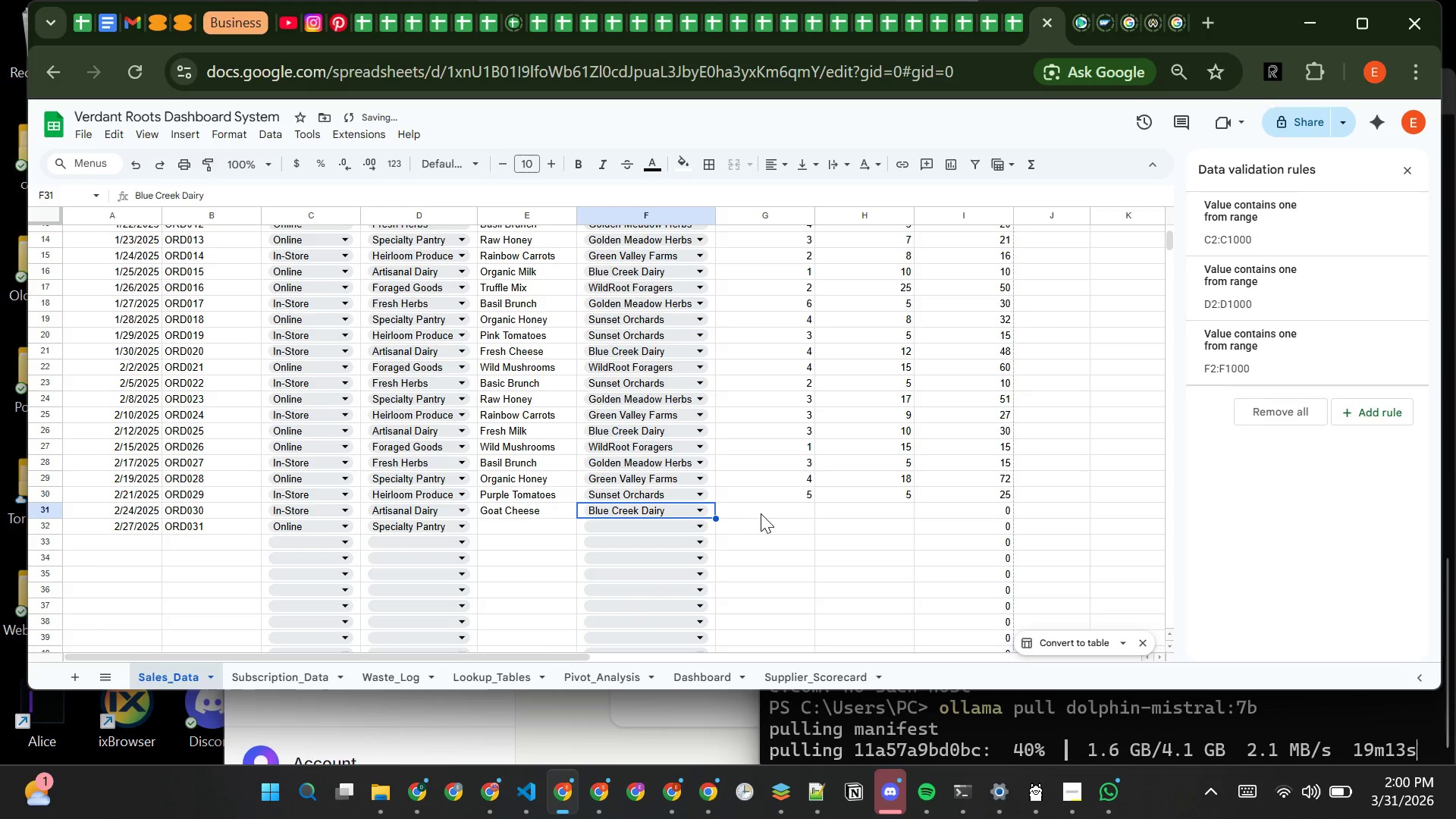 
left_click([763, 510])
 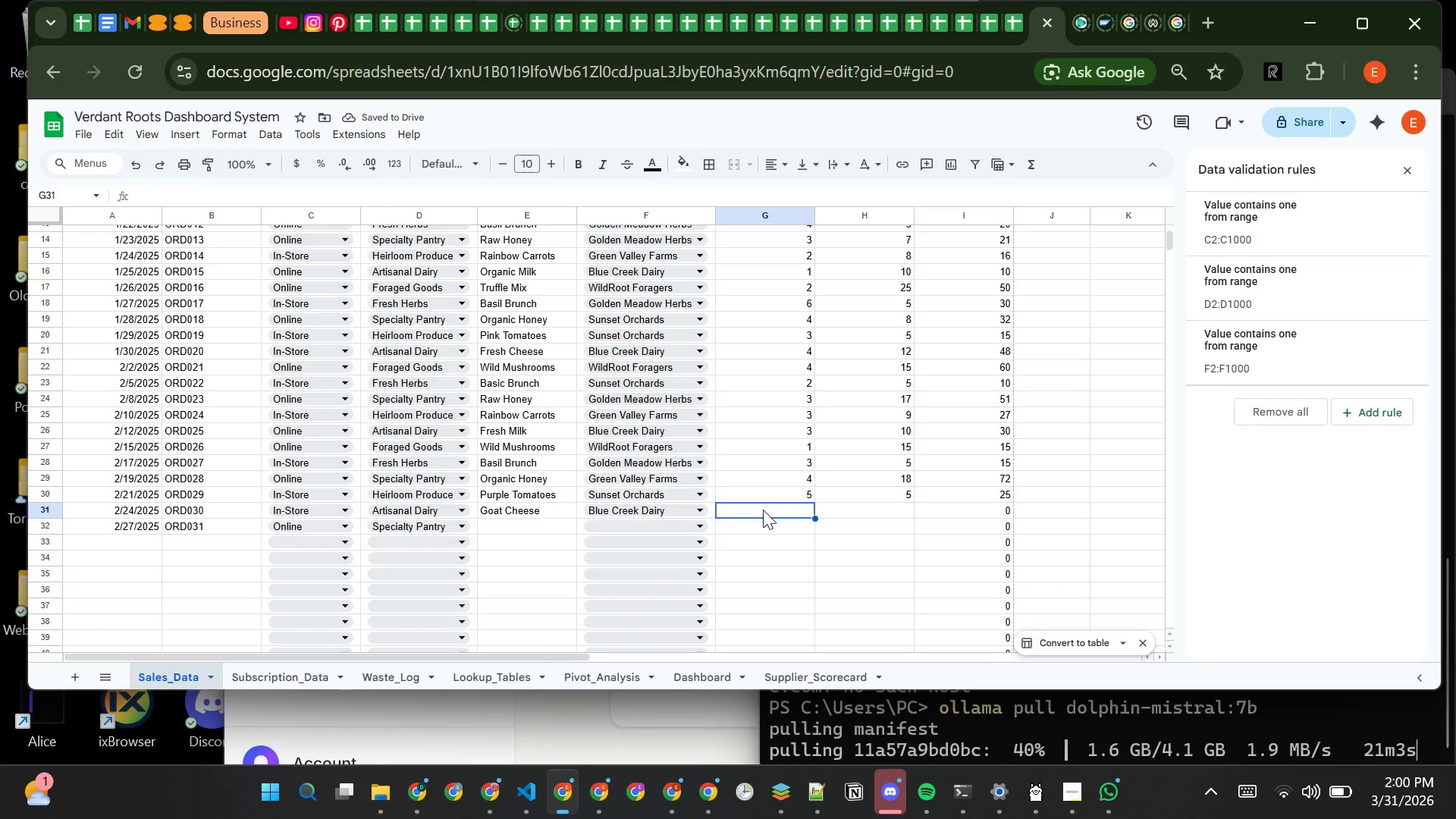 
key(3)
 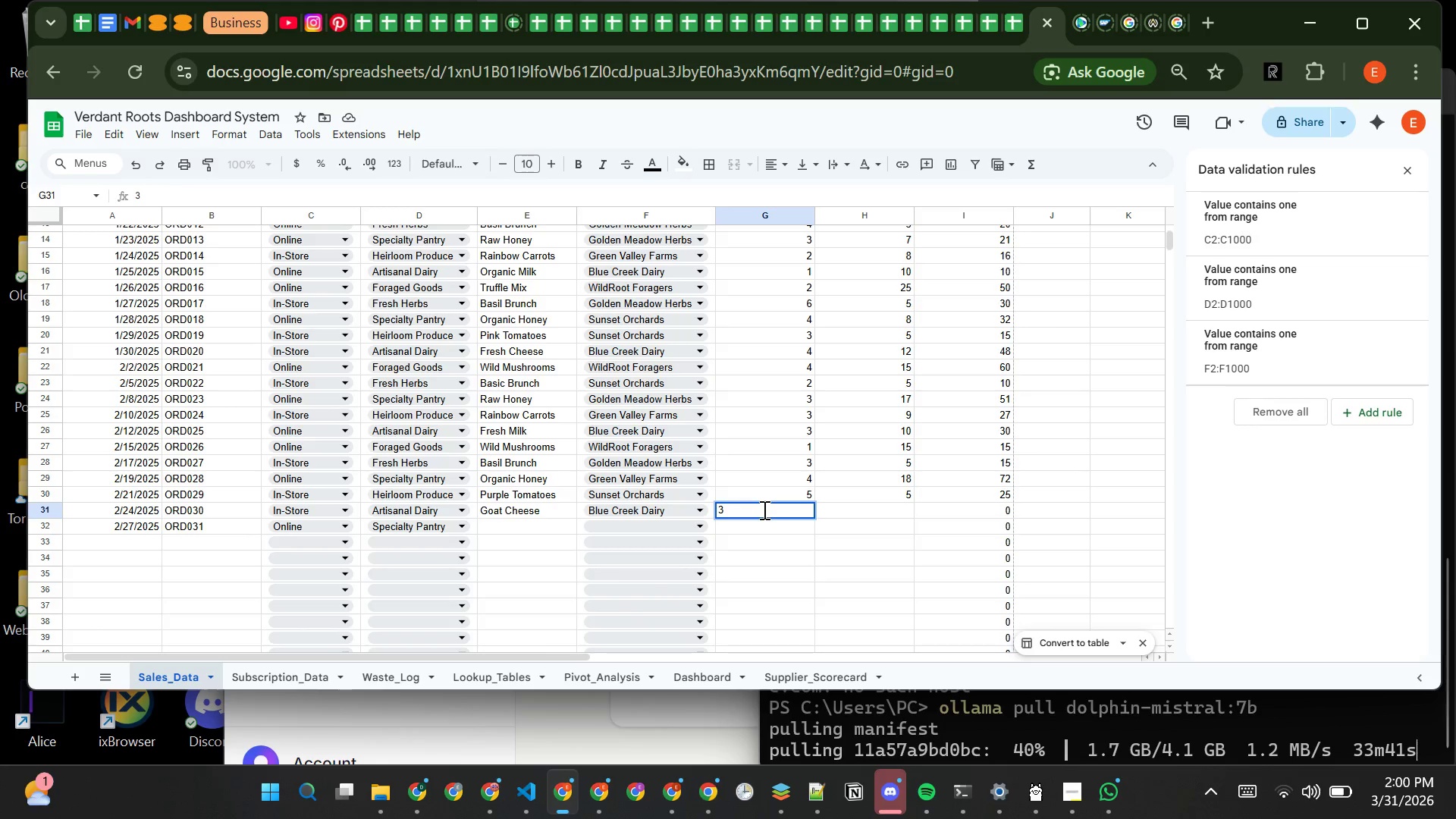 
wait(5.48)
 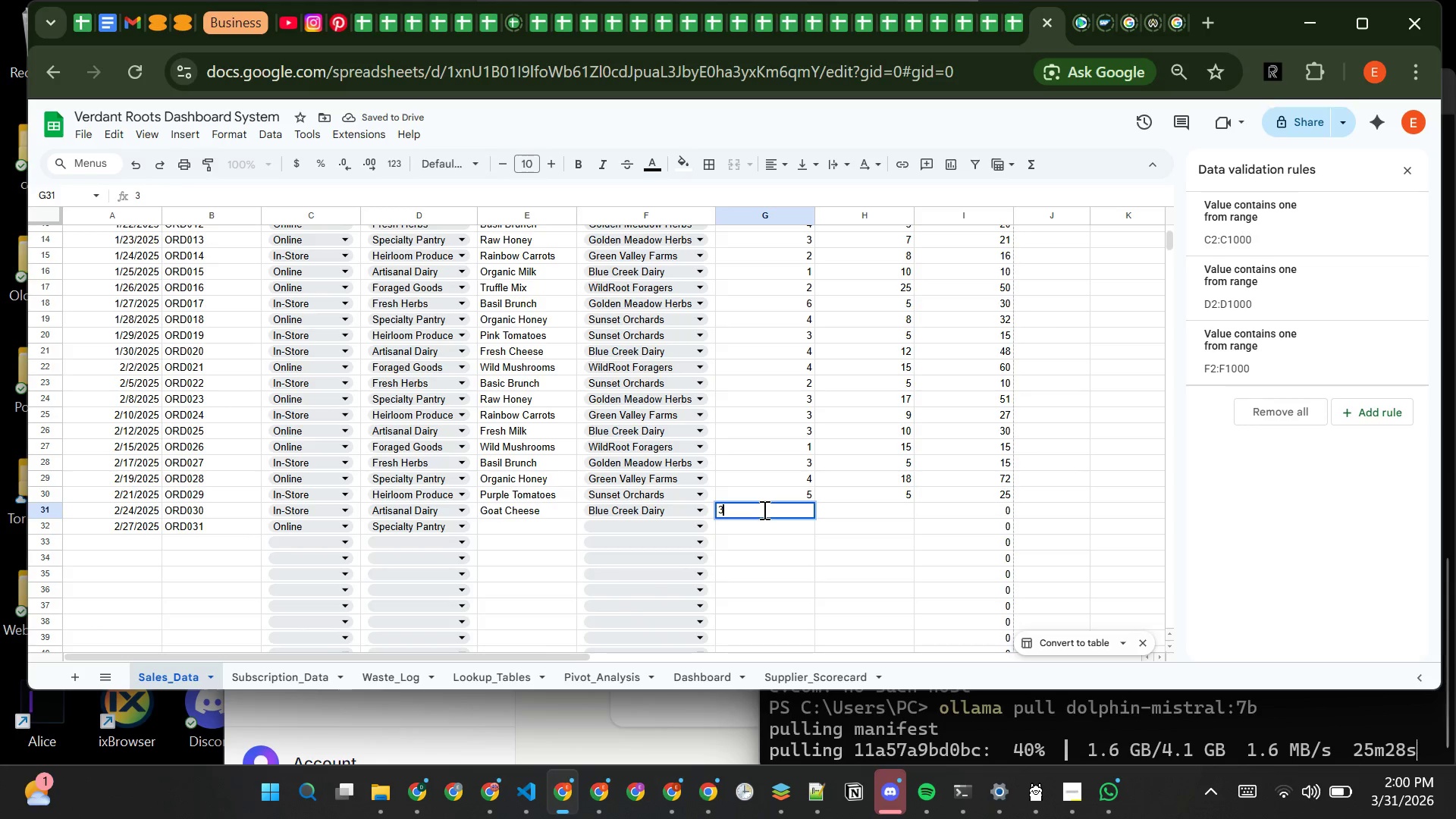 
key(Tab)
 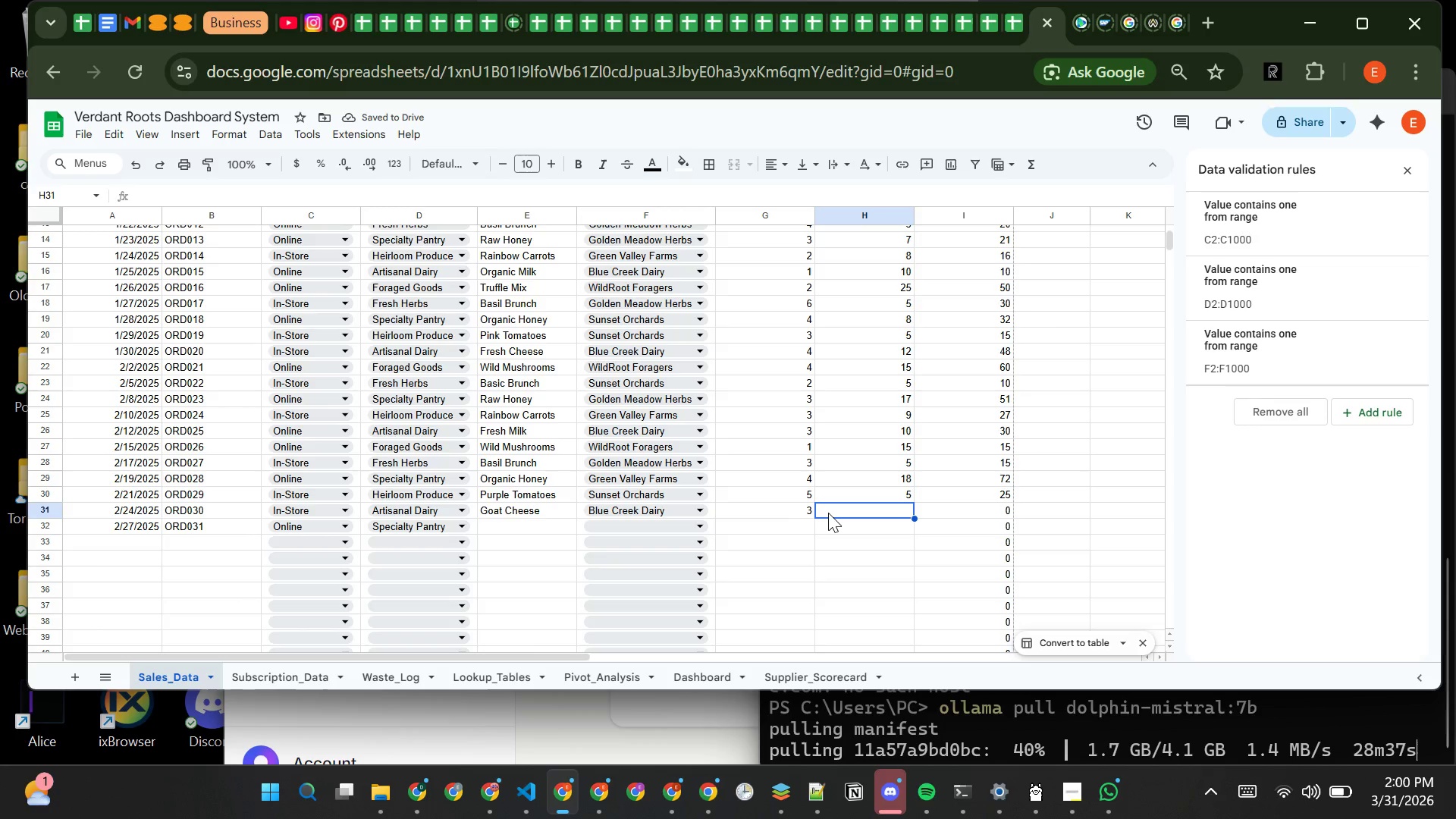 
key(3)
 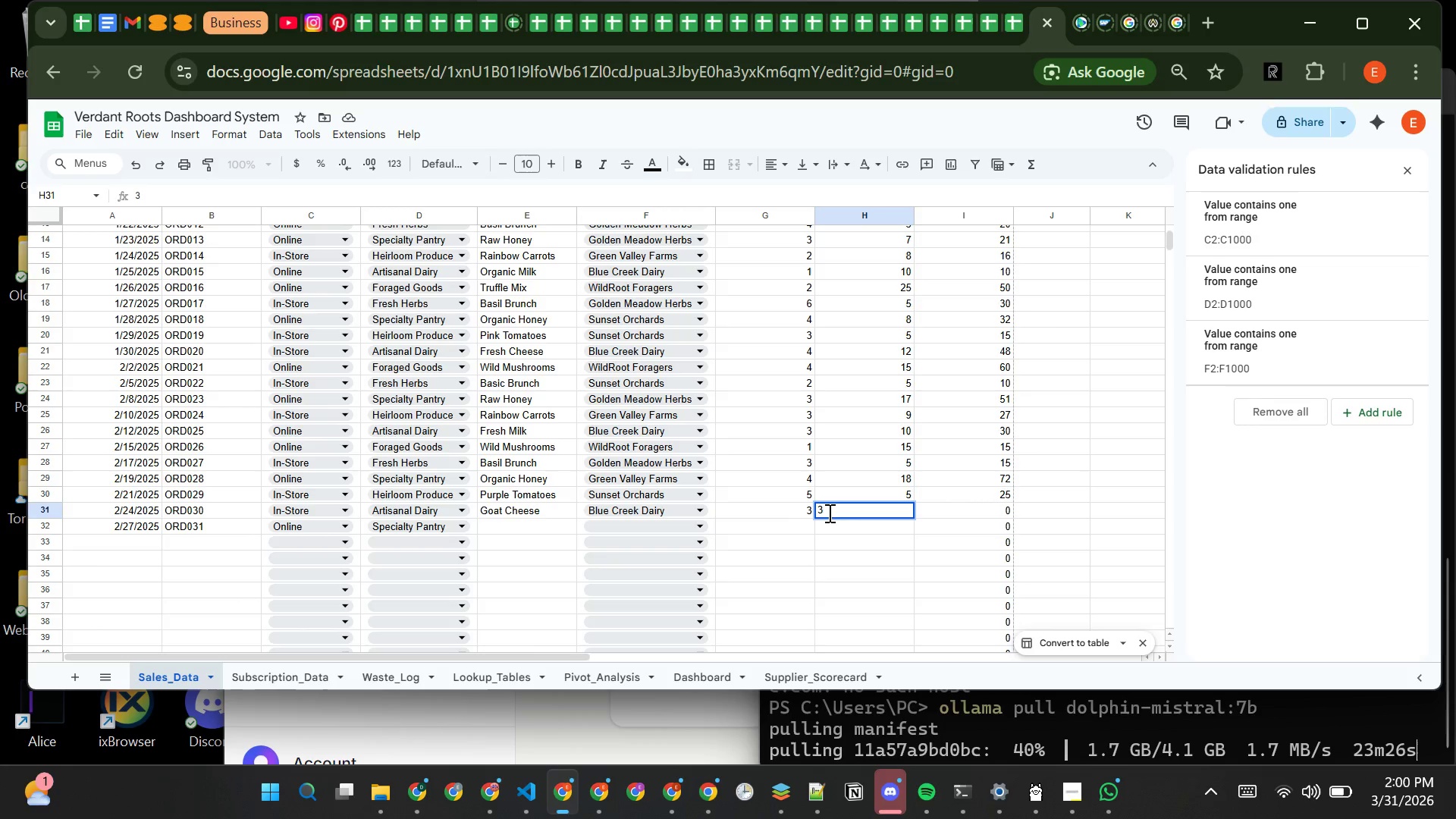 
key(Backspace)
 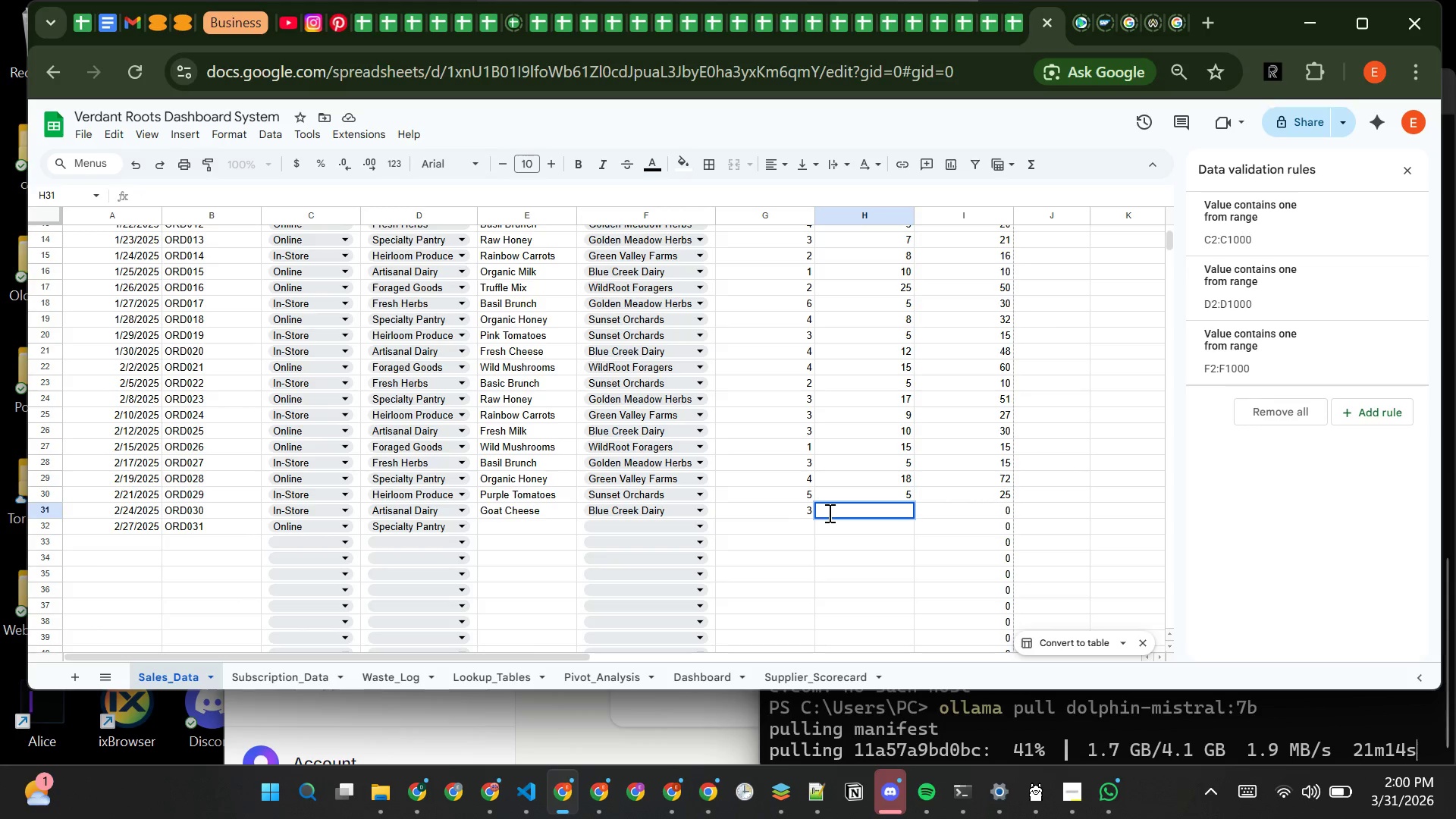 
key(4)
 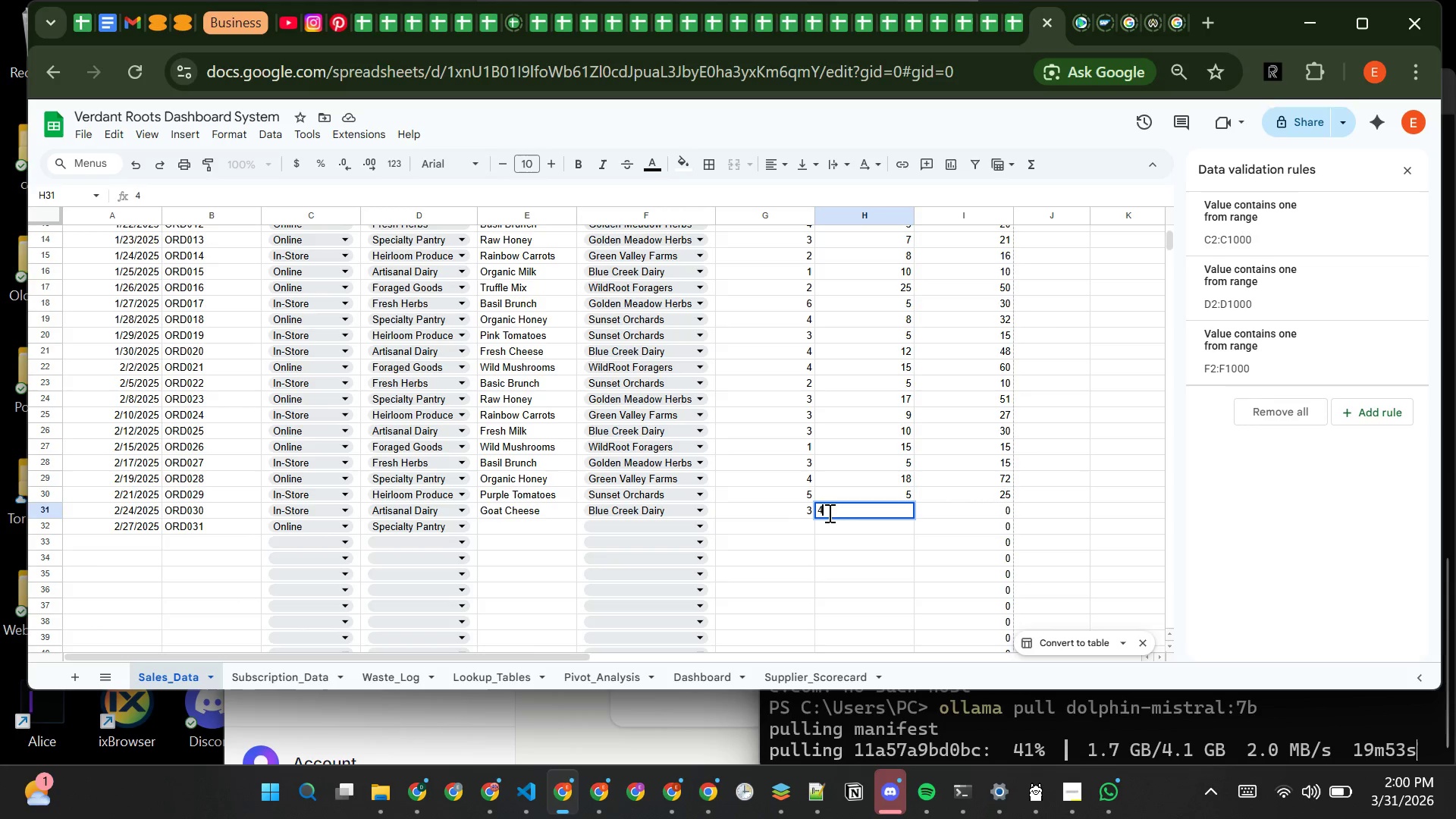 
key(Tab)
 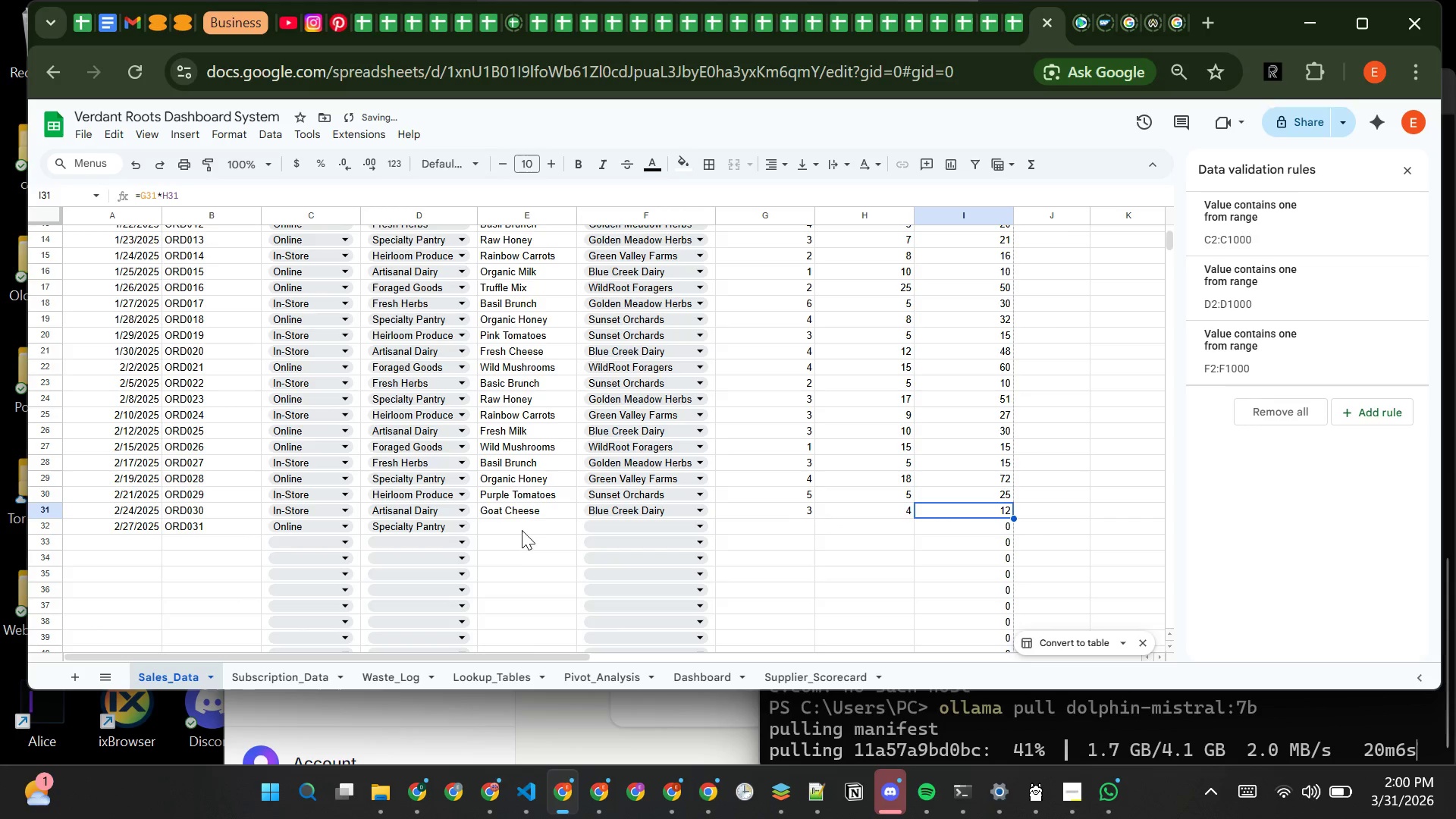 
left_click([522, 528])
 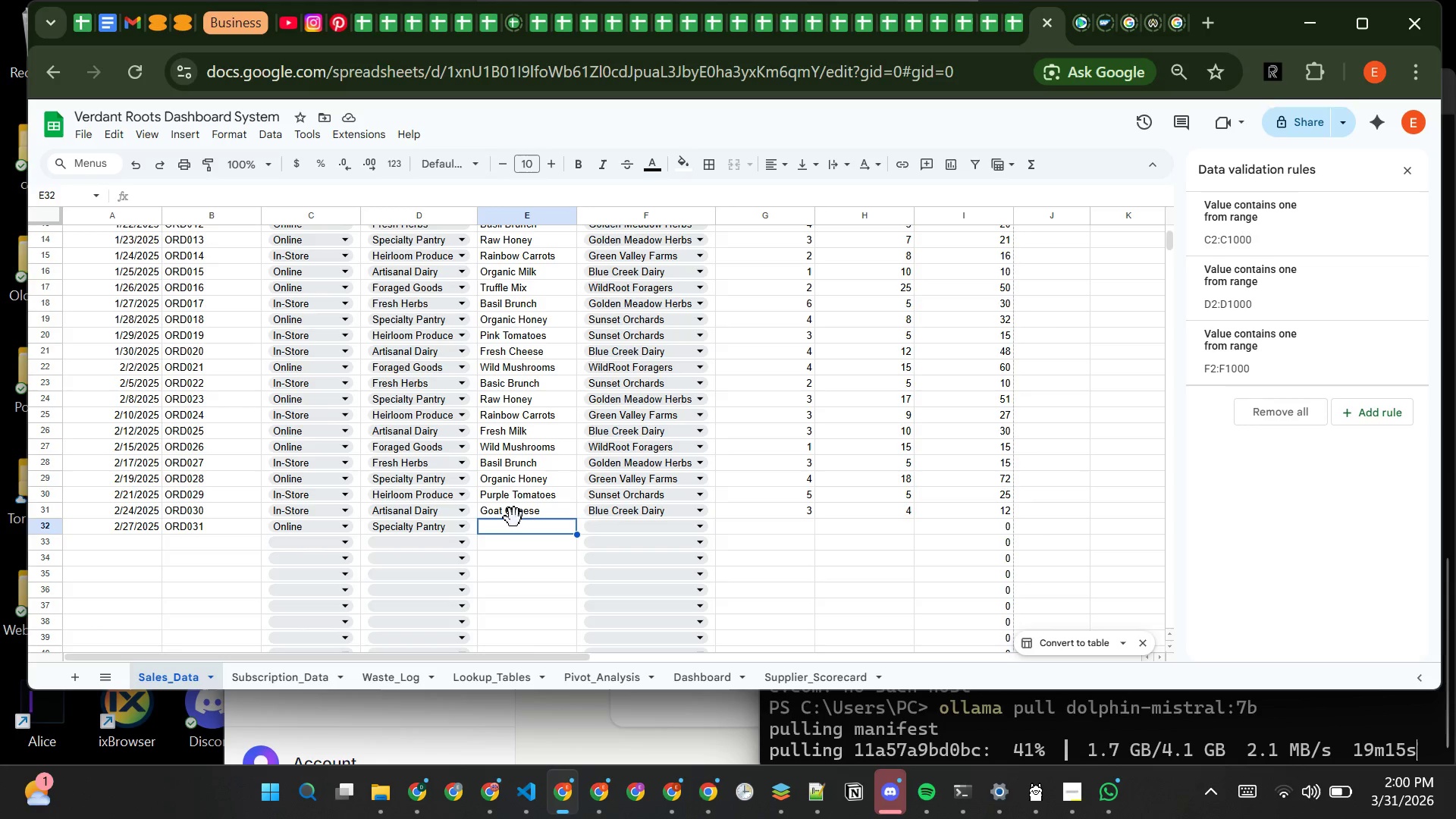 
wait(13.09)
 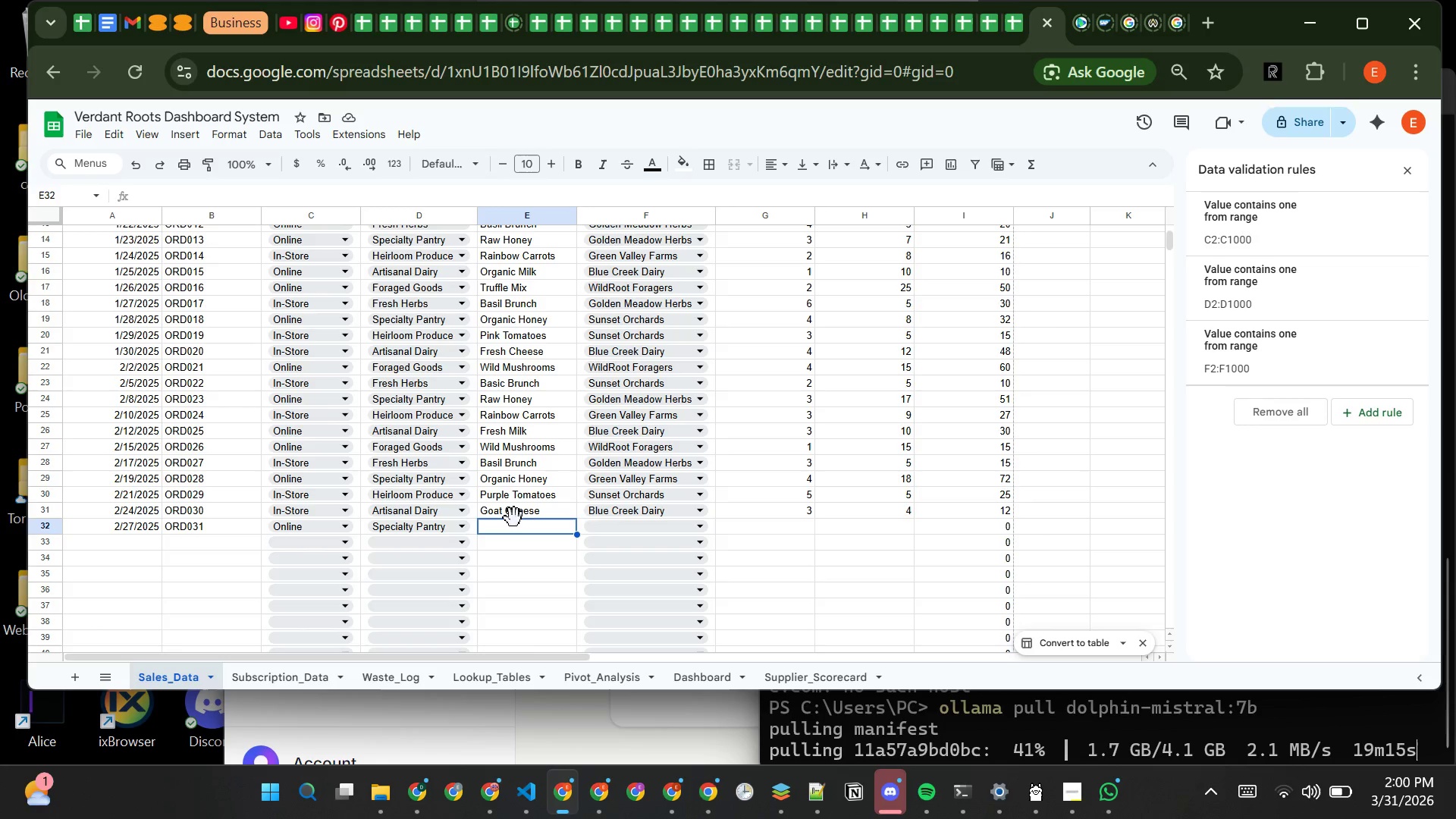 
key(CapsLock)
 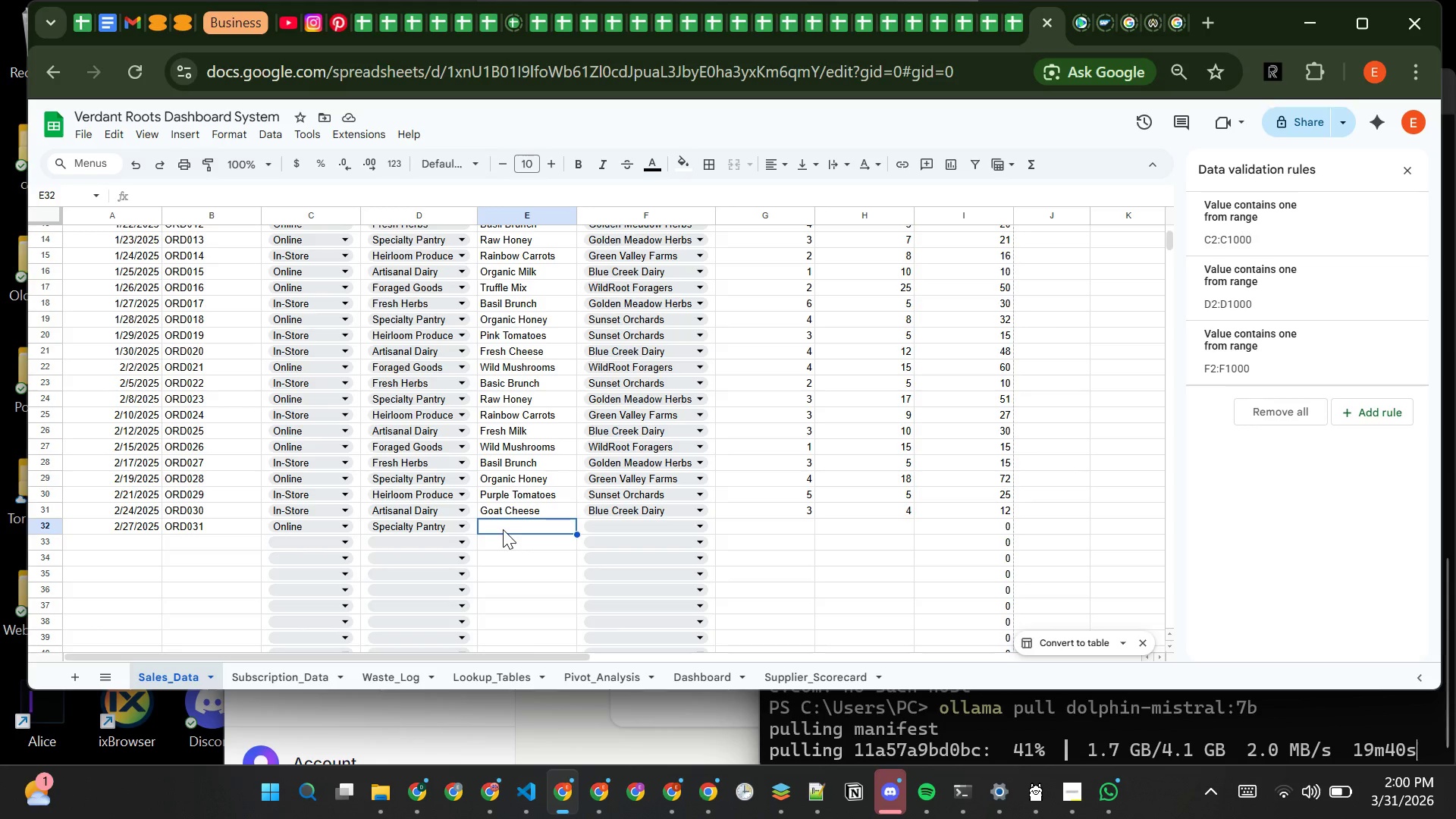 
key(O)
 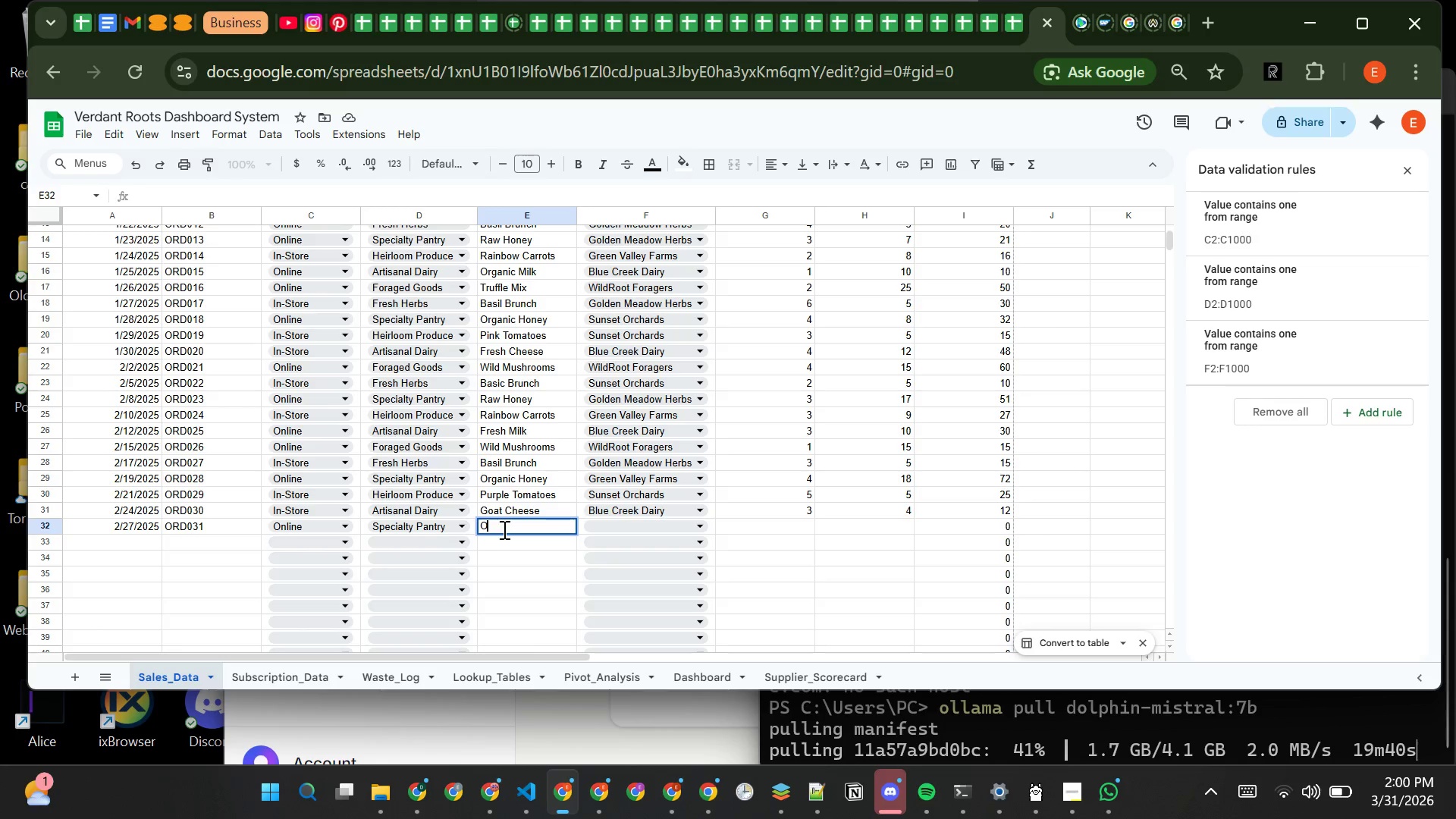 
key(CapsLock)
 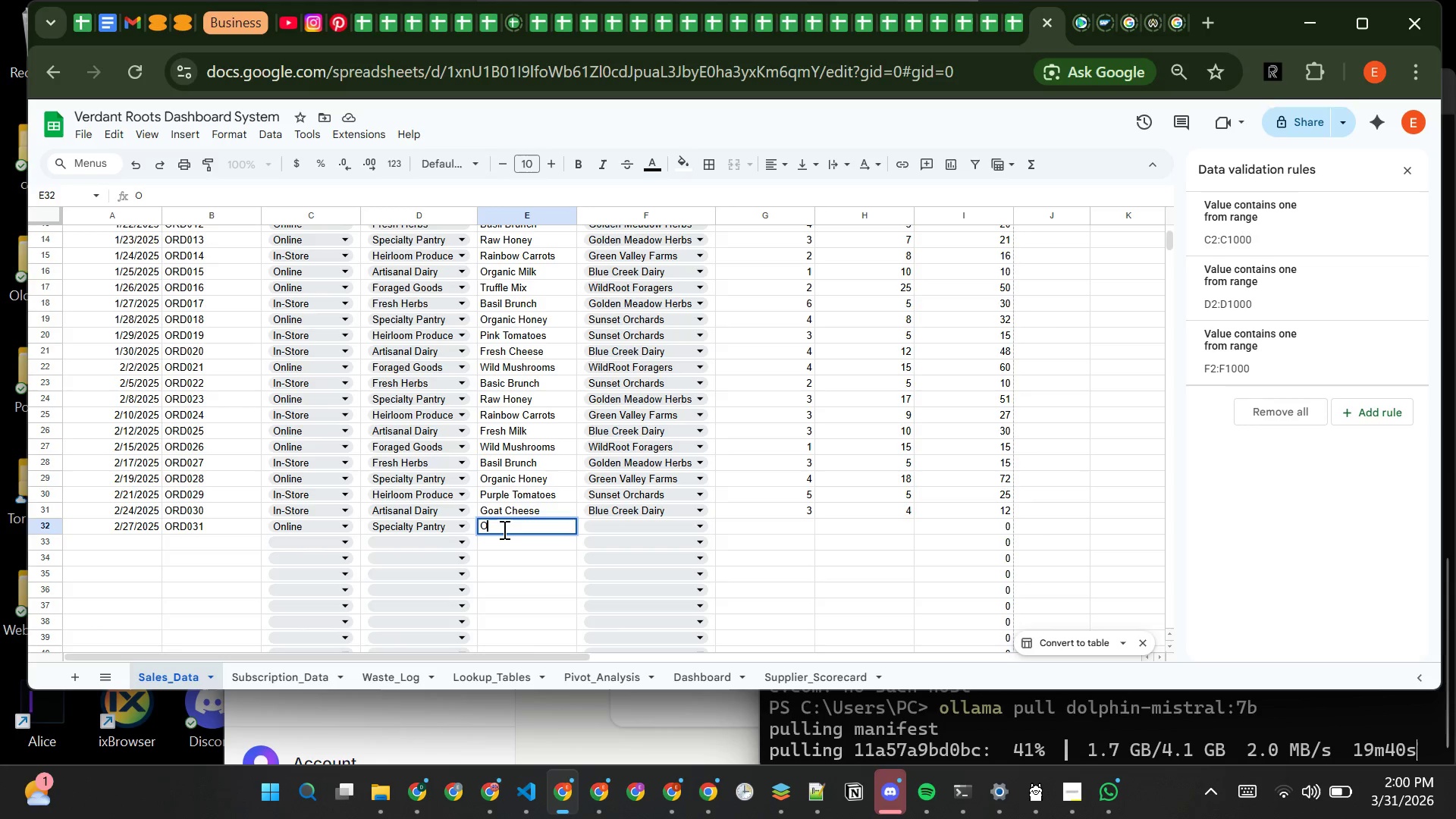 
key(R)
 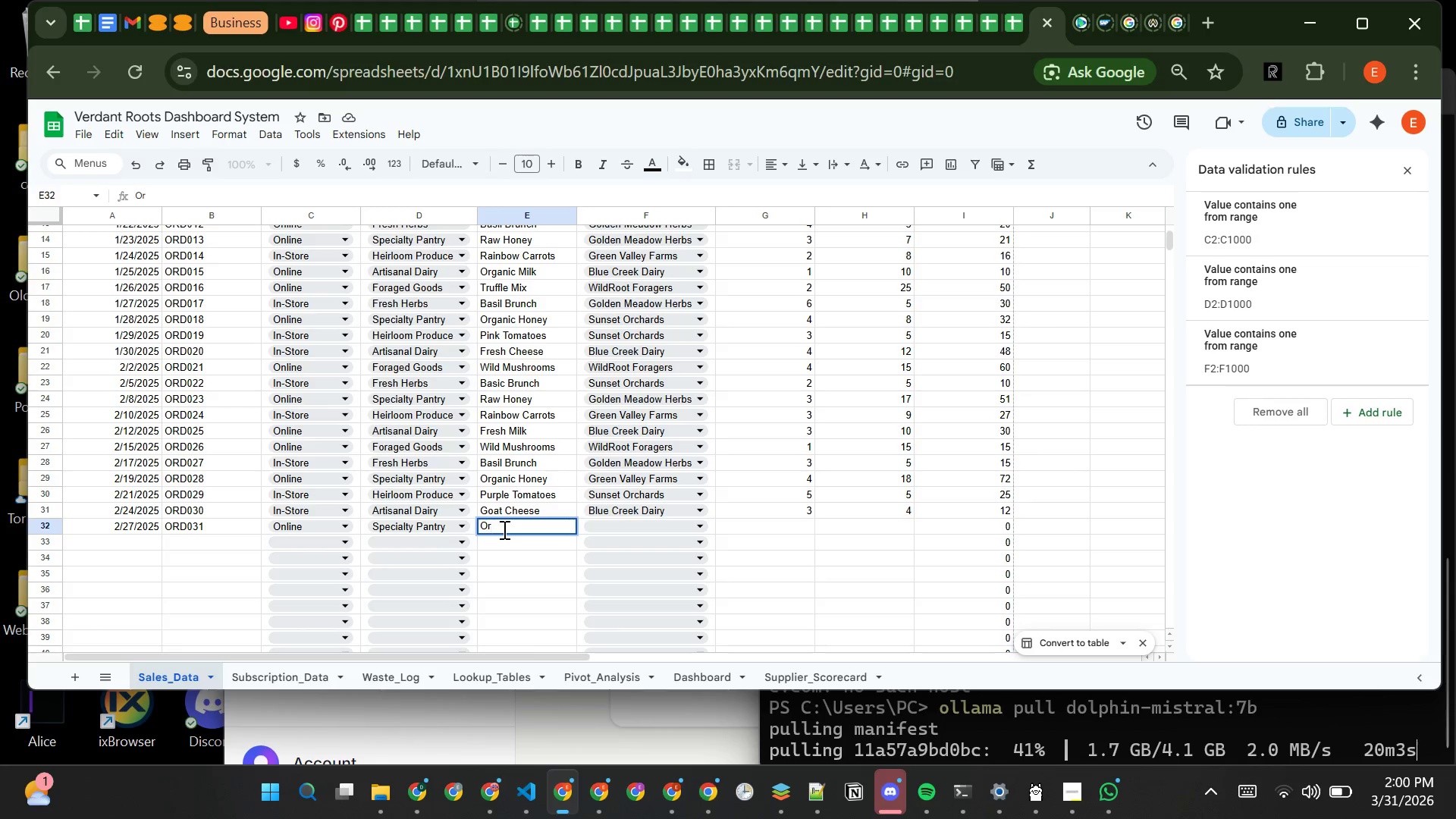 
key(Tab)
 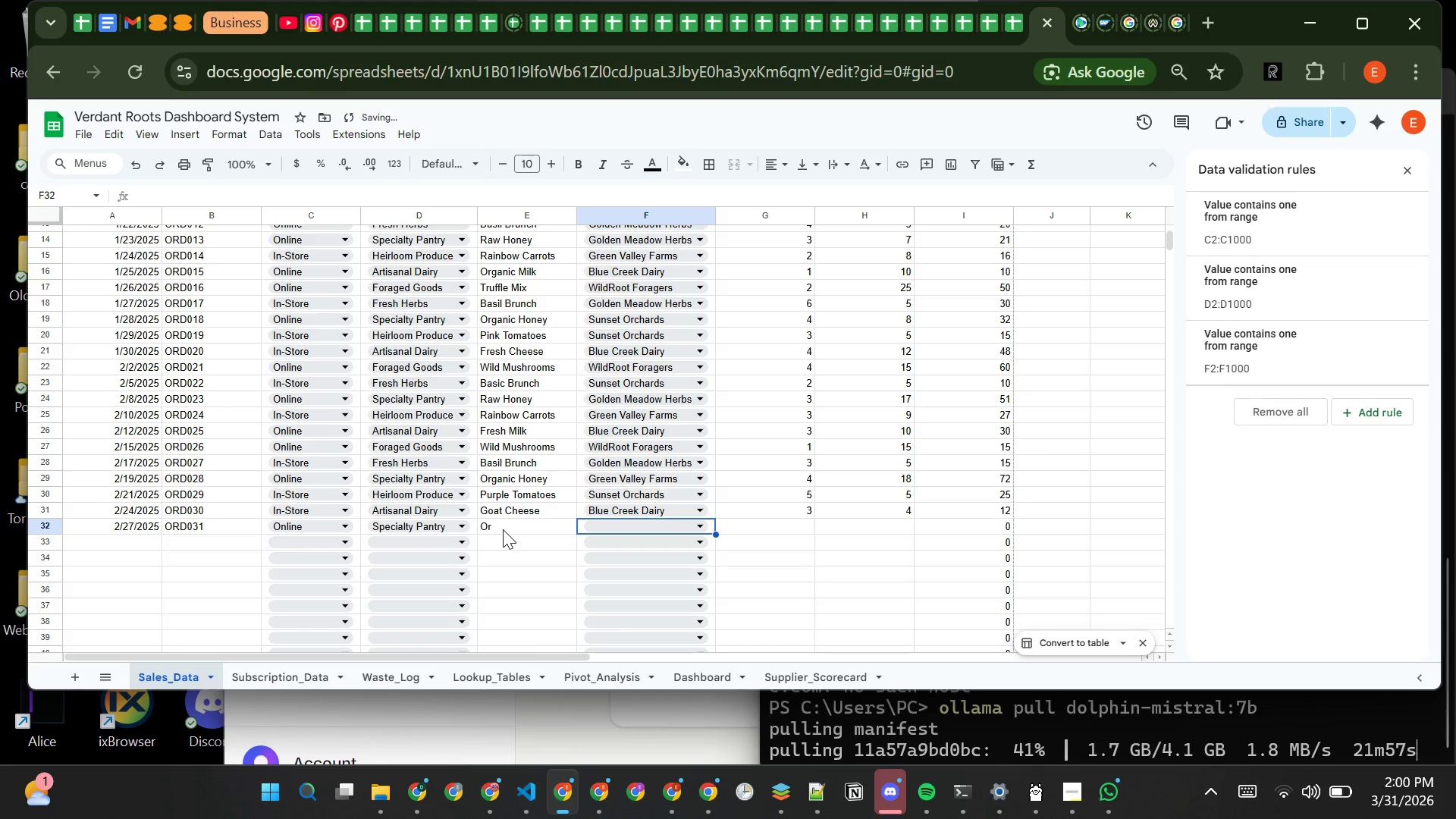 
left_click([503, 529])
 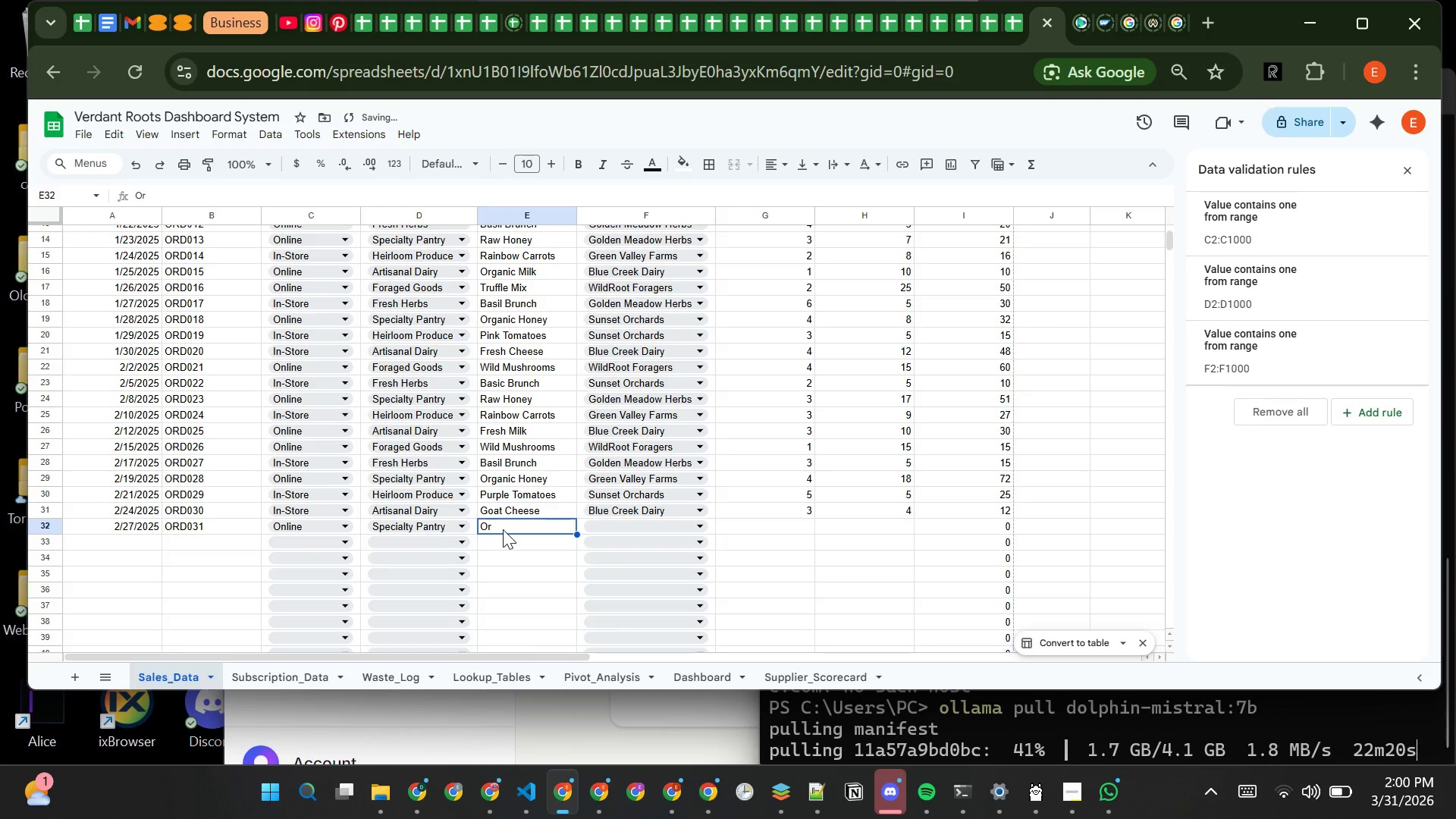 
double_click([503, 529])
 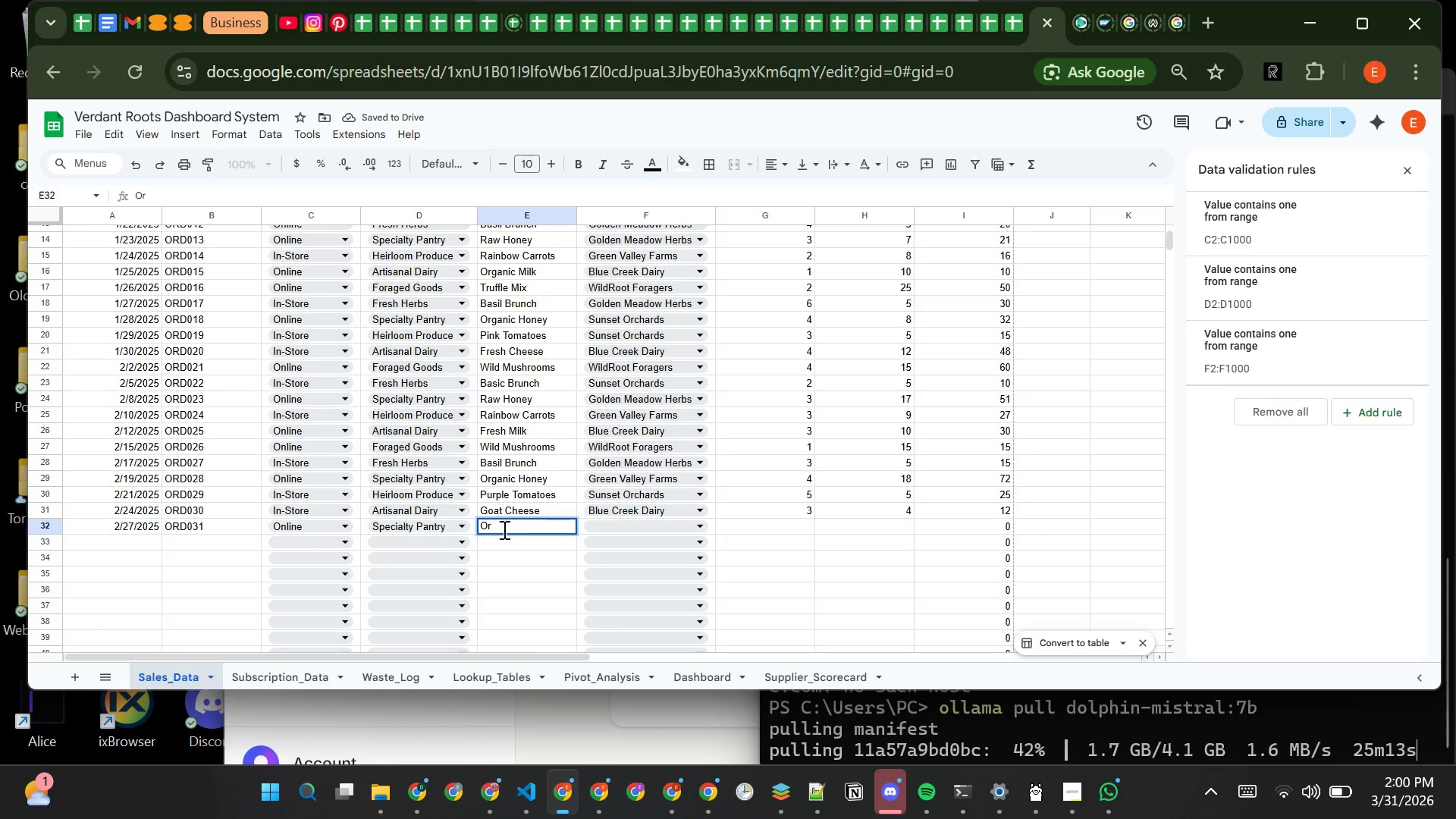 
type(ganic )
 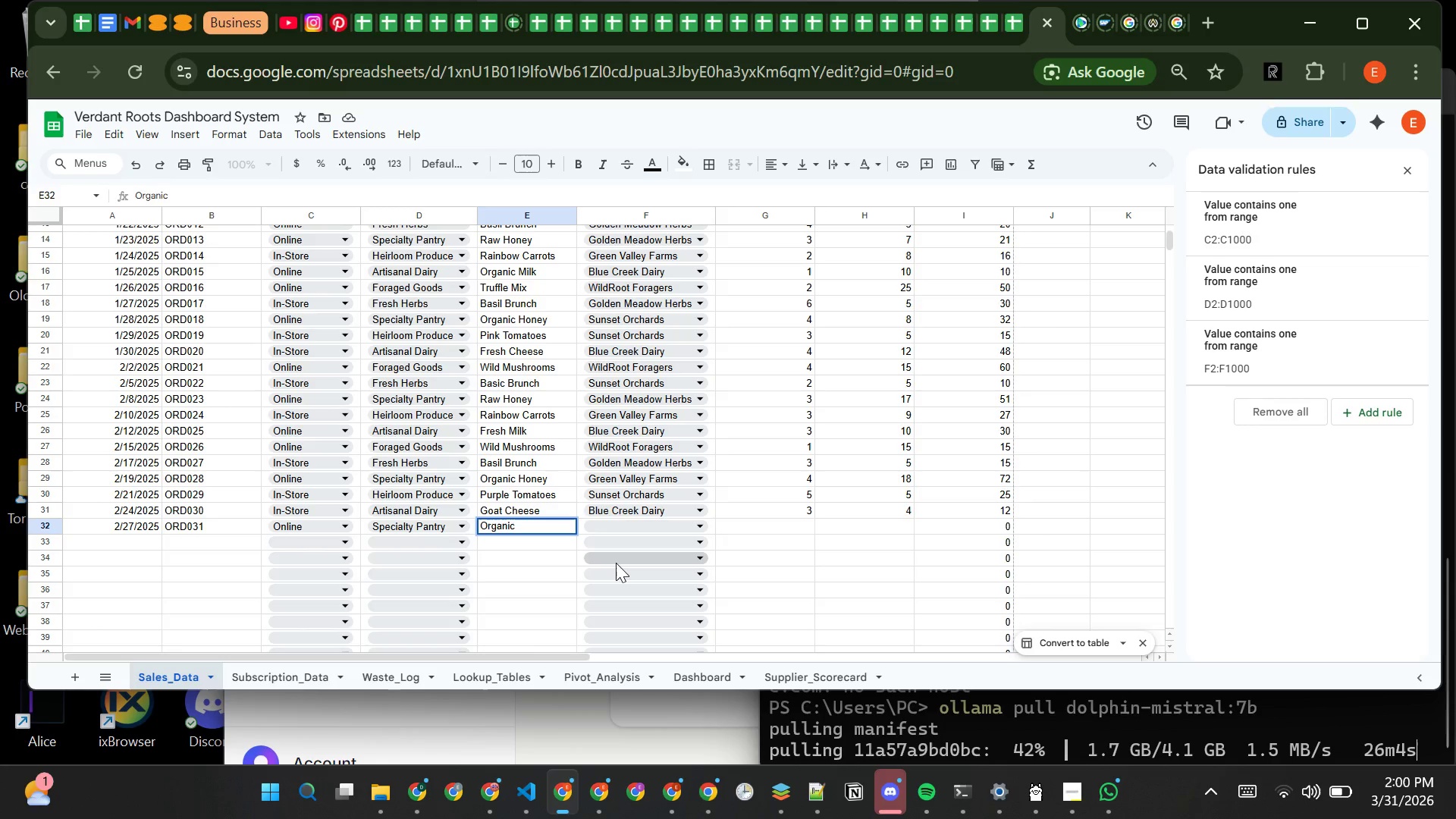 
type(Honey)
 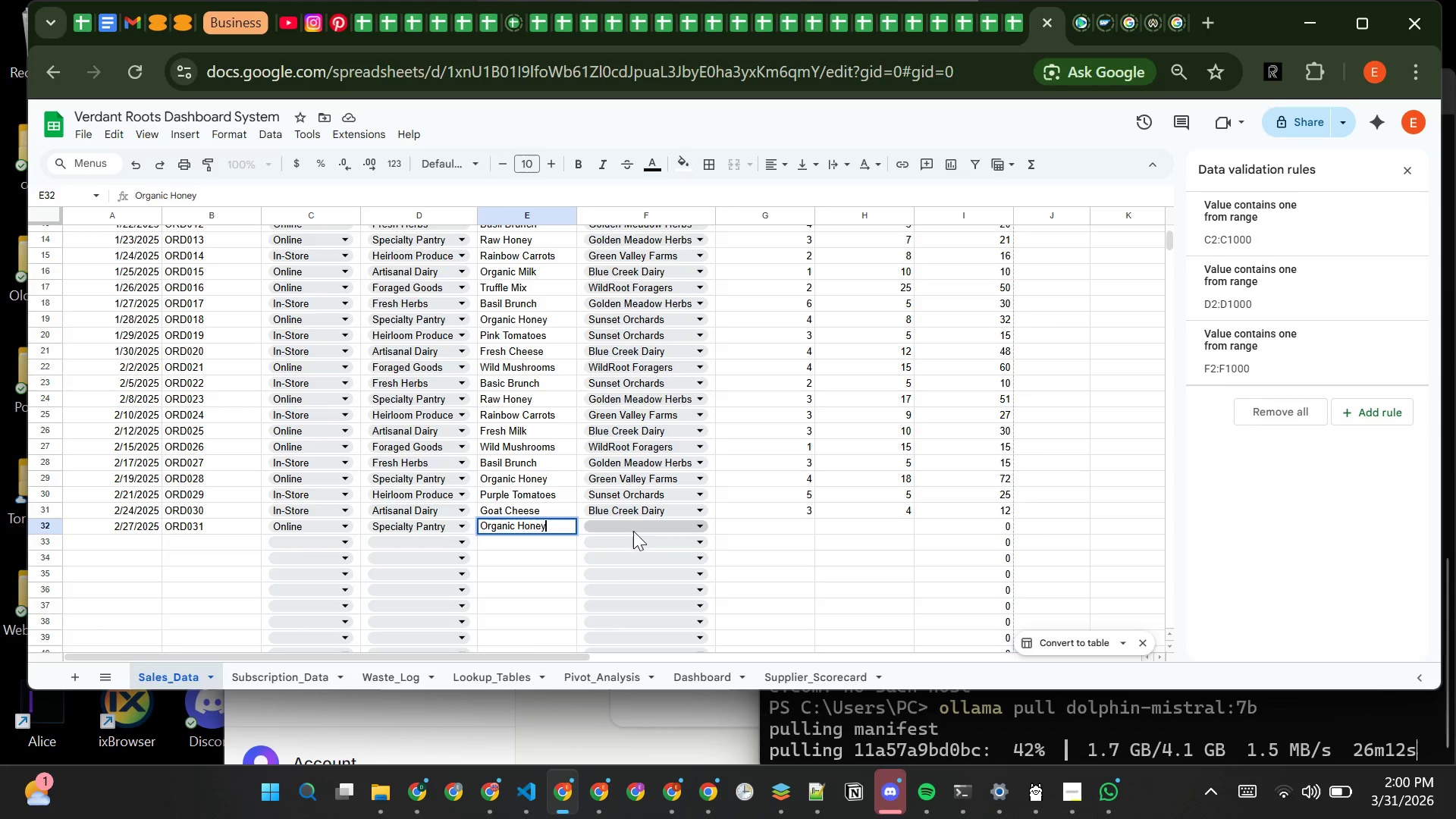 
left_click([634, 526])
 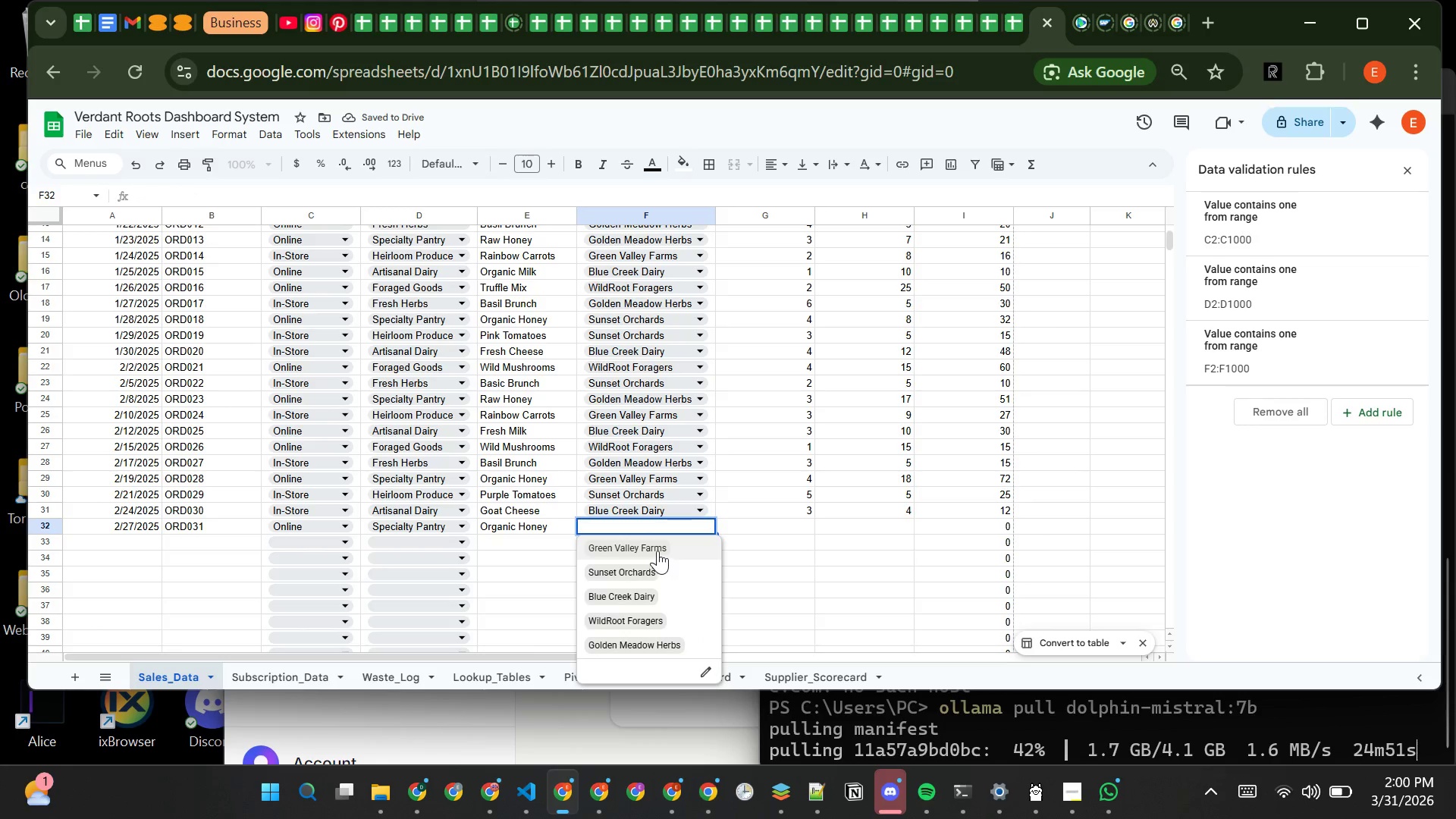 
left_click([651, 542])
 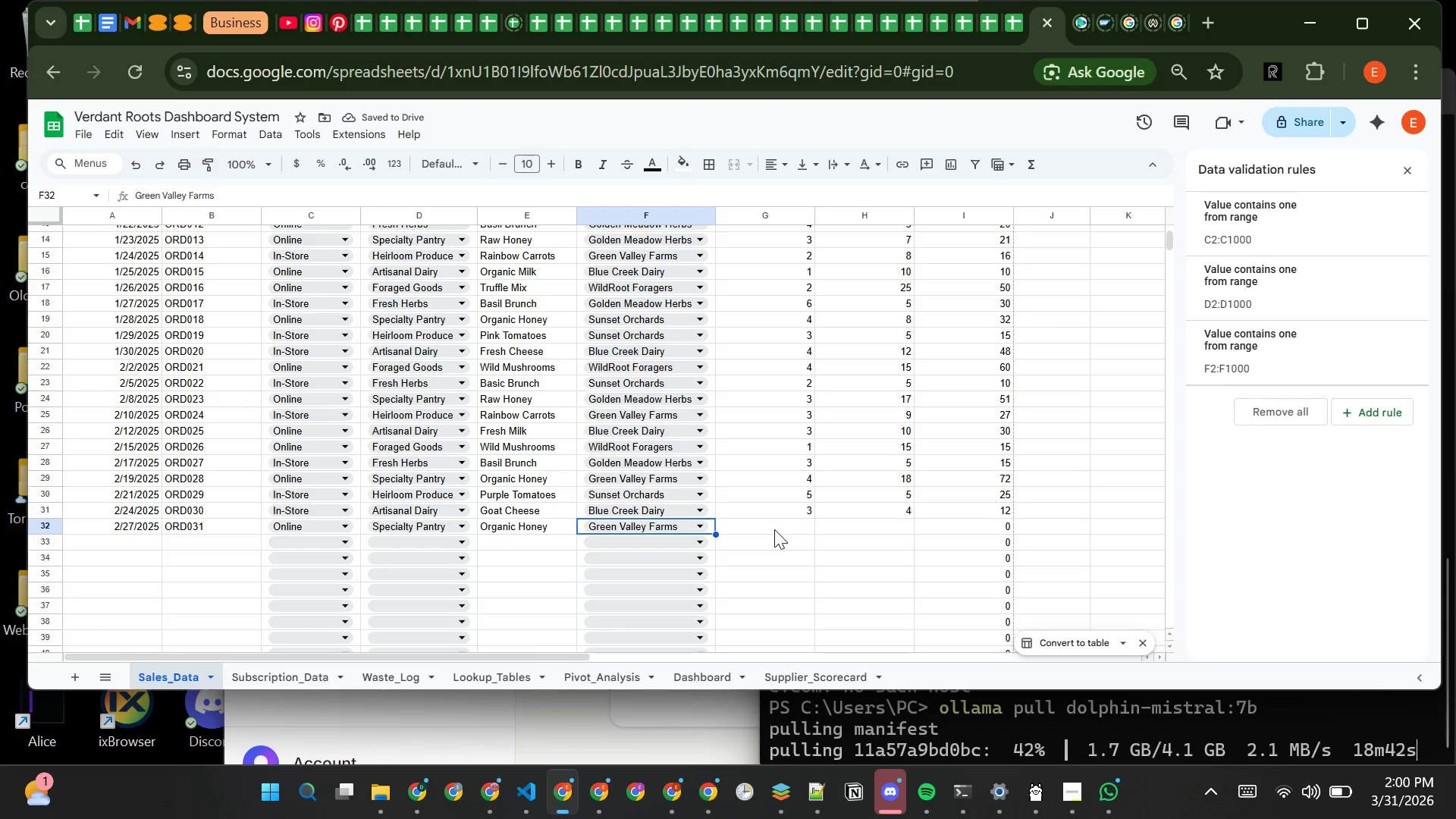 
wait(6.5)
 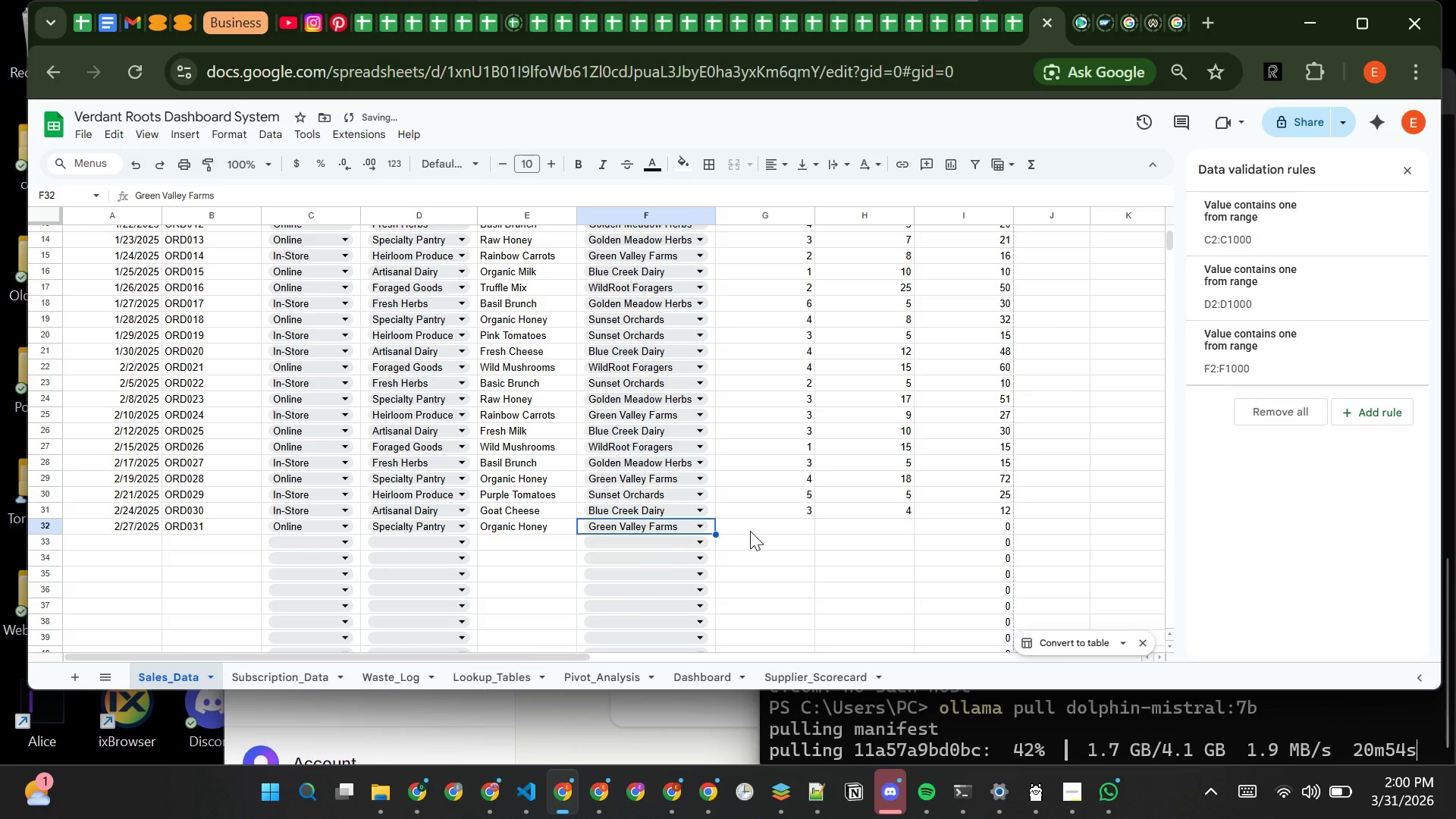 
left_click([443, 511])
 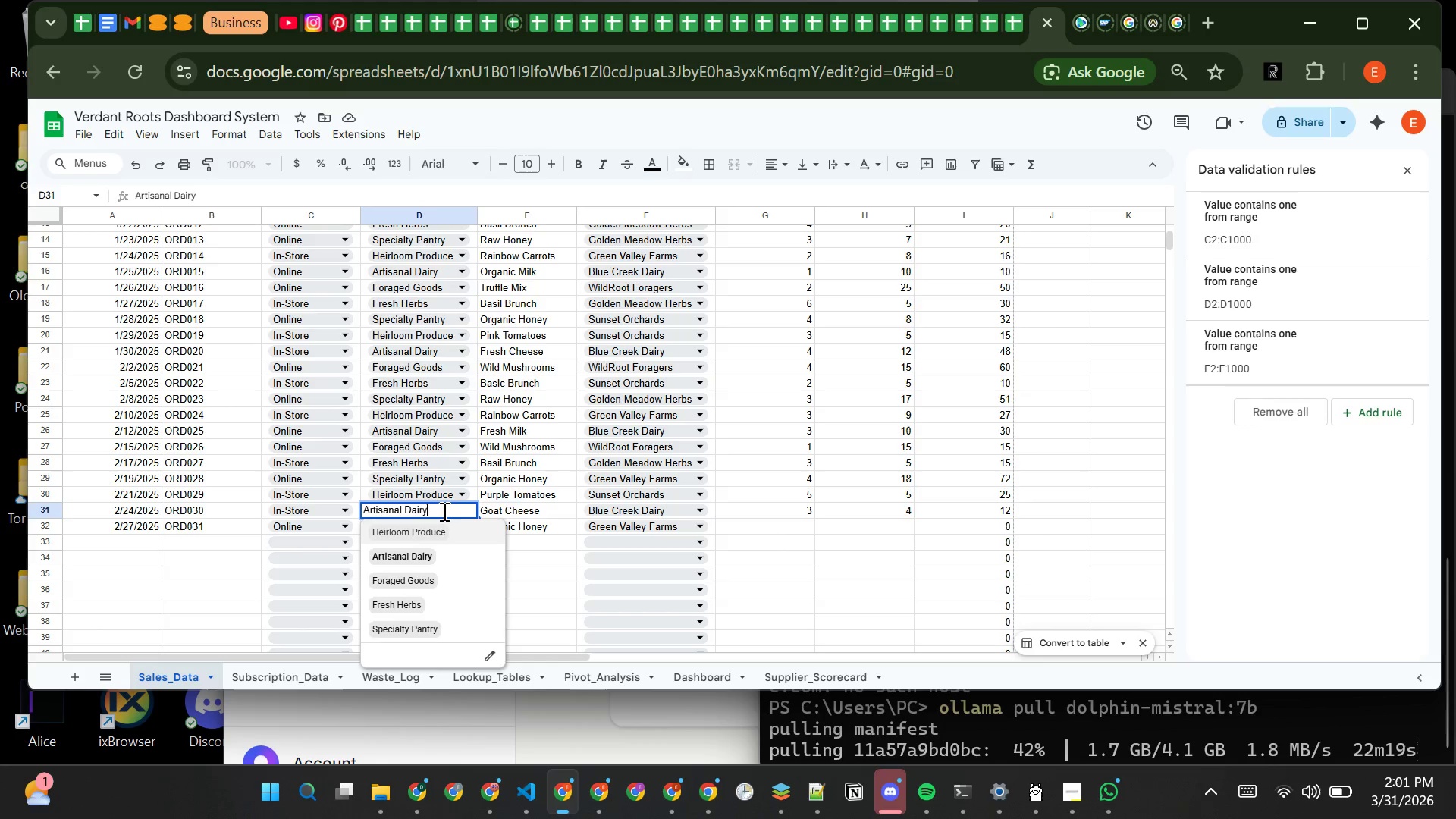 
left_click([559, 557])
 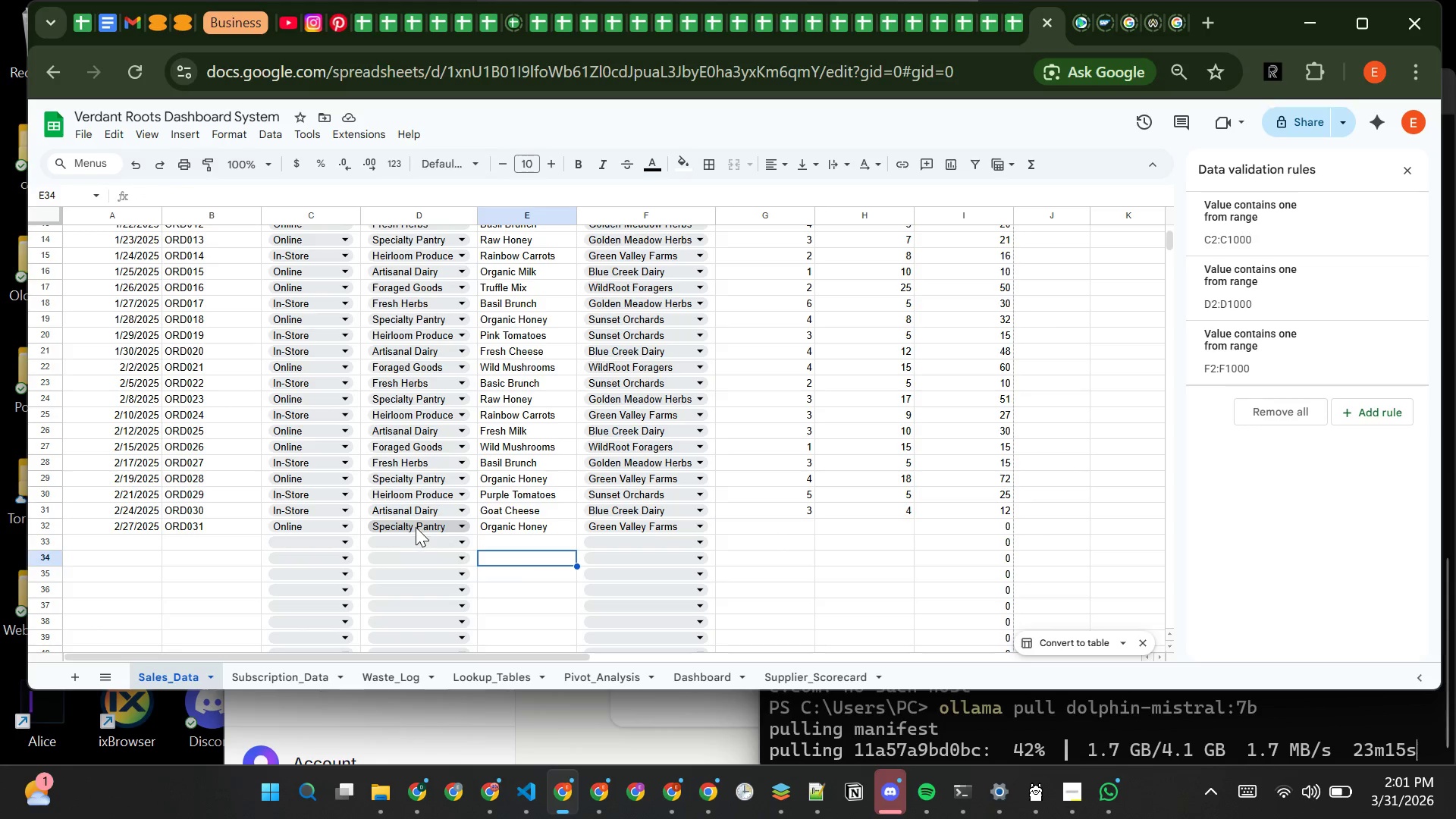 
left_click([418, 526])
 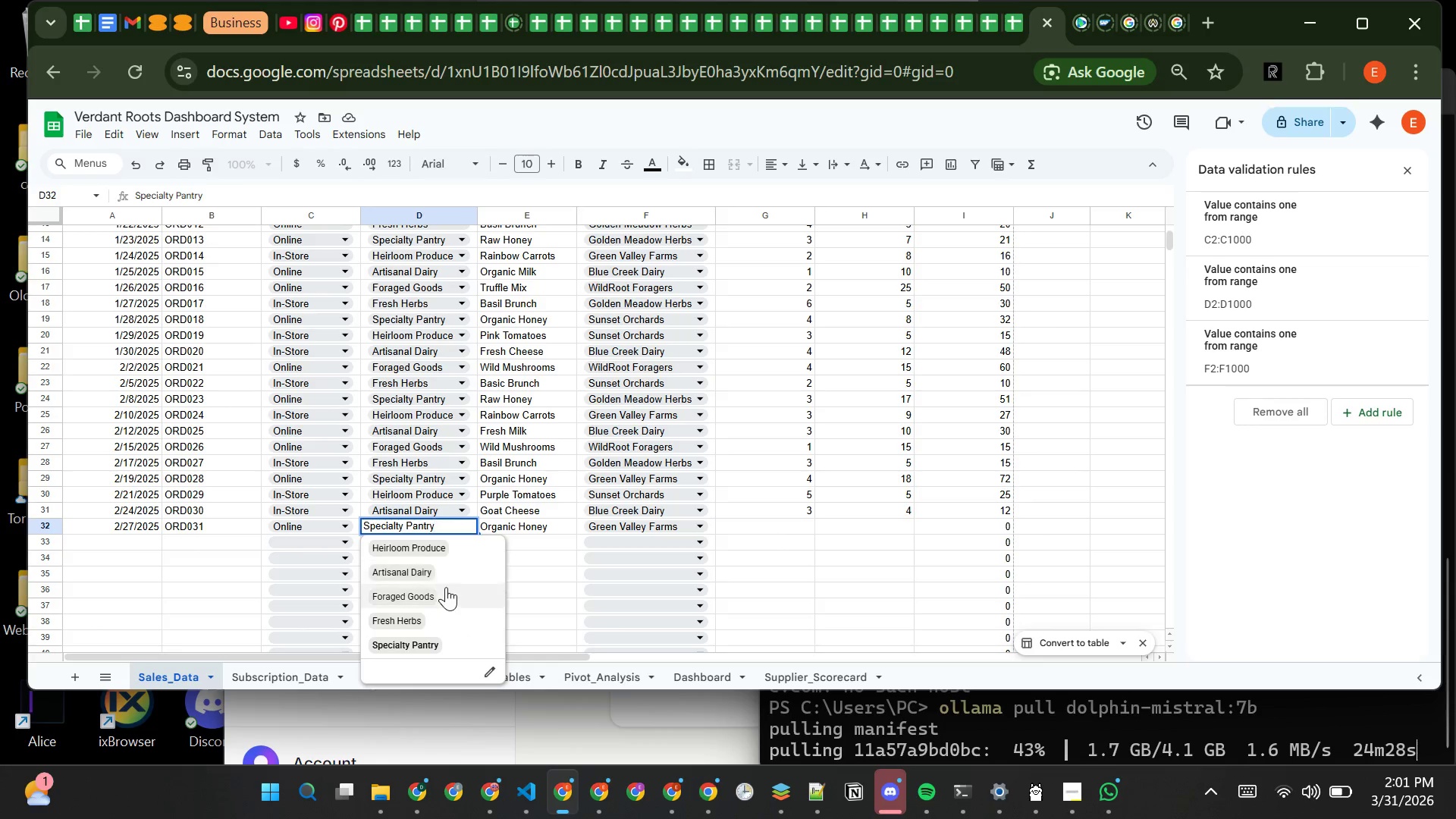 
left_click([442, 601])
 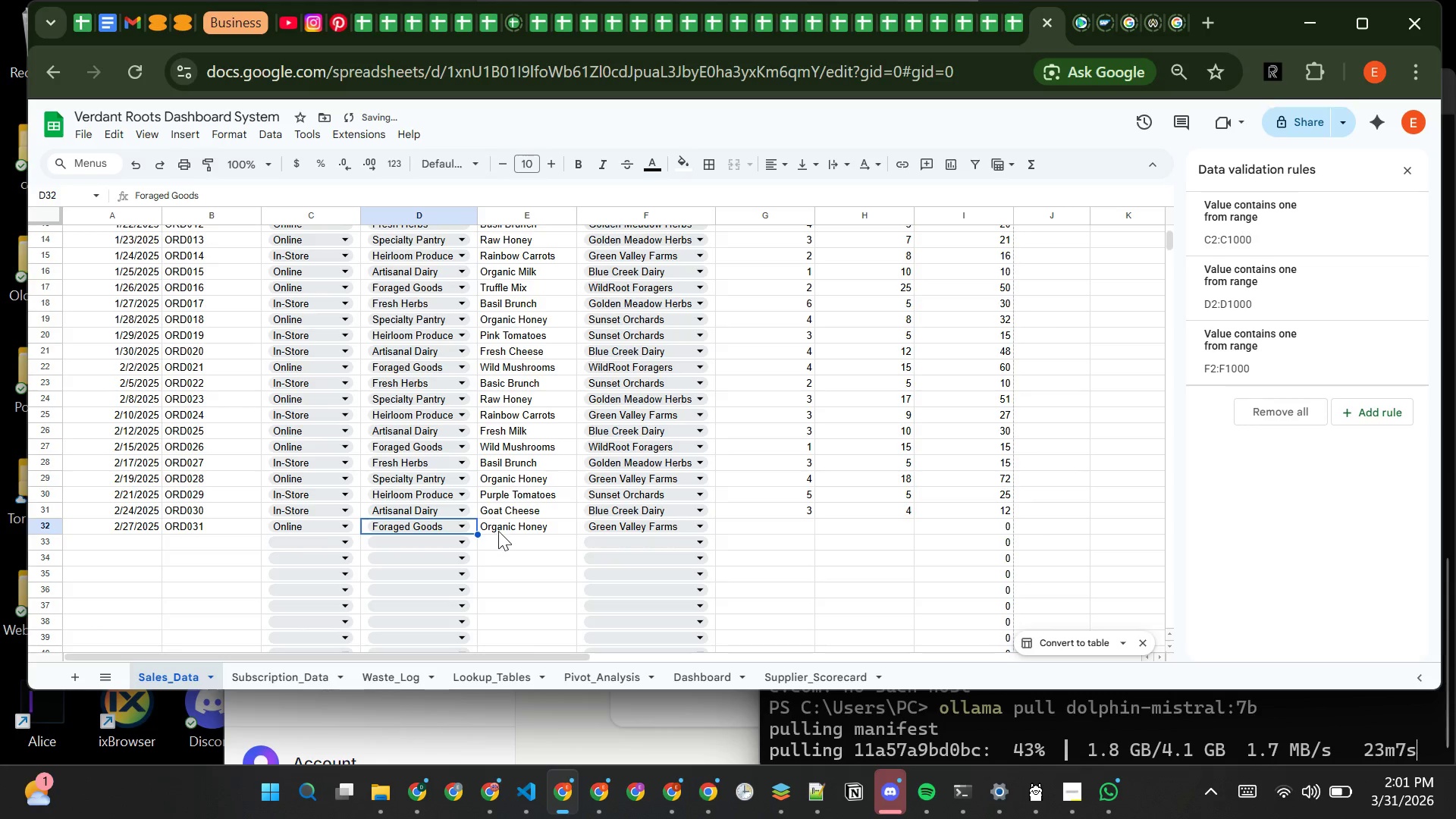 
left_click([502, 529])
 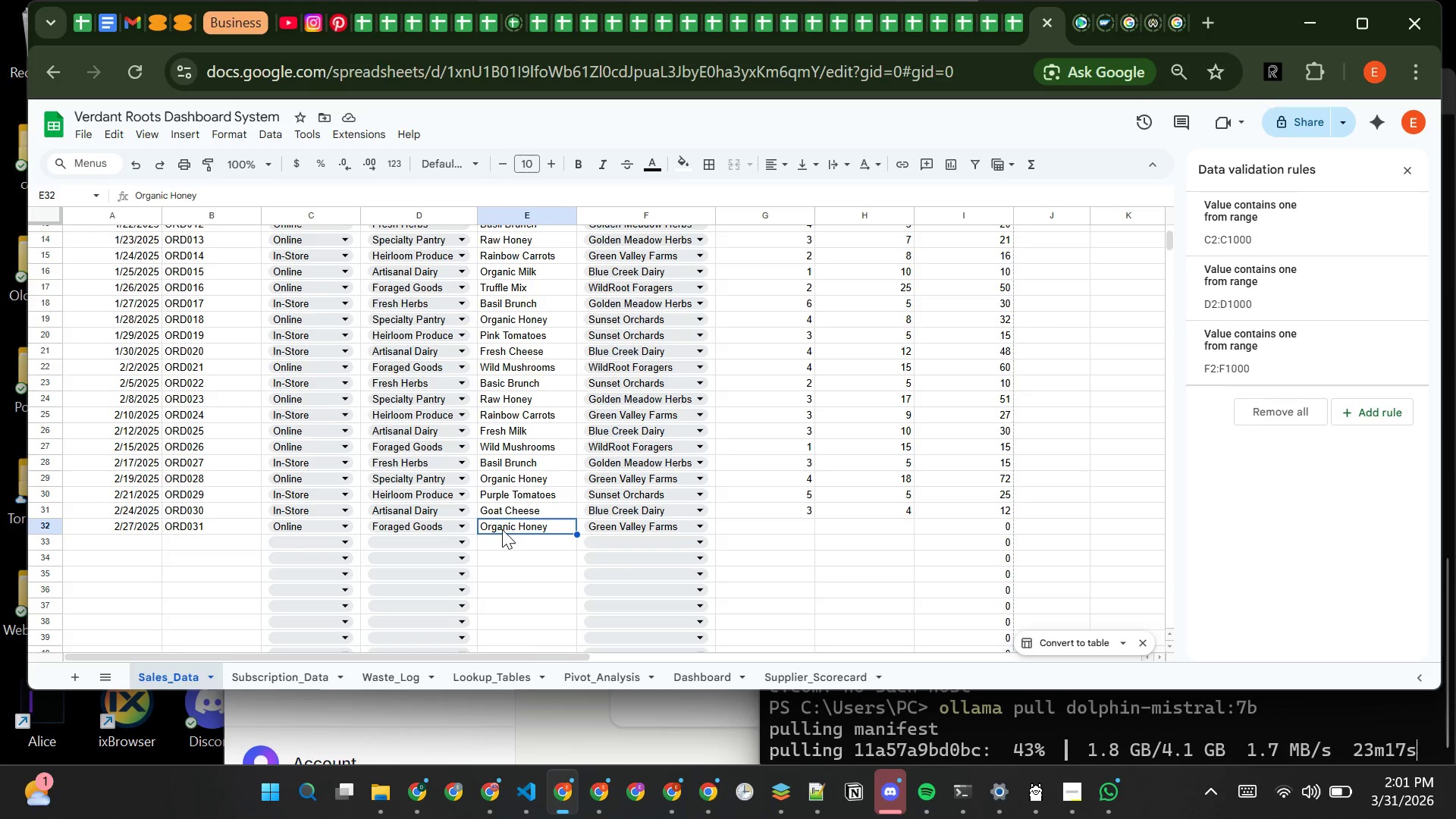 
wait(8.77)
 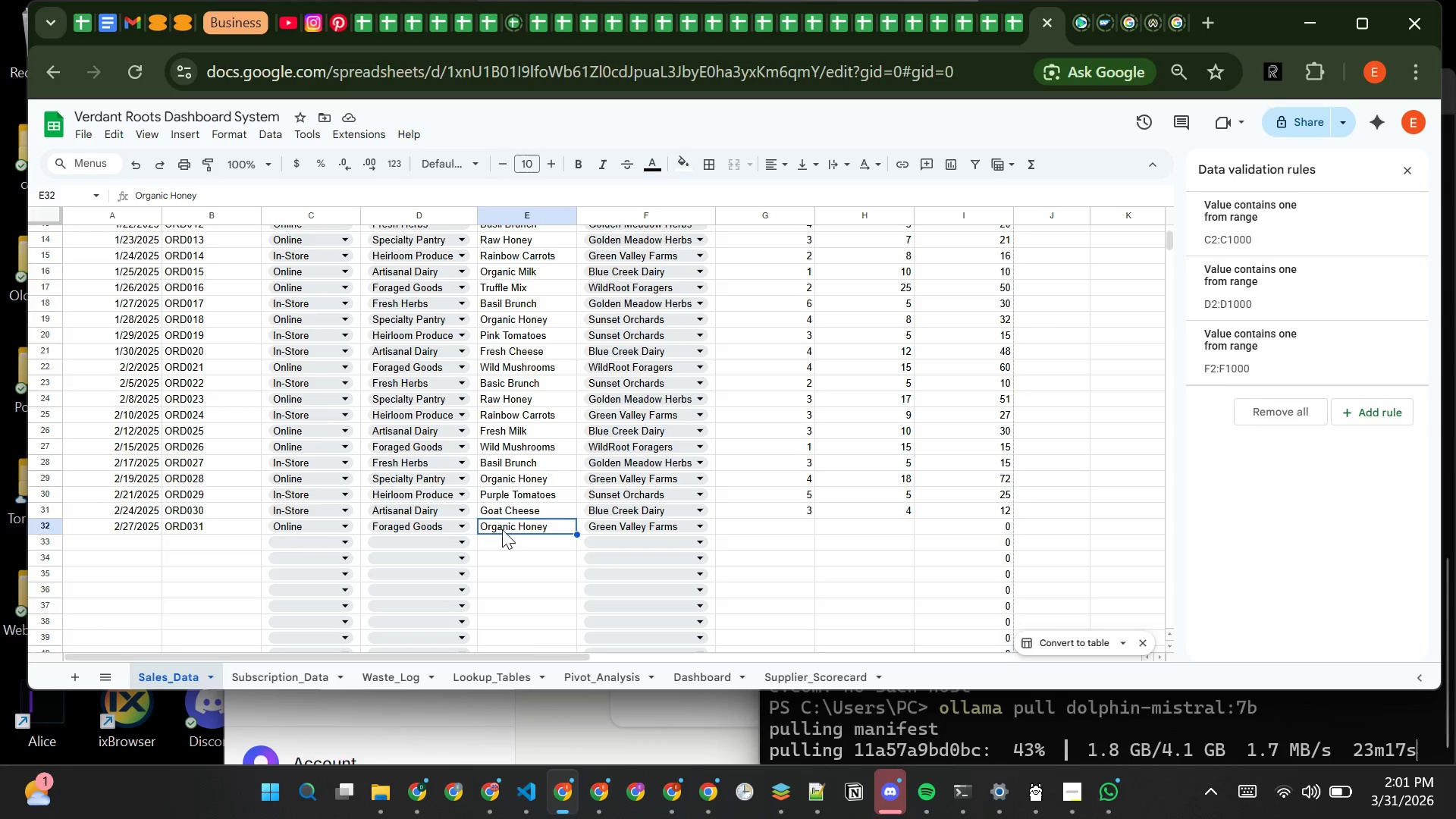 
key(CapsLock)
 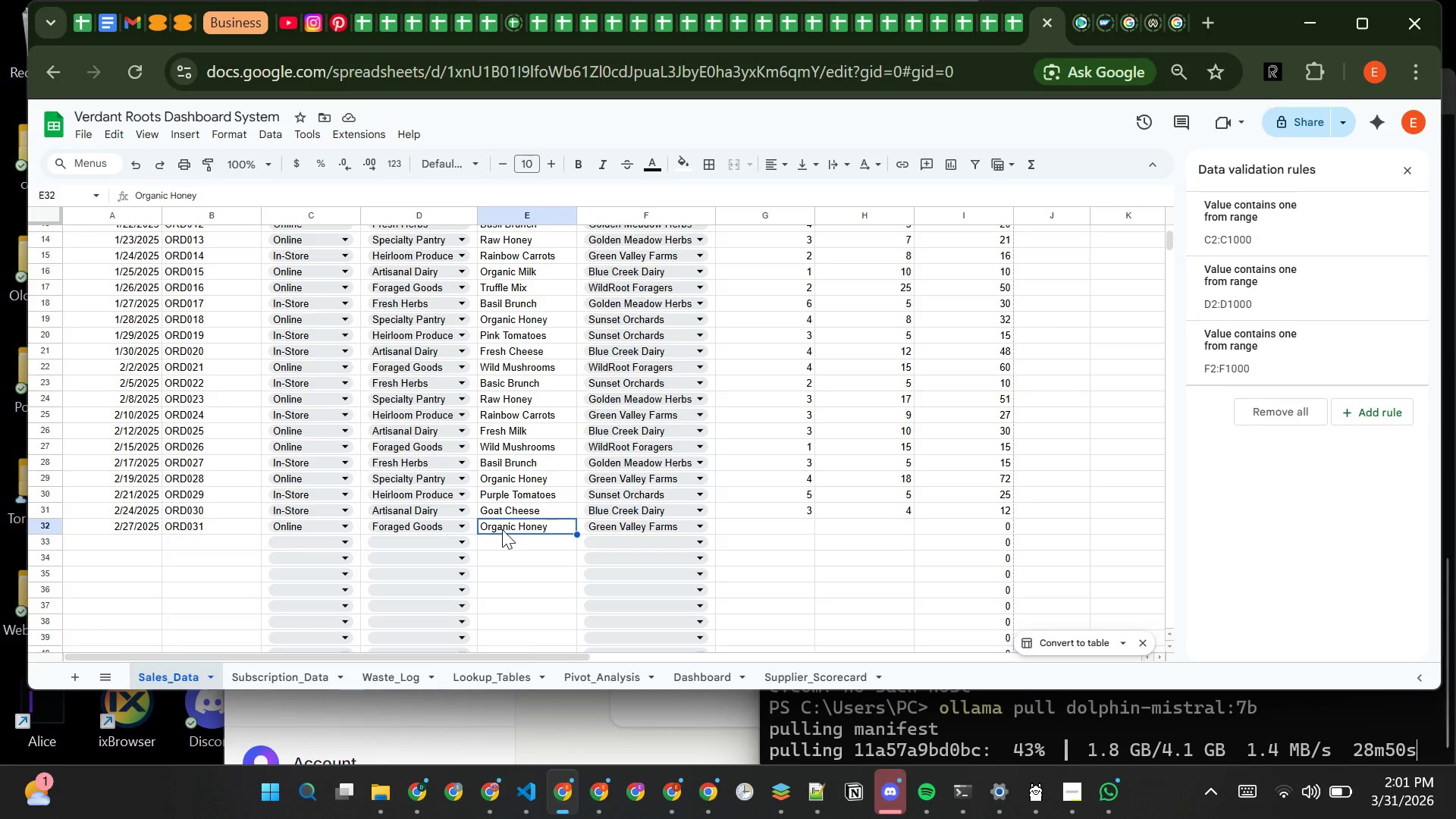 
key(T)
 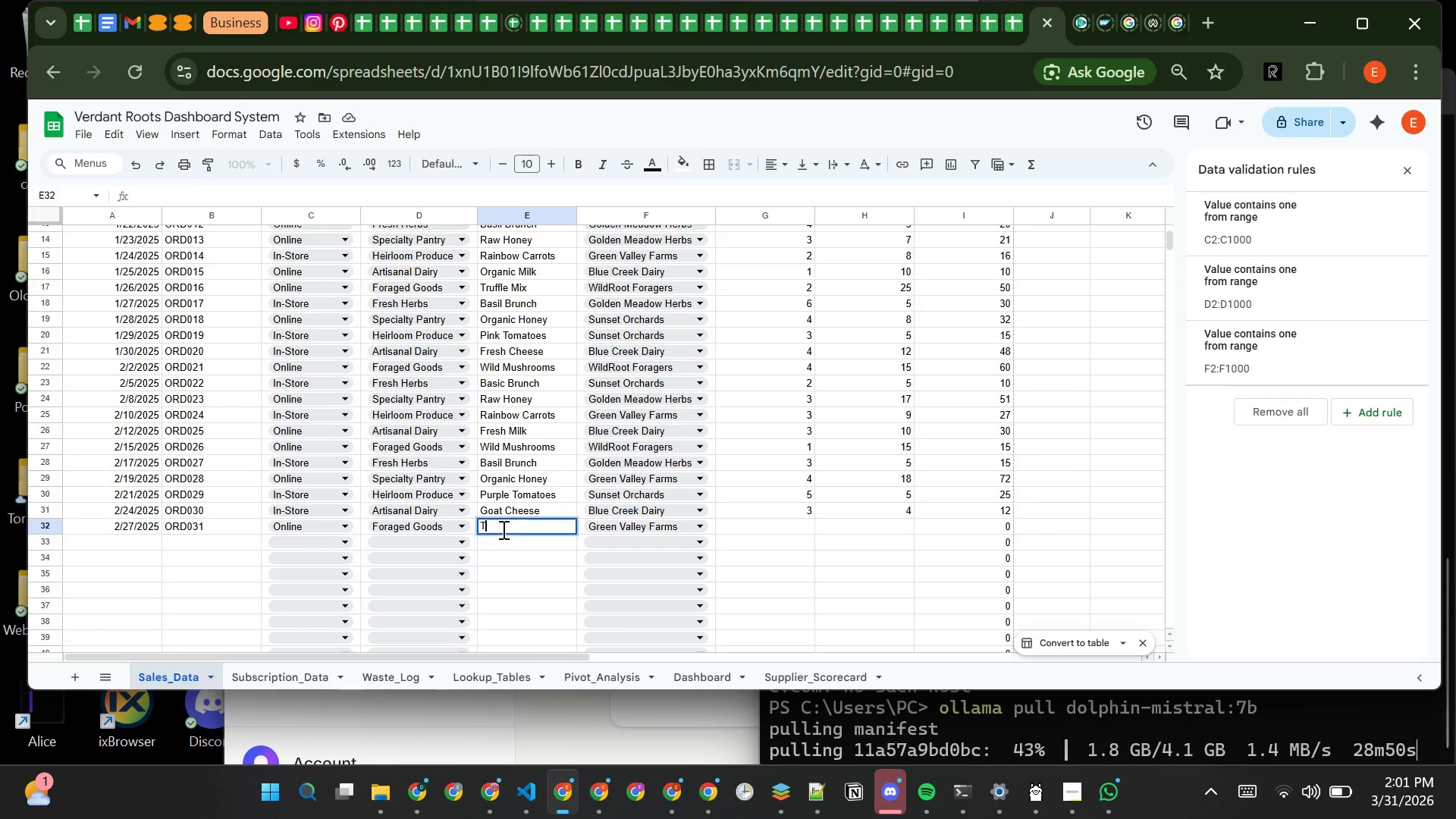 
key(CapsLock)
 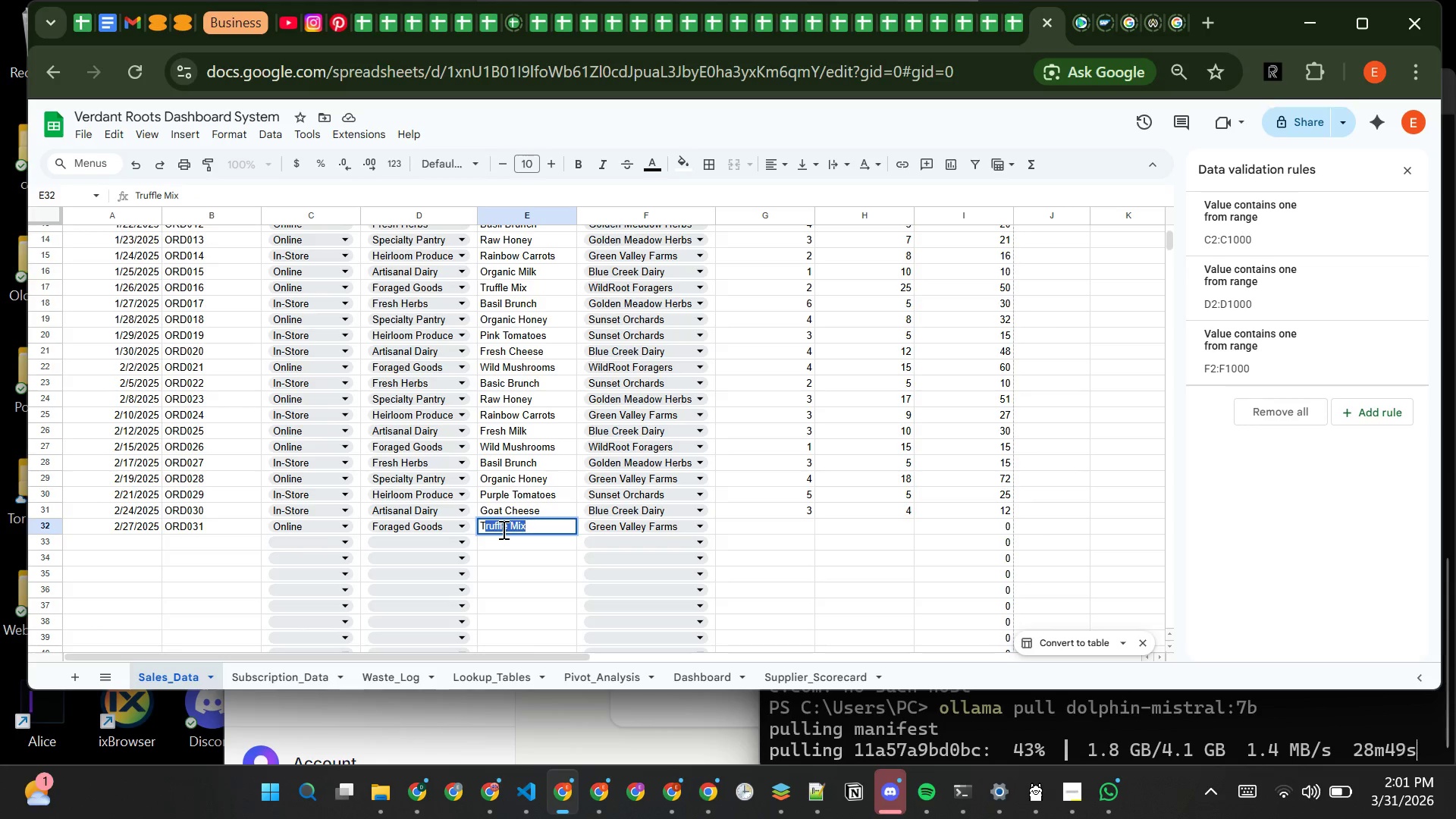 
key(R)
 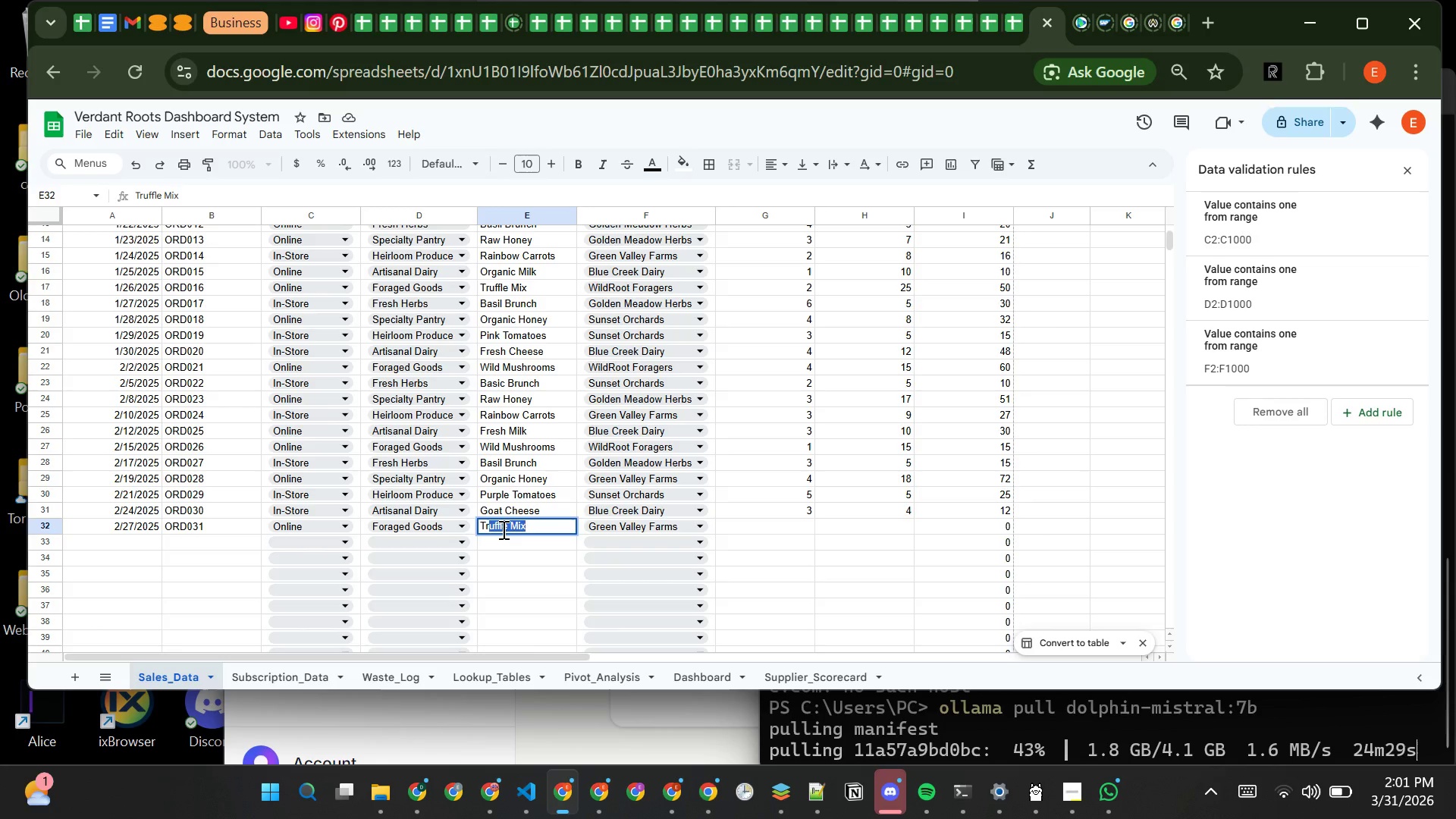 
key(Tab)
 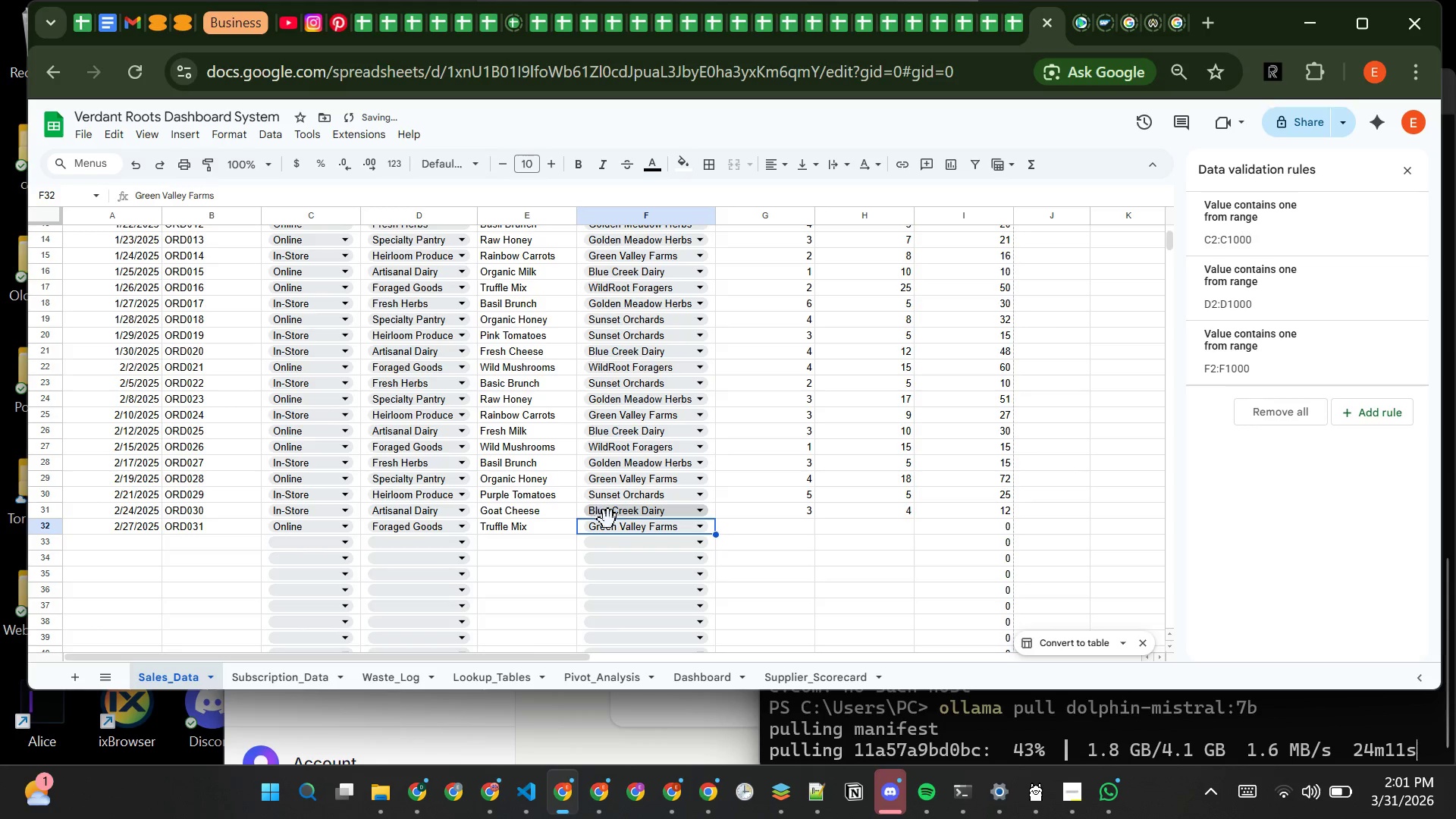 
left_click([613, 529])
 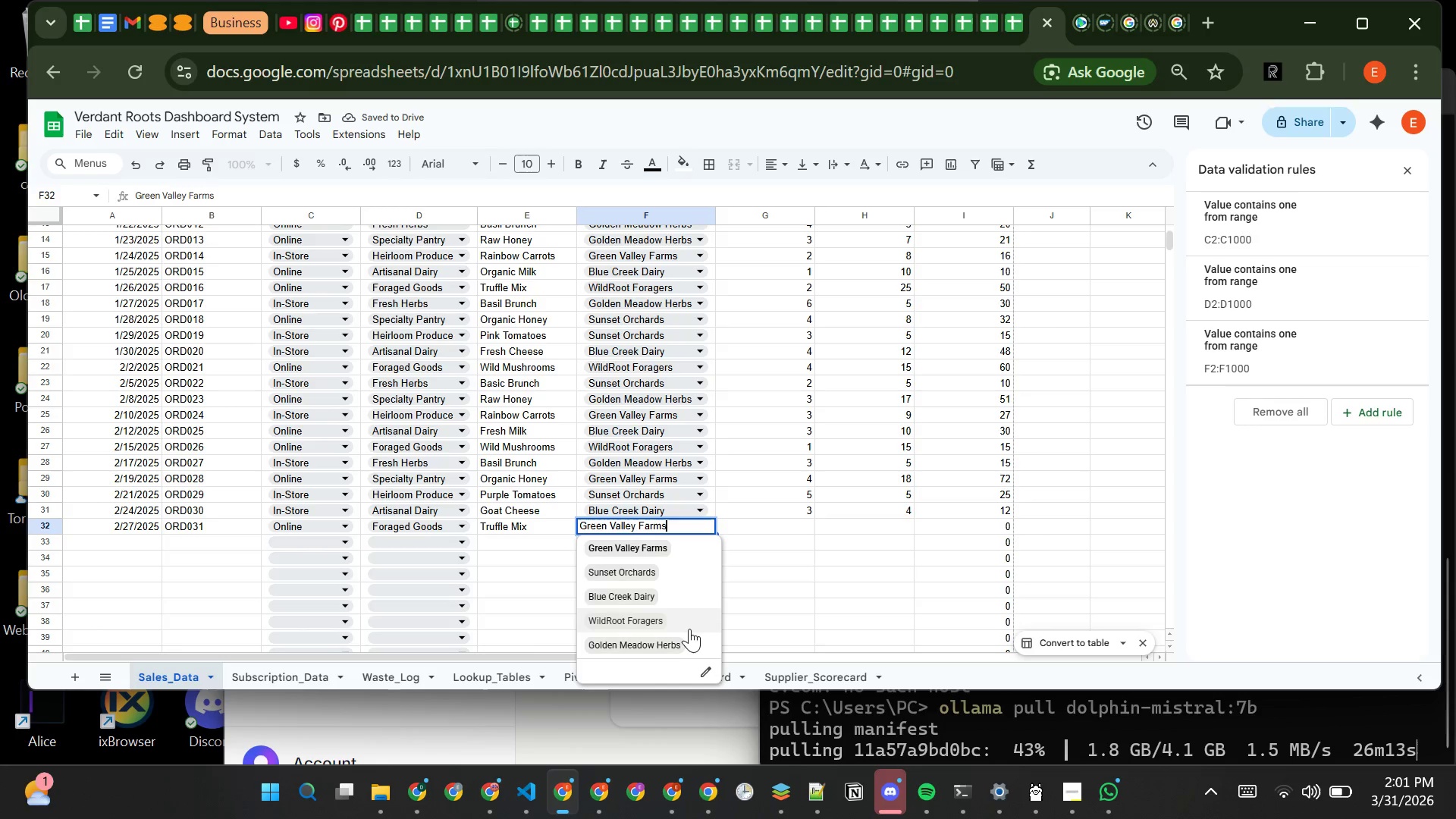 
left_click([689, 624])
 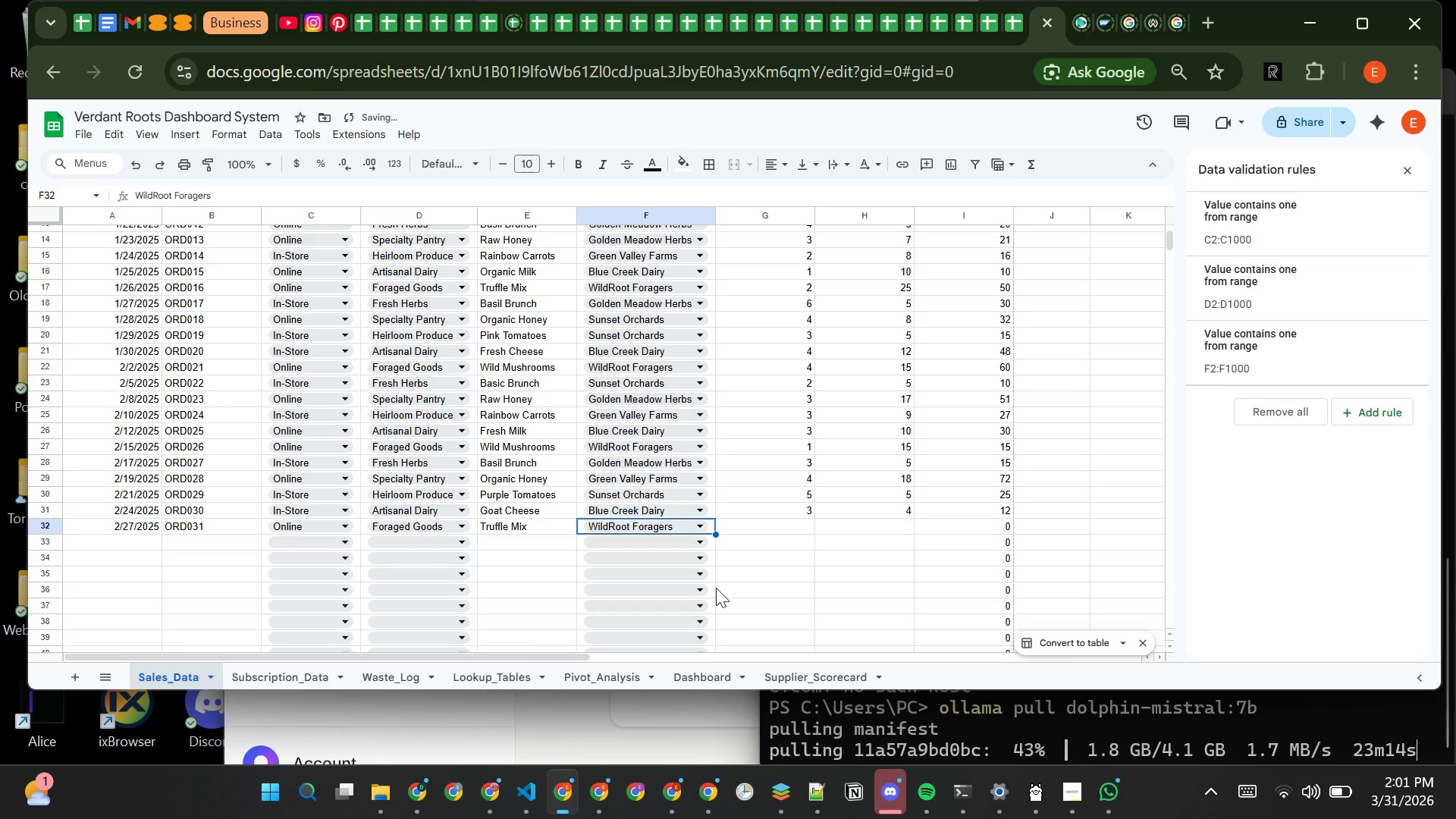 
key(Tab)
type(420)
key(Tab)
 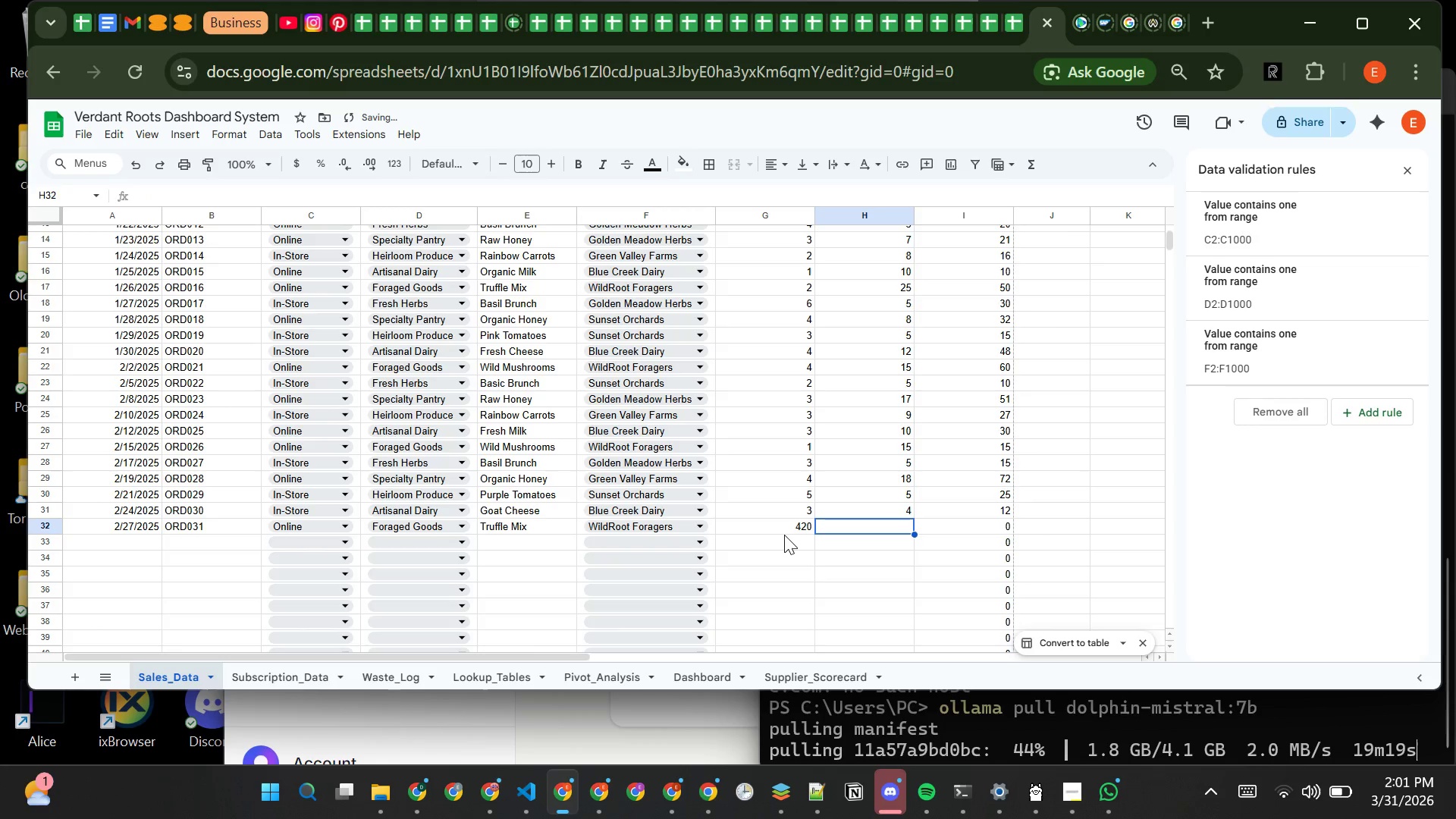 
key(ArrowLeft)
 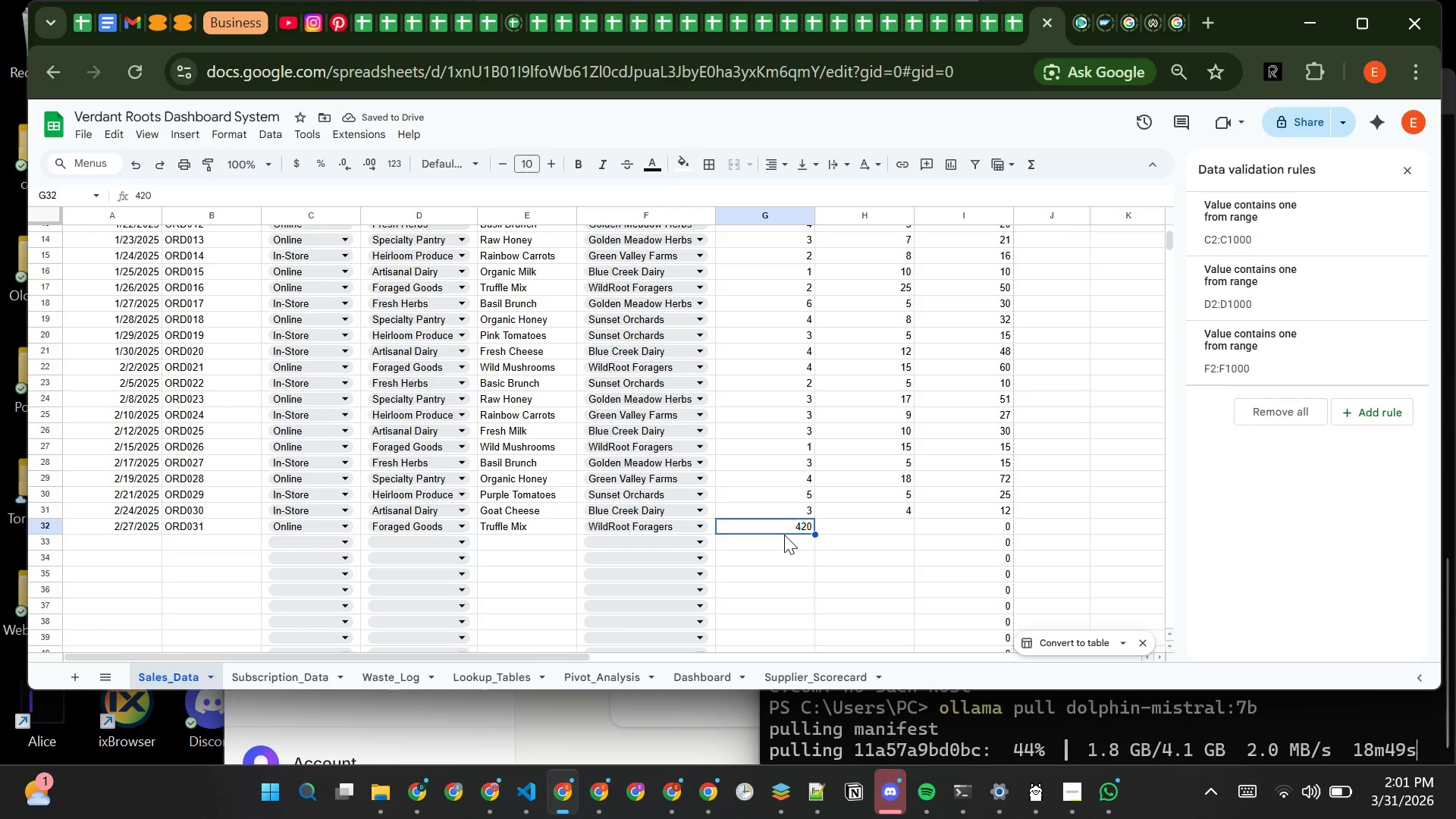 
type(4)
key(Tab)
type(20)
key(Tab)
 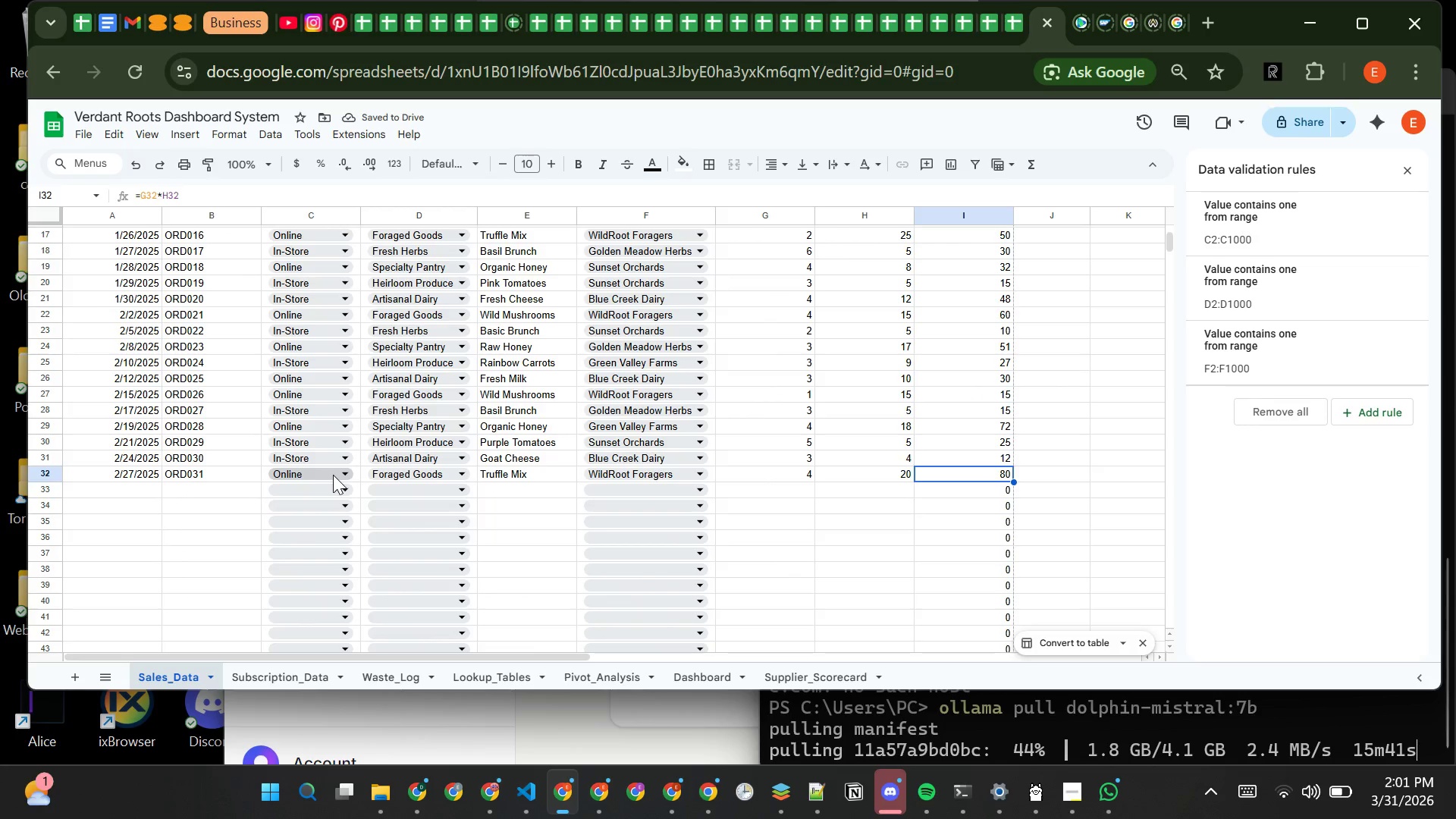 
wait(5.67)
 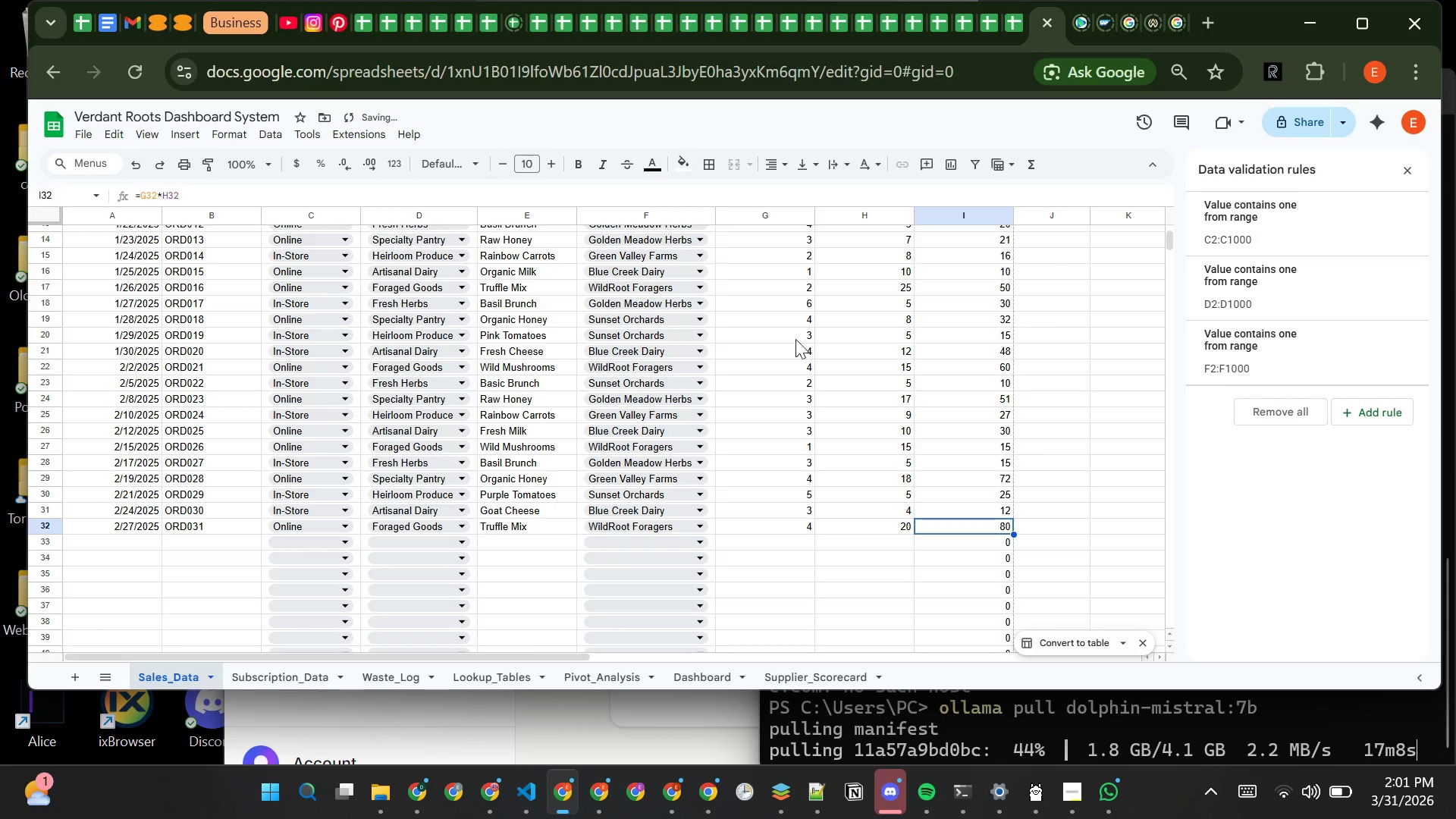 
left_click([132, 479])
 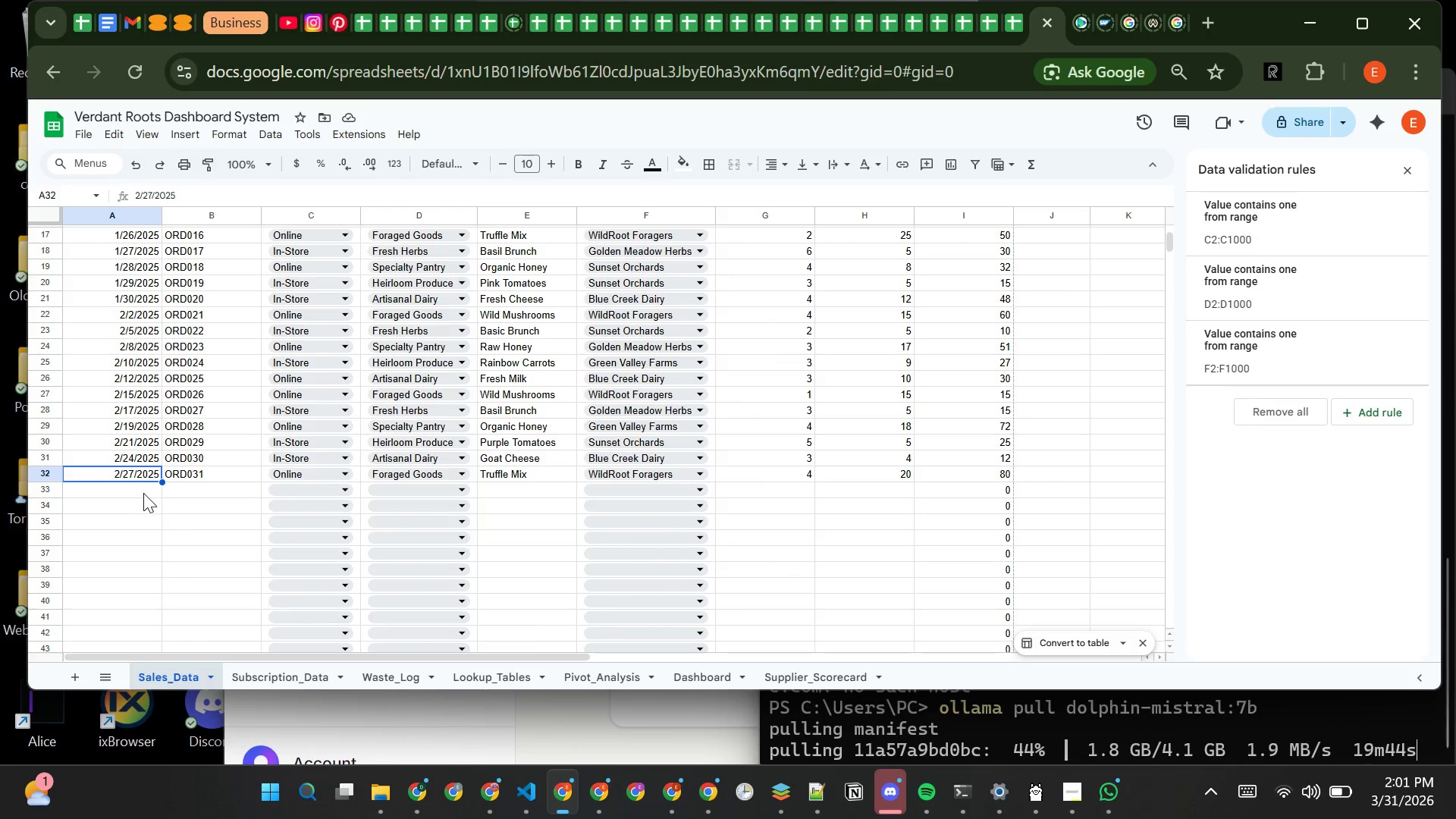 
left_click([143, 491])
 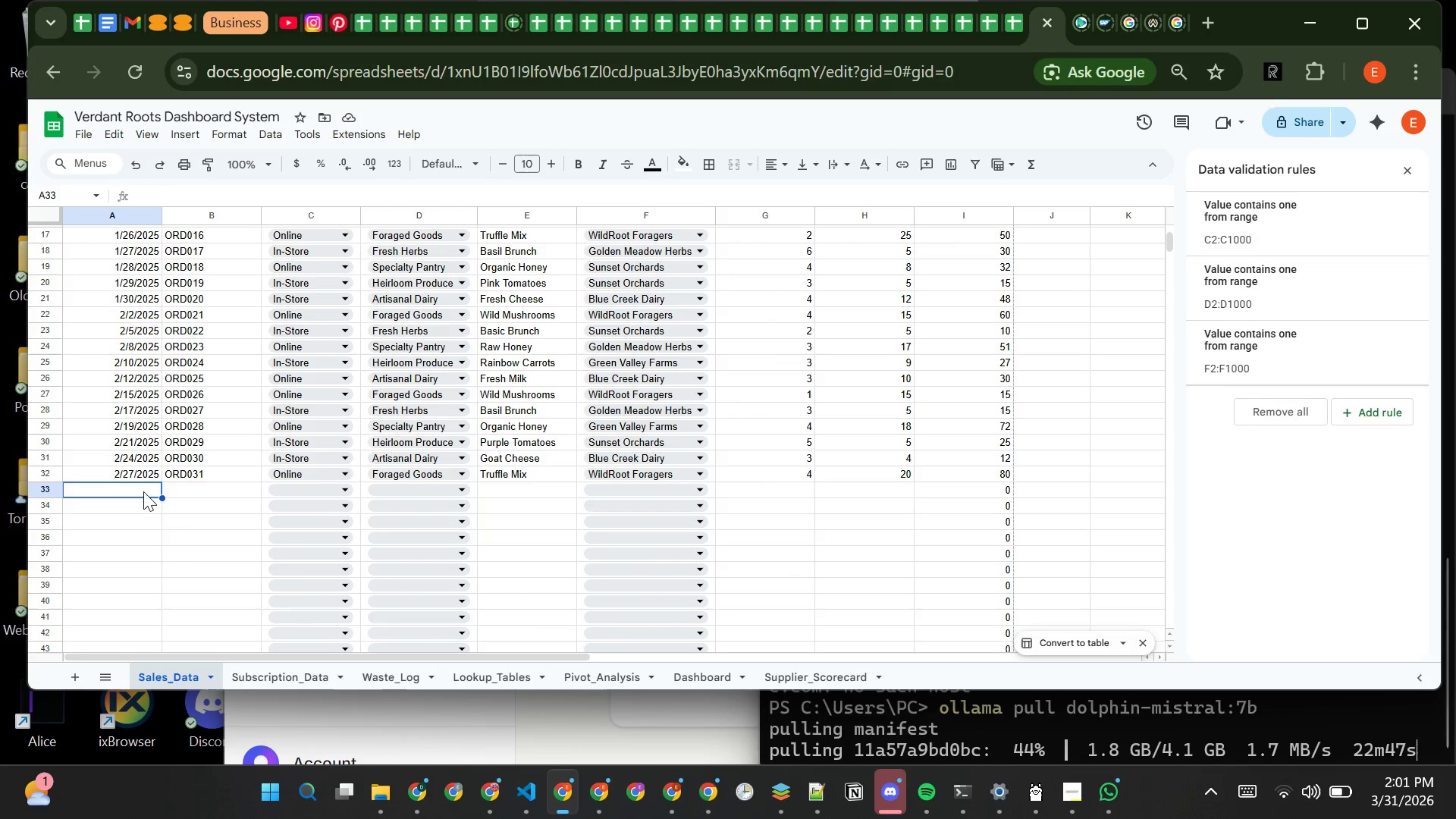 
type(3/2/2025)
 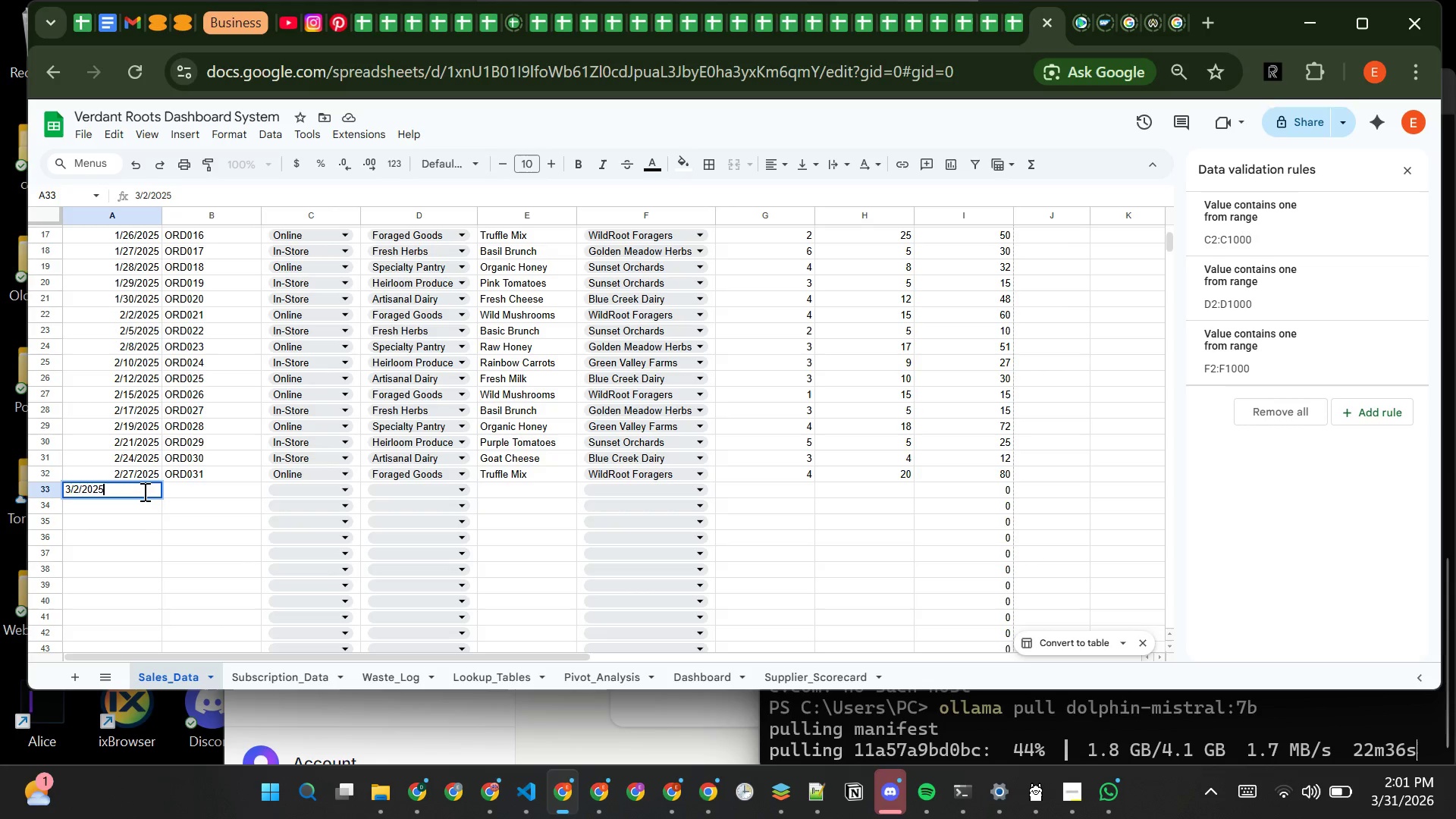 
key(Enter)
 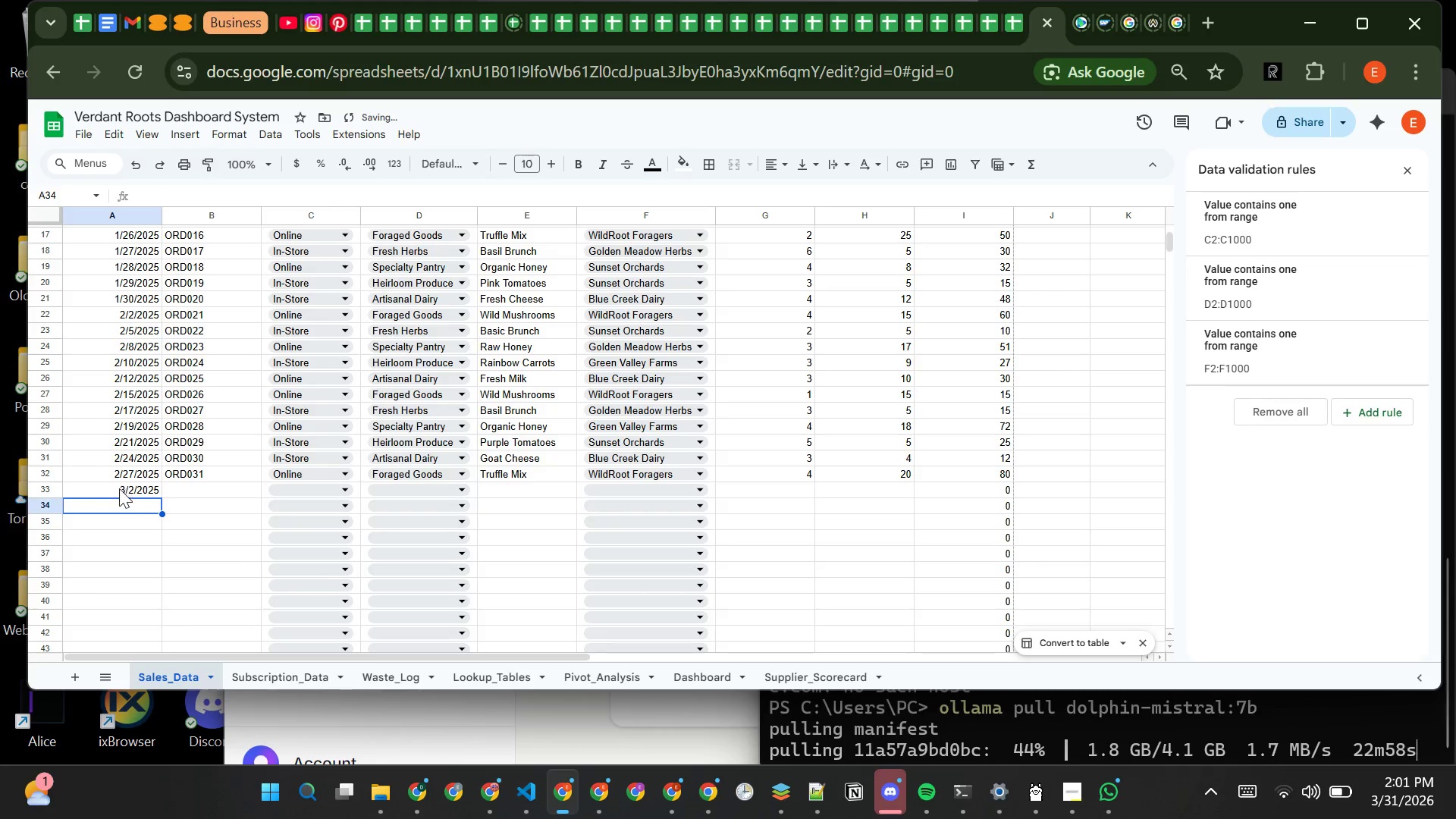 
left_click([121, 488])
 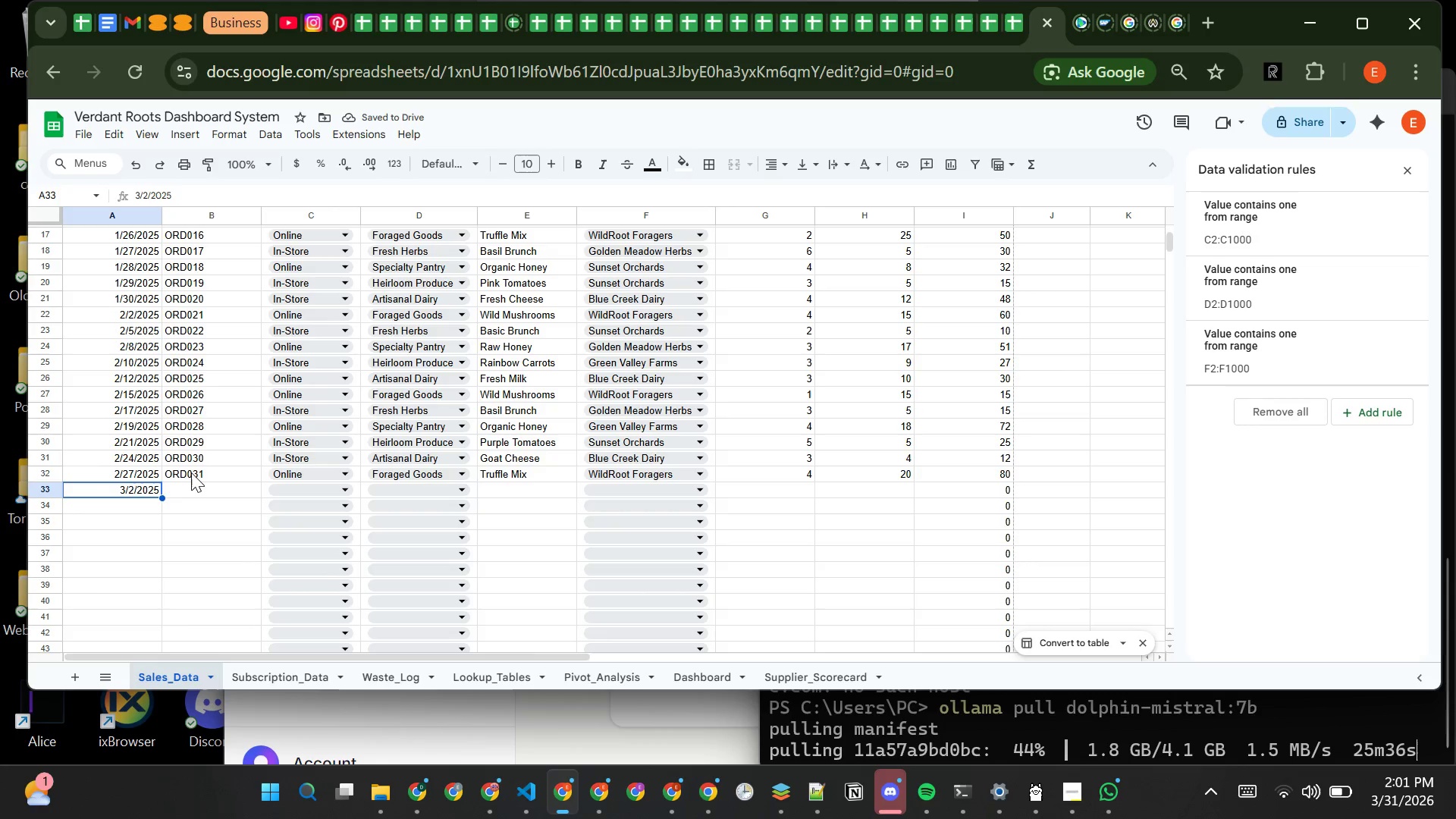 
left_click([192, 471])
 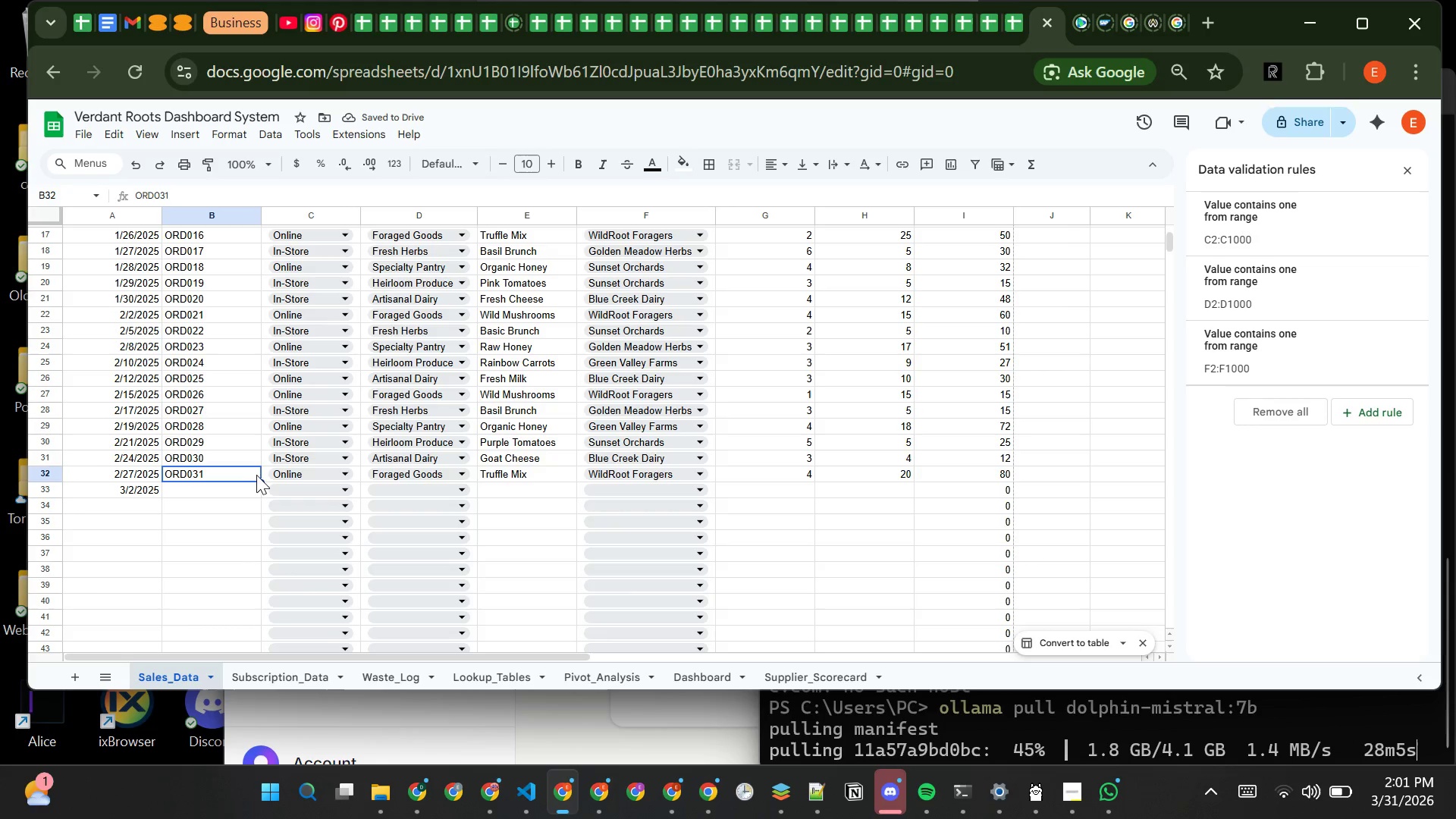 
left_click_drag(start_coordinate=[259, 479], to_coordinate=[237, 568])
 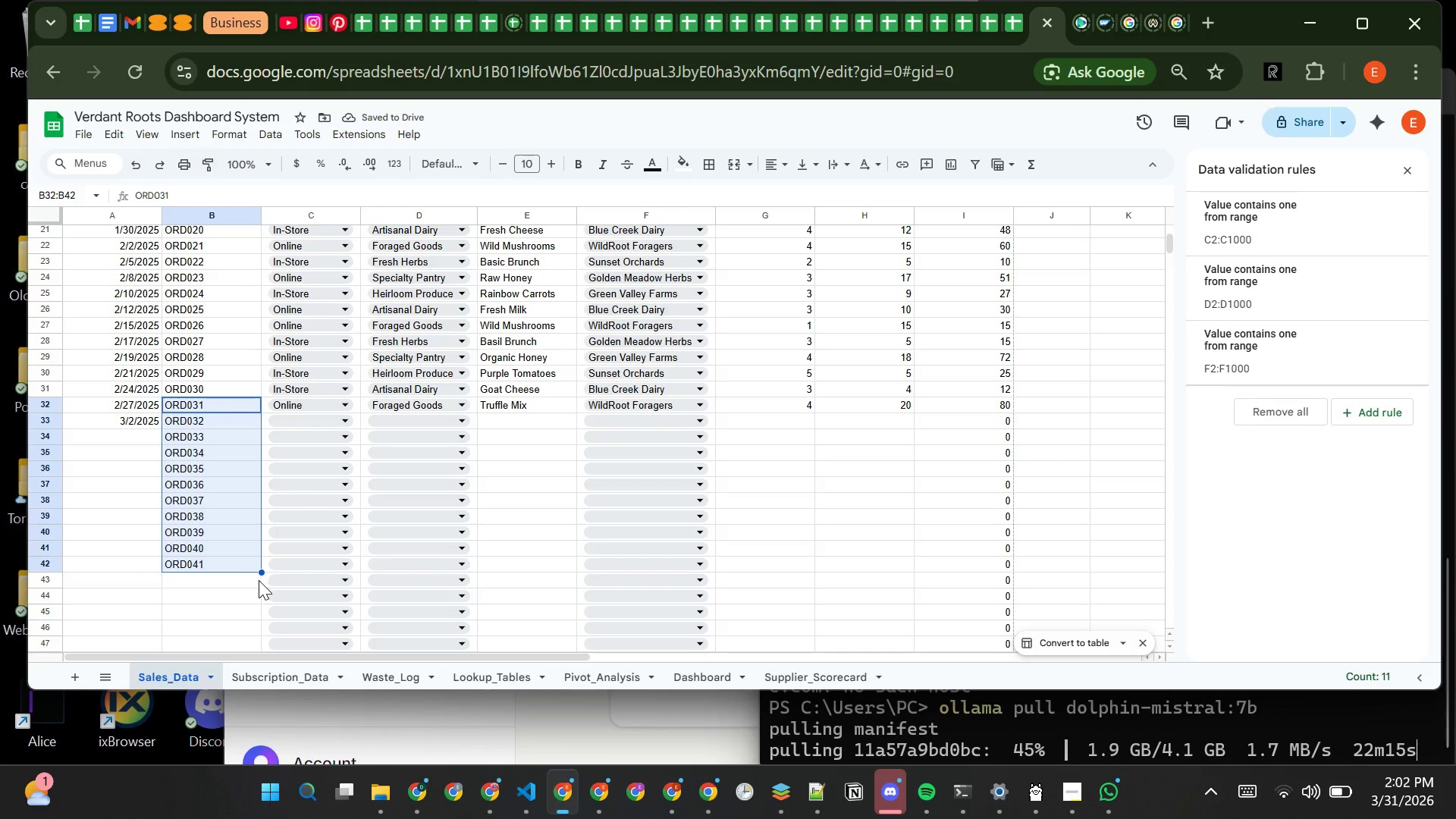 
wait(8.67)
 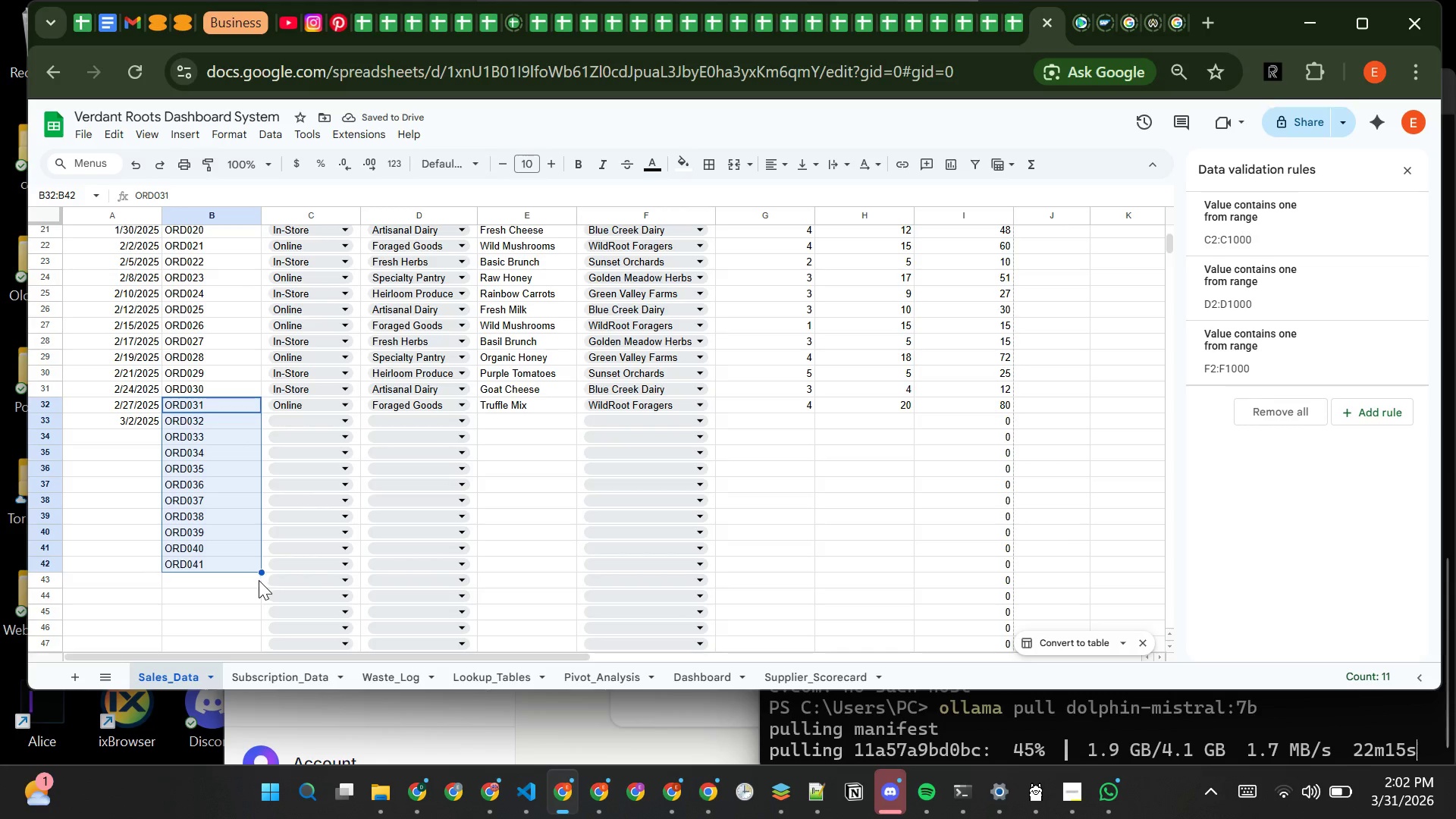 
left_click_drag(start_coordinate=[261, 572], to_coordinate=[261, 582])
 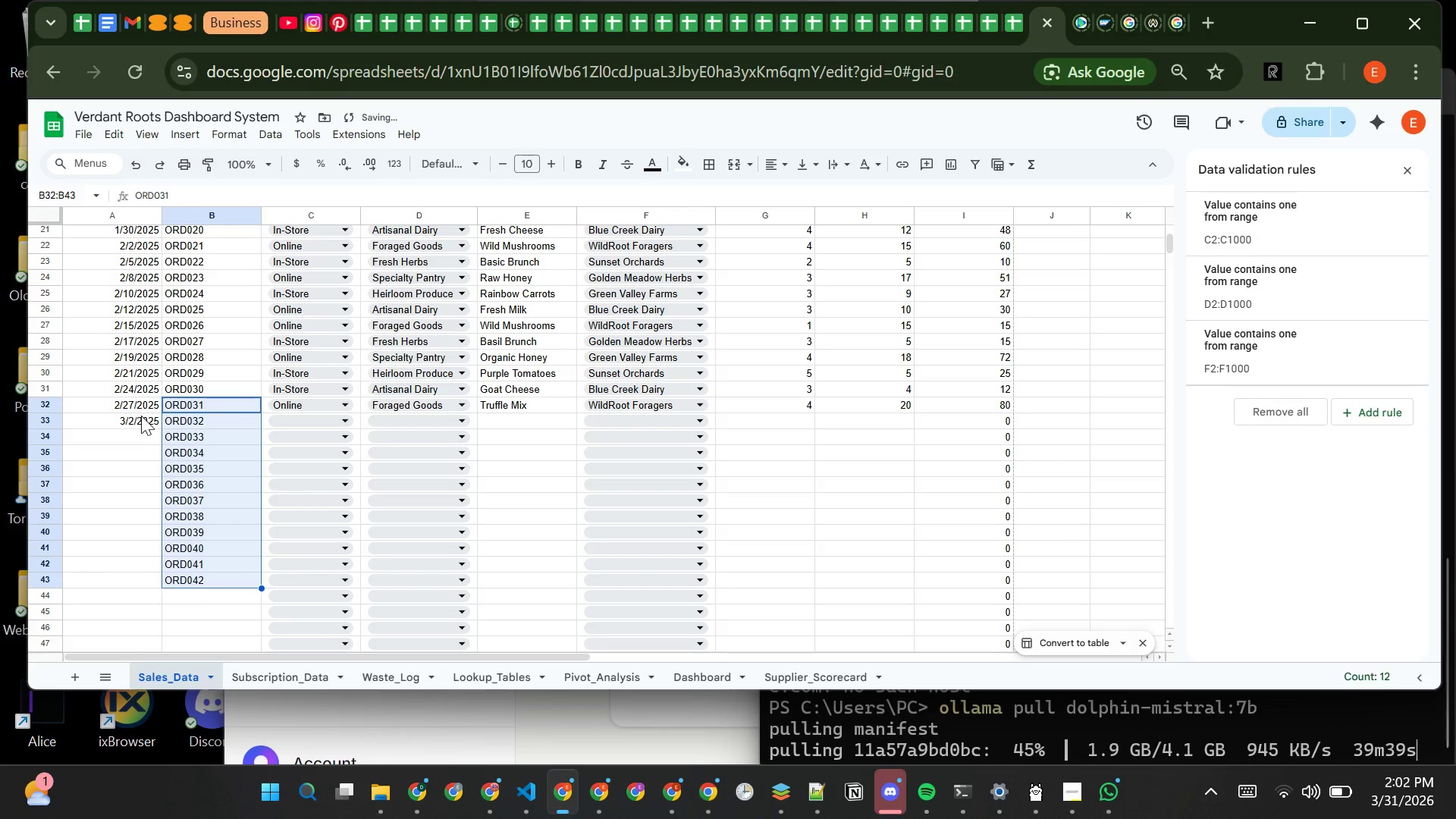 
left_click([142, 416])
 